 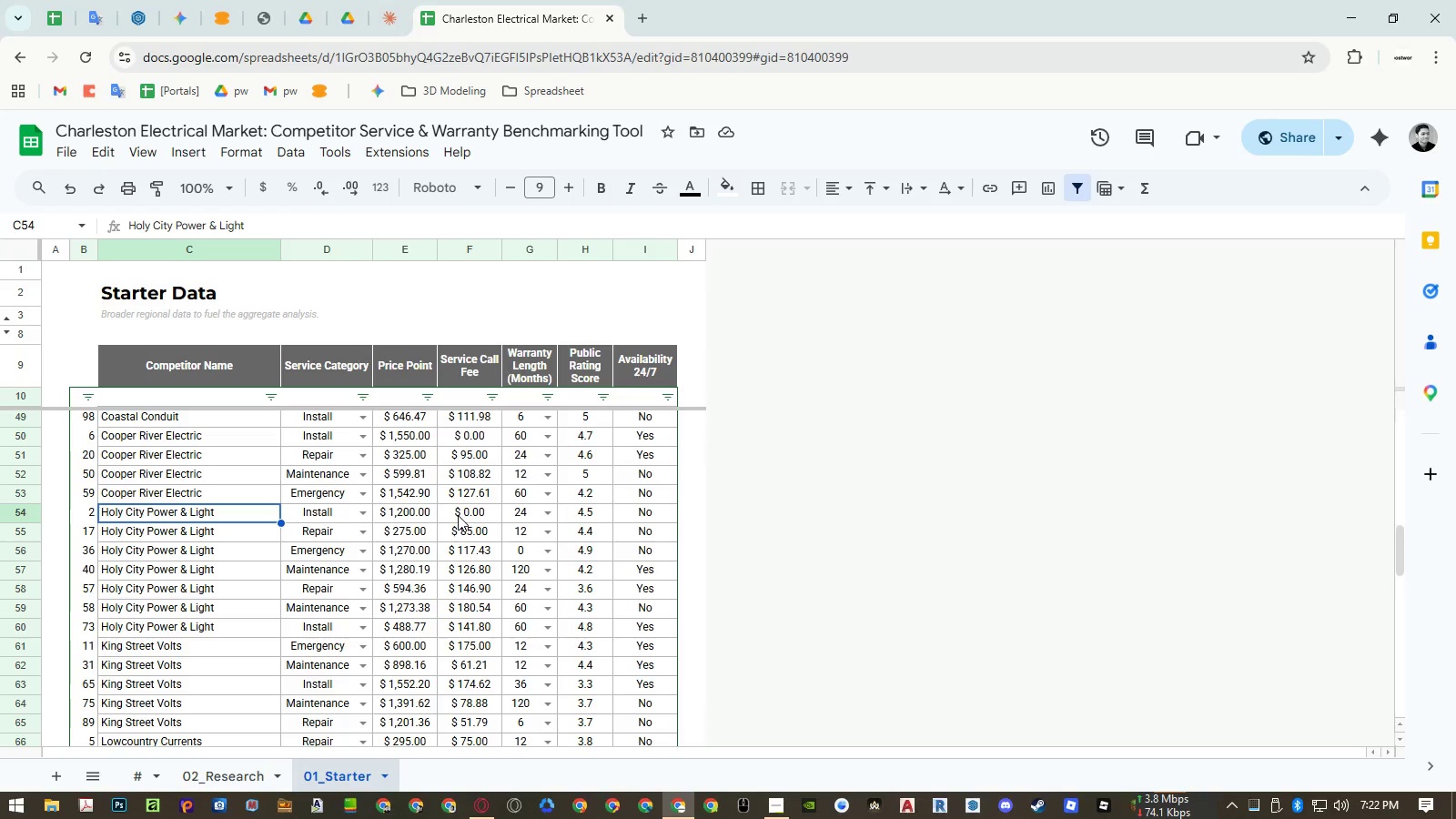 
key(Control+ControlLeft)
 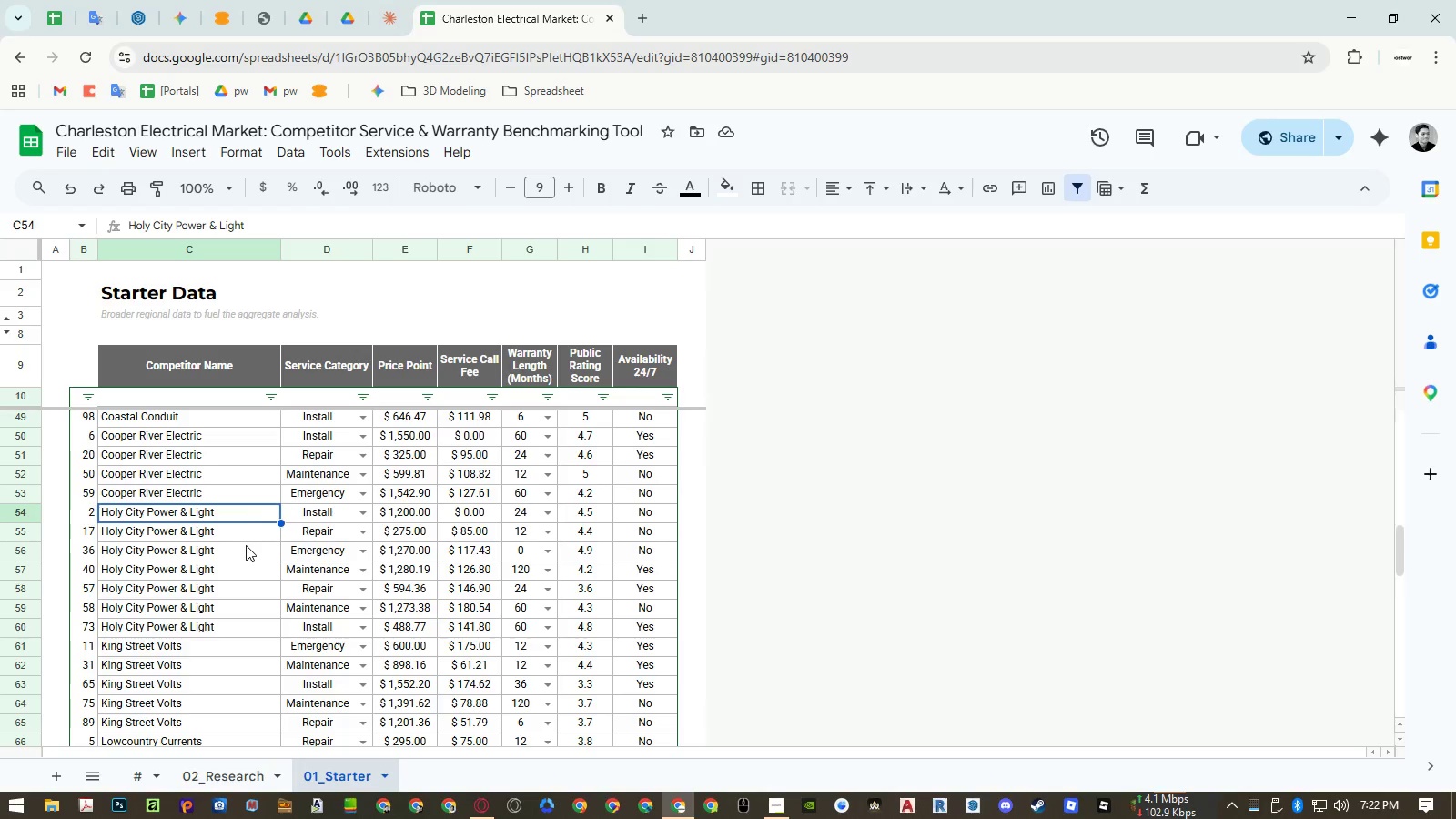 
key(Control+C)
 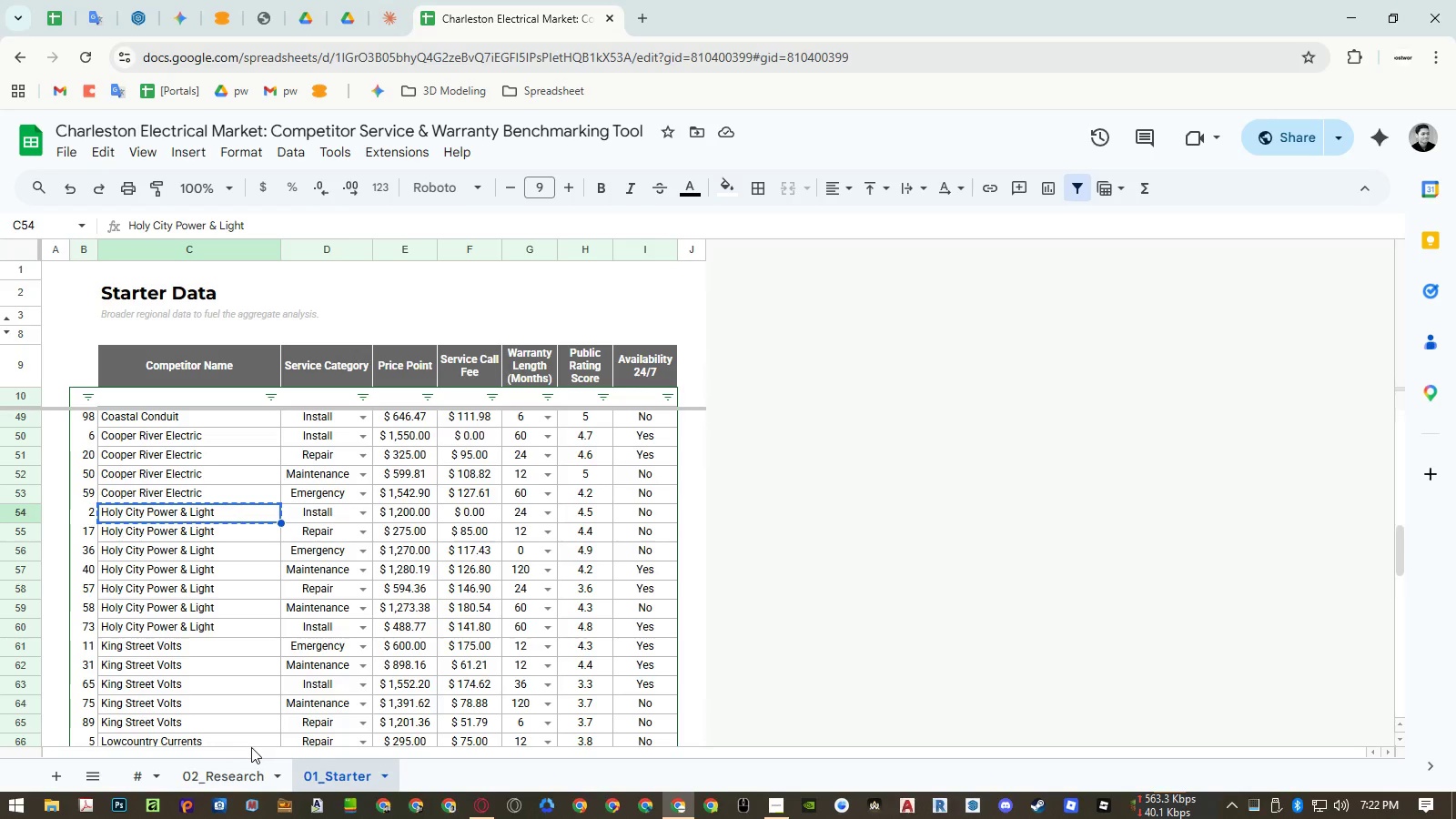 
left_click([238, 765])
 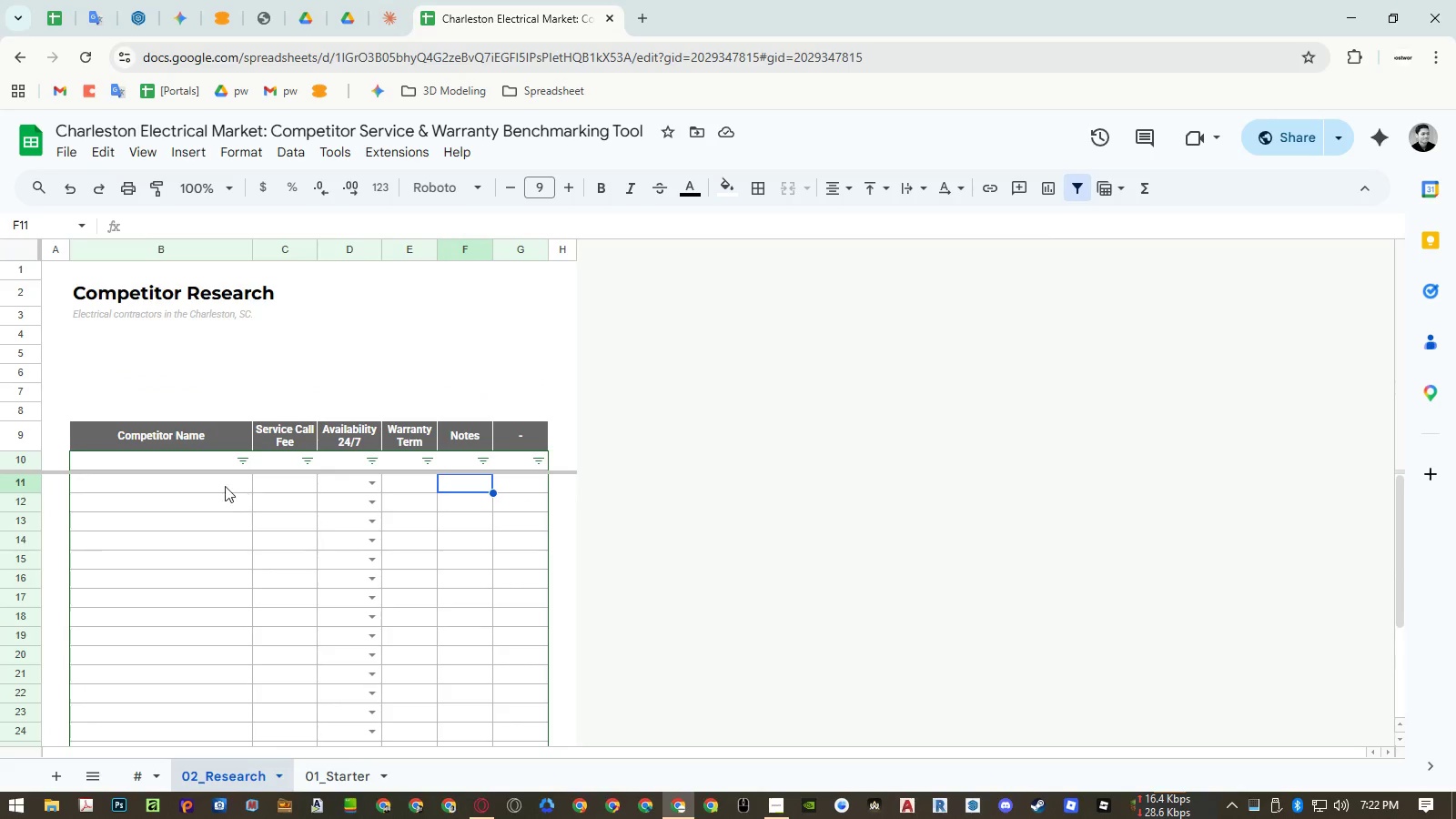 
left_click([215, 482])
 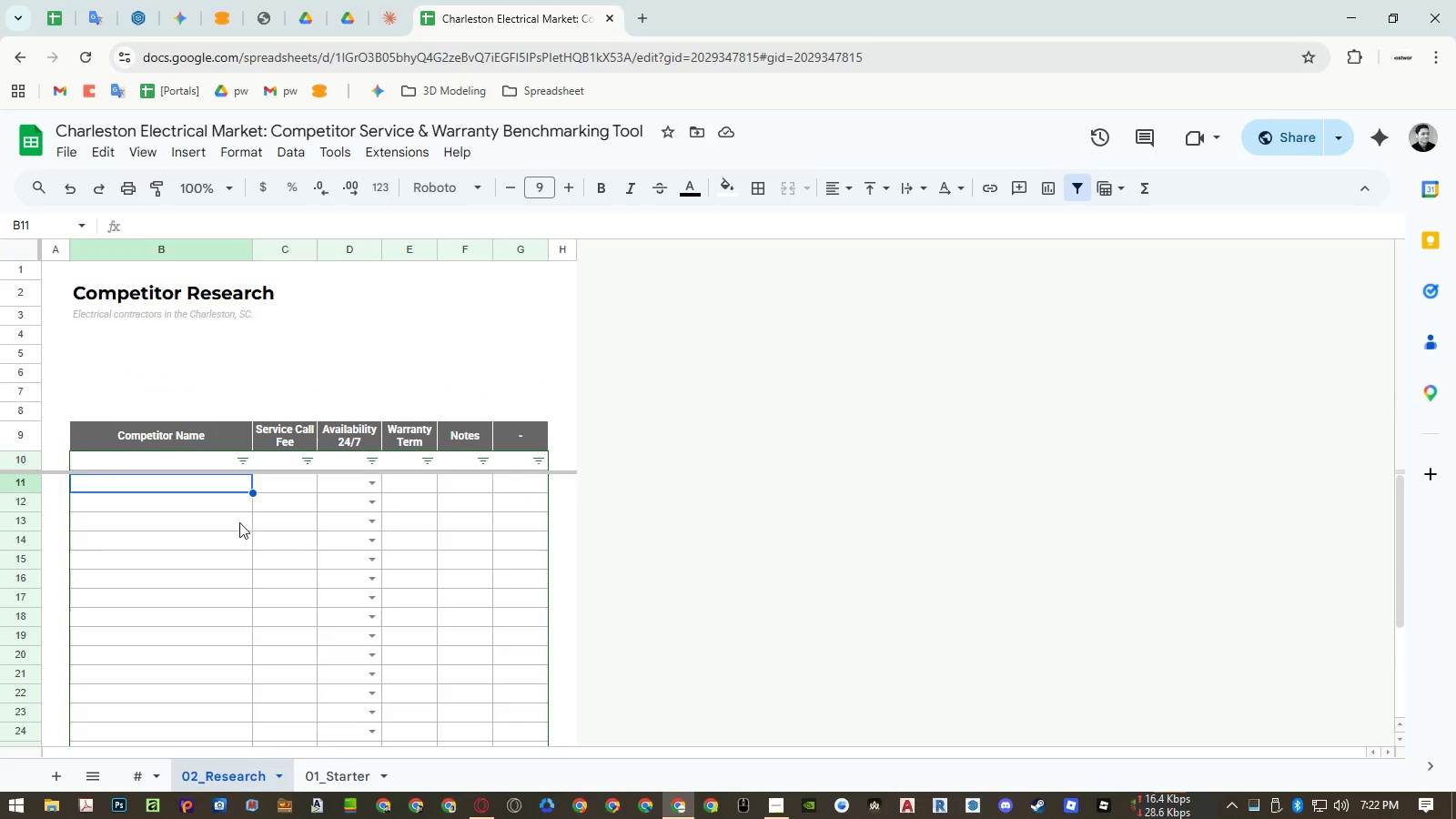 
key(Control+ControlLeft)
 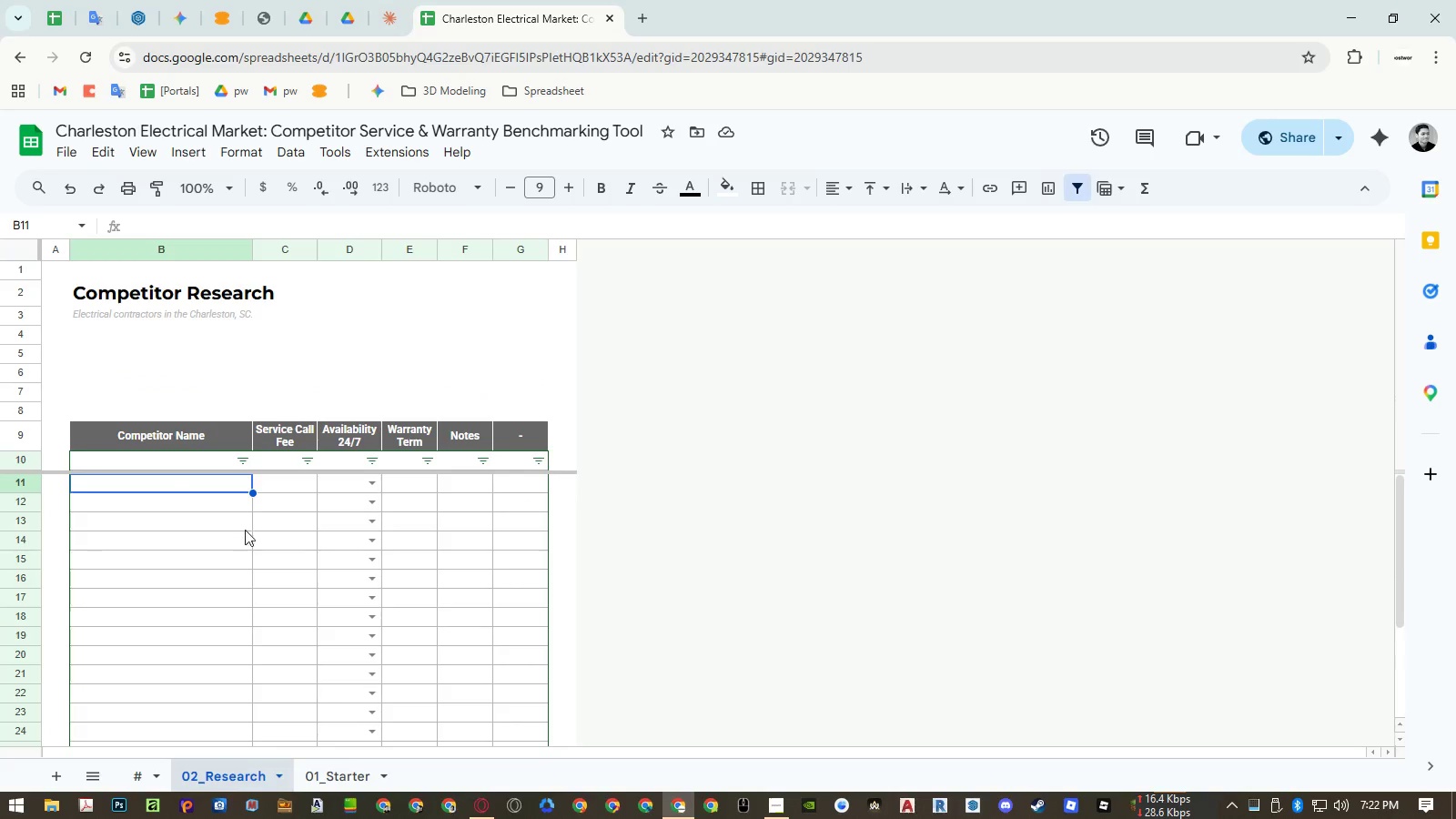 
key(Control+Shift+ShiftLeft)
 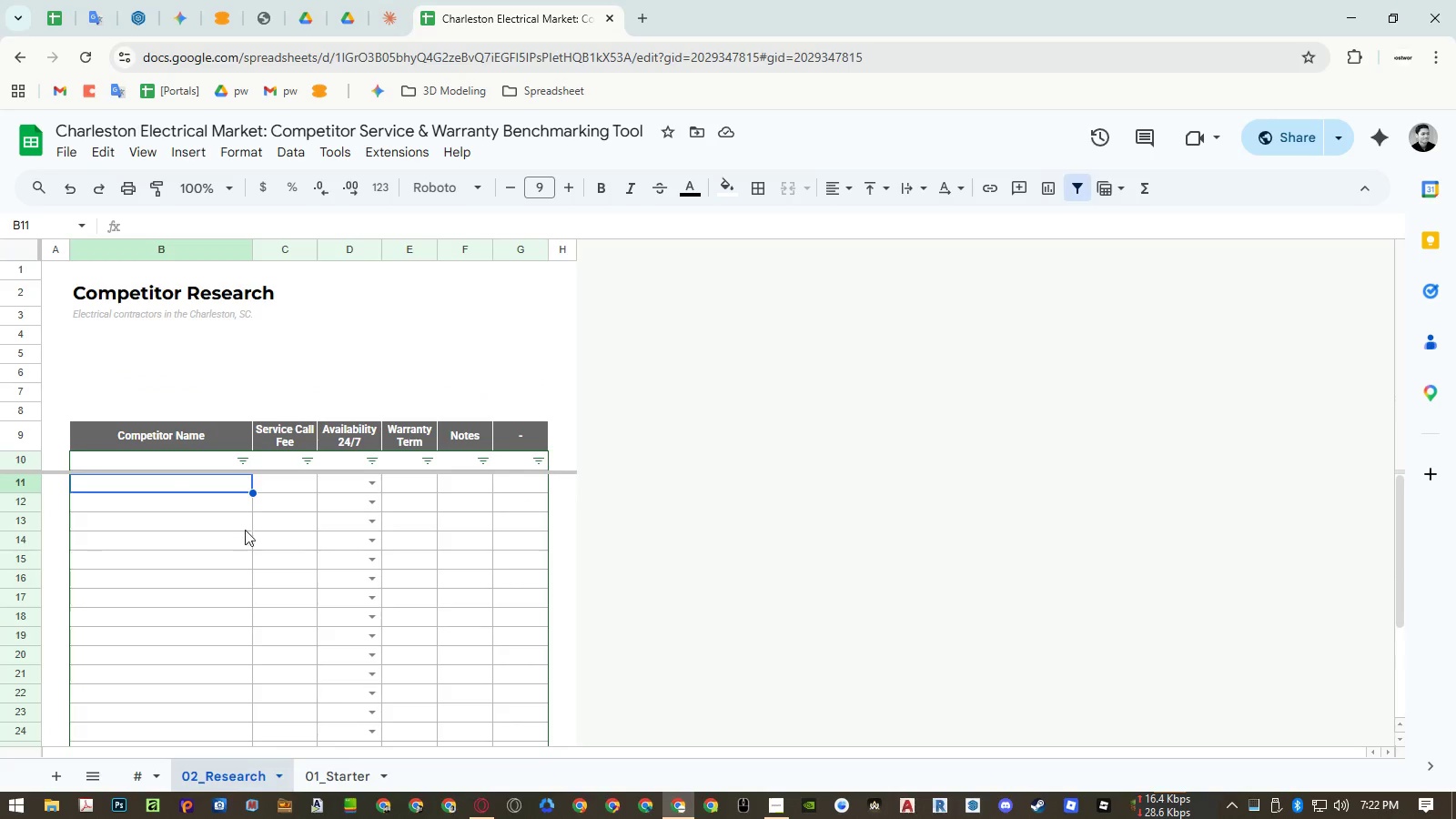 
key(Control+Shift+V)
 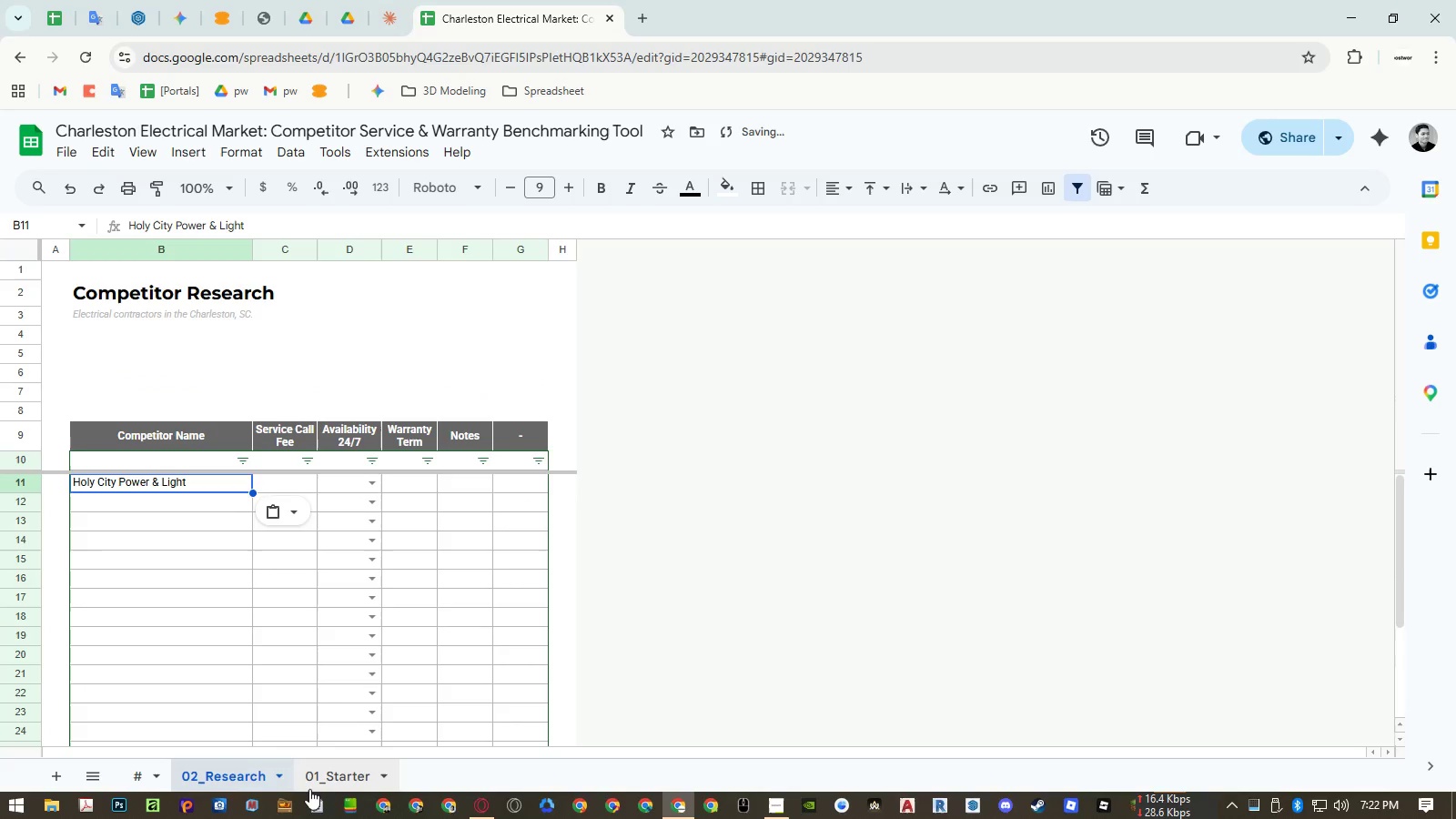 
left_click([321, 781])
 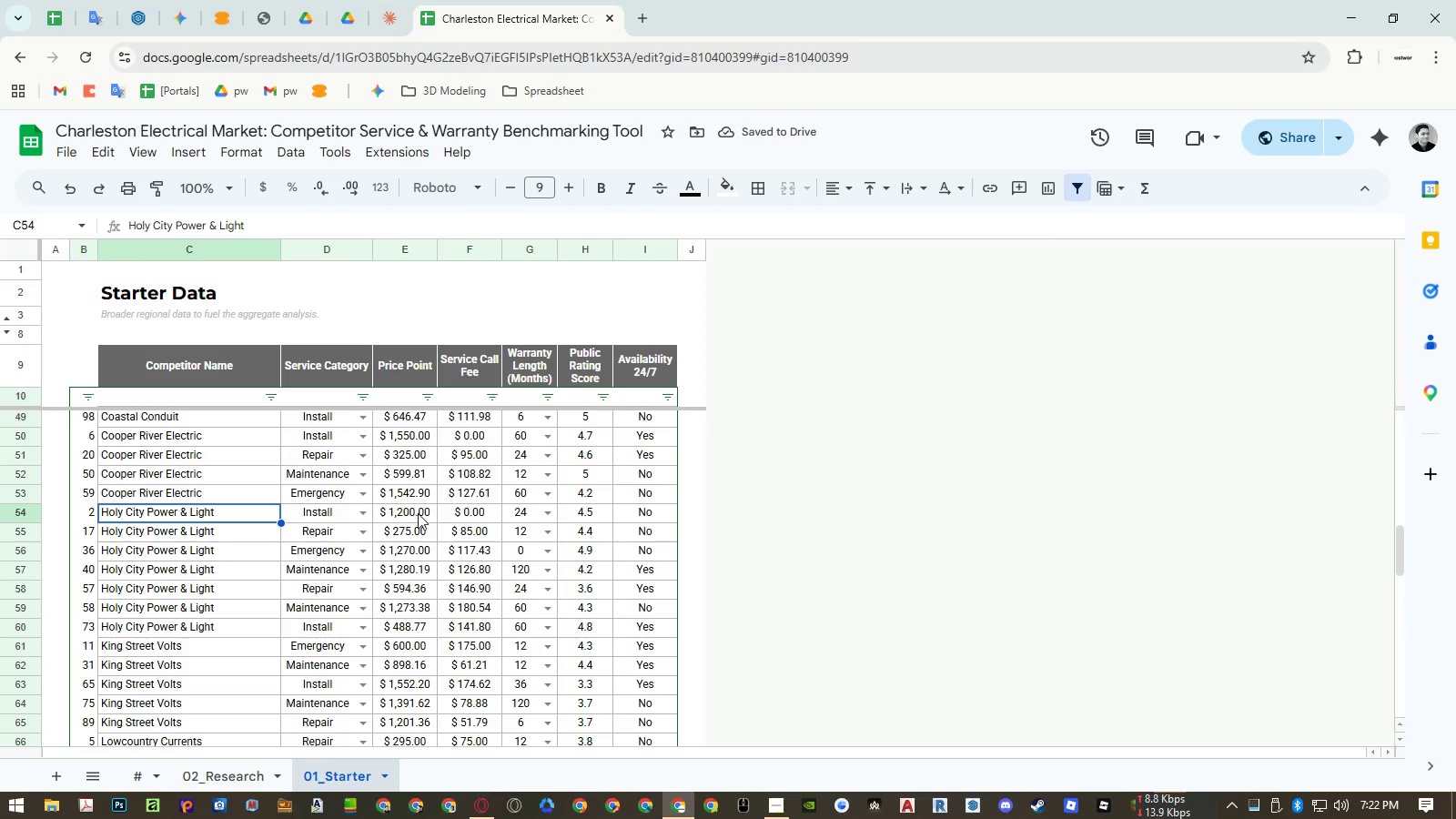 
left_click([462, 510])
 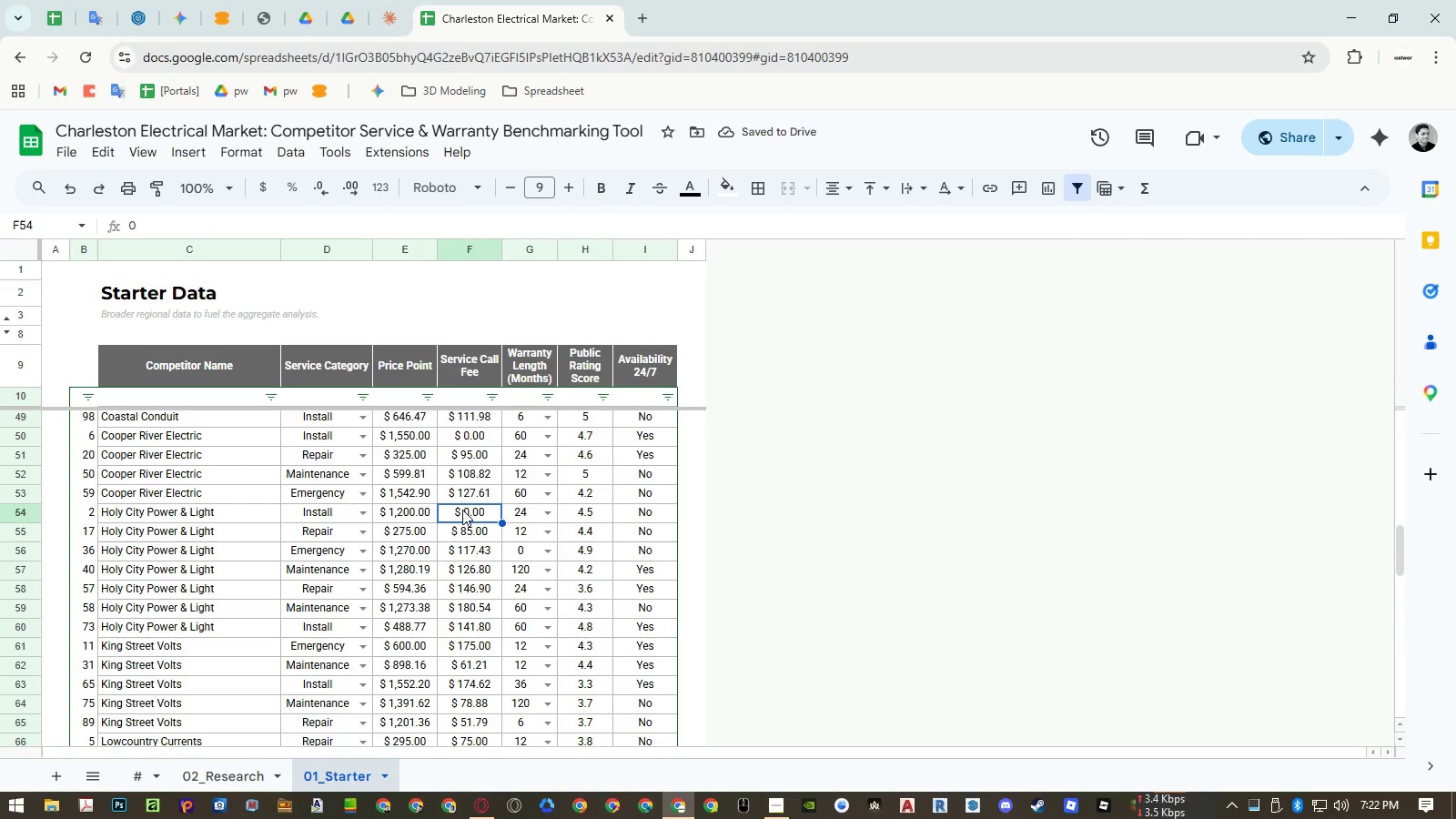 
left_click([462, 510])
 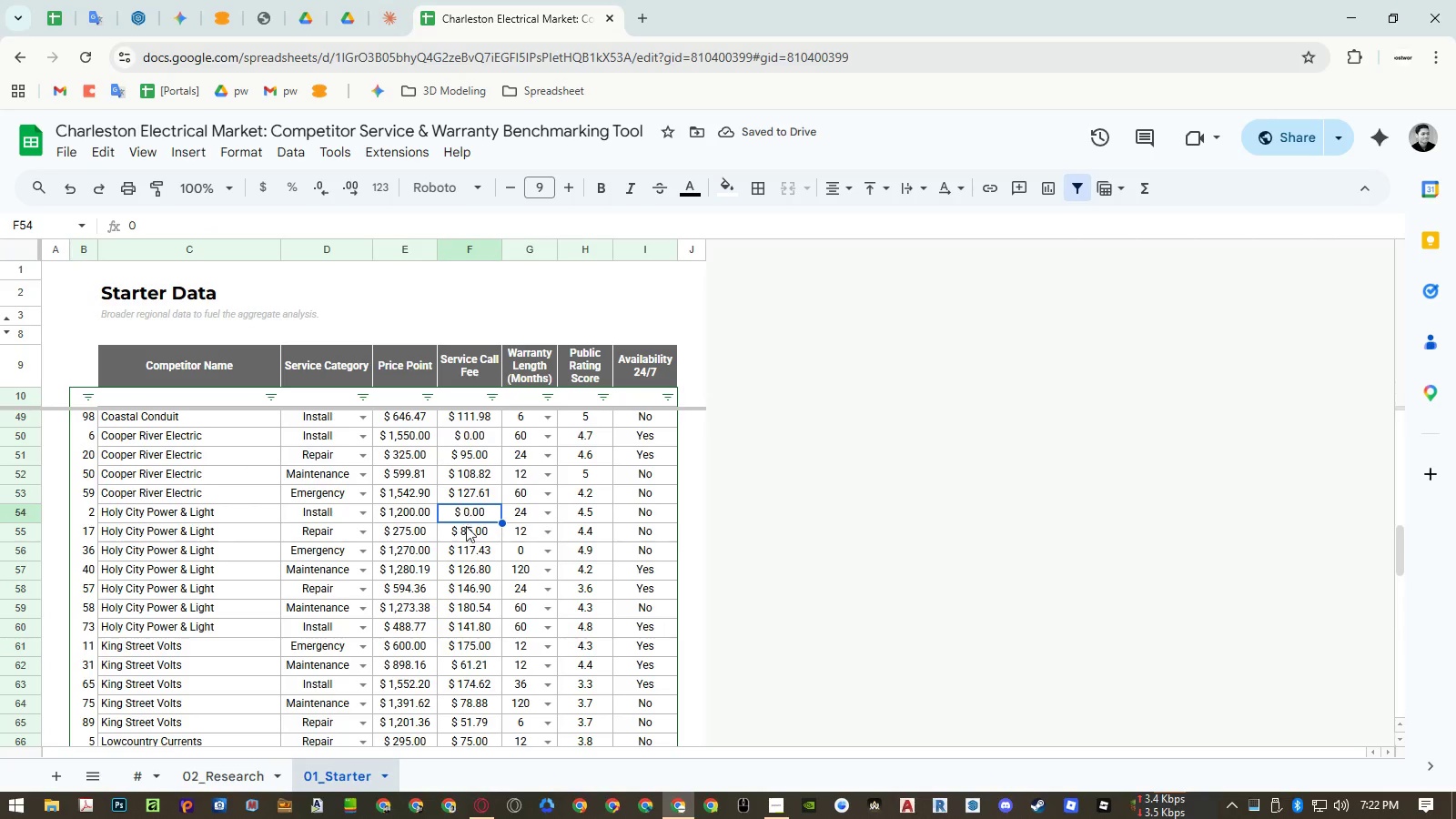 
key(Control+ControlLeft)
 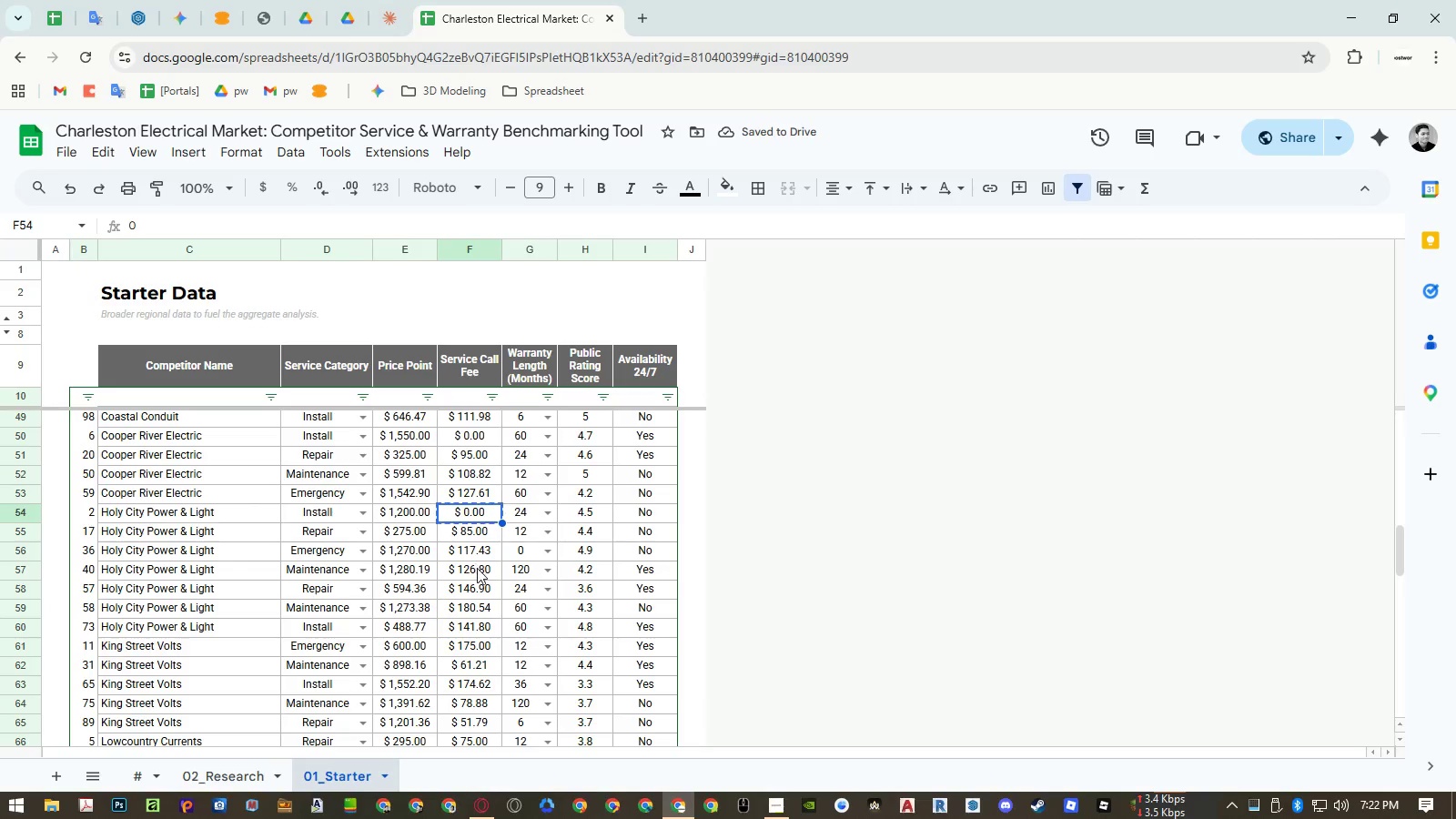 
key(Control+C)
 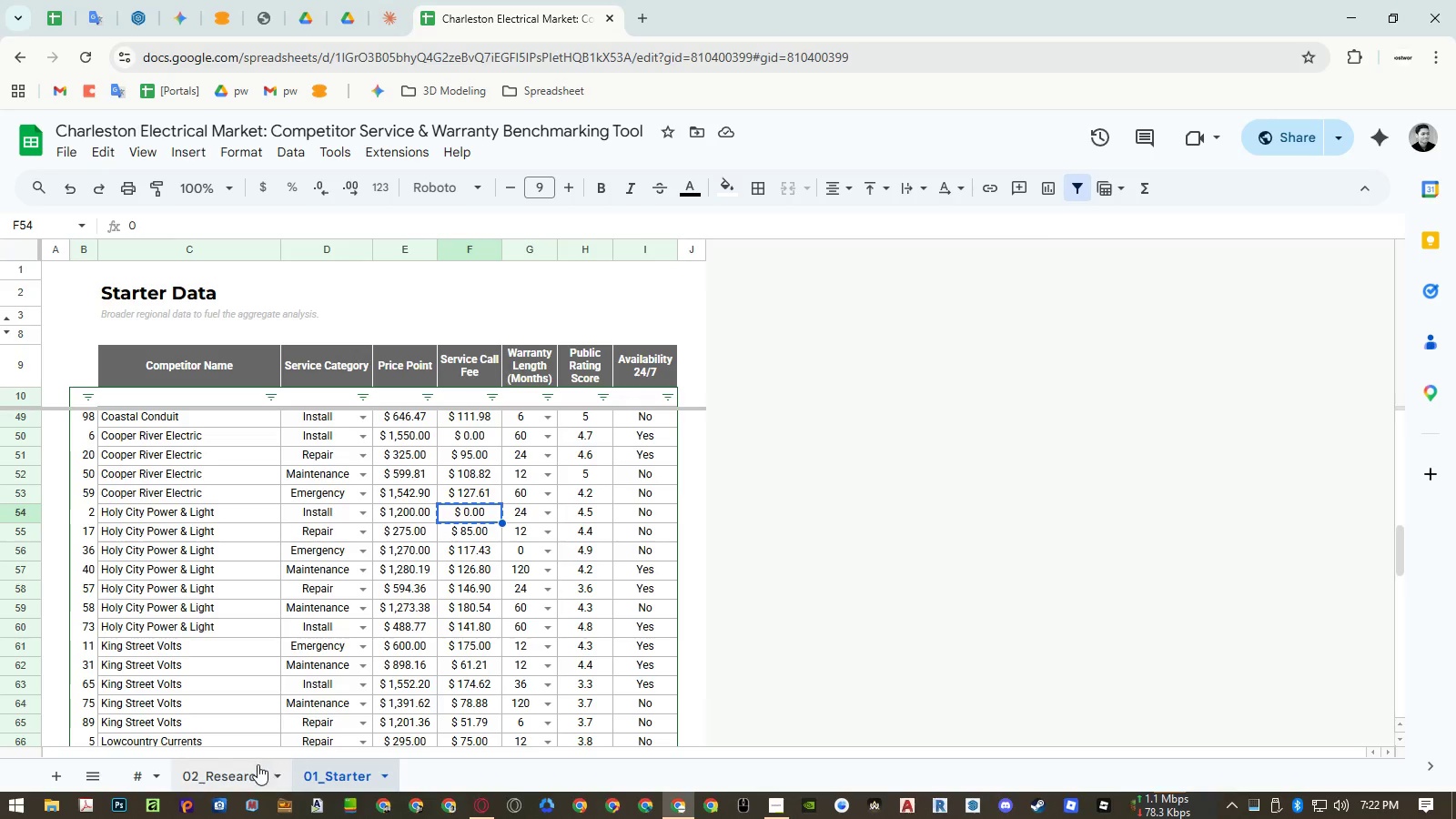 
left_click([254, 768])
 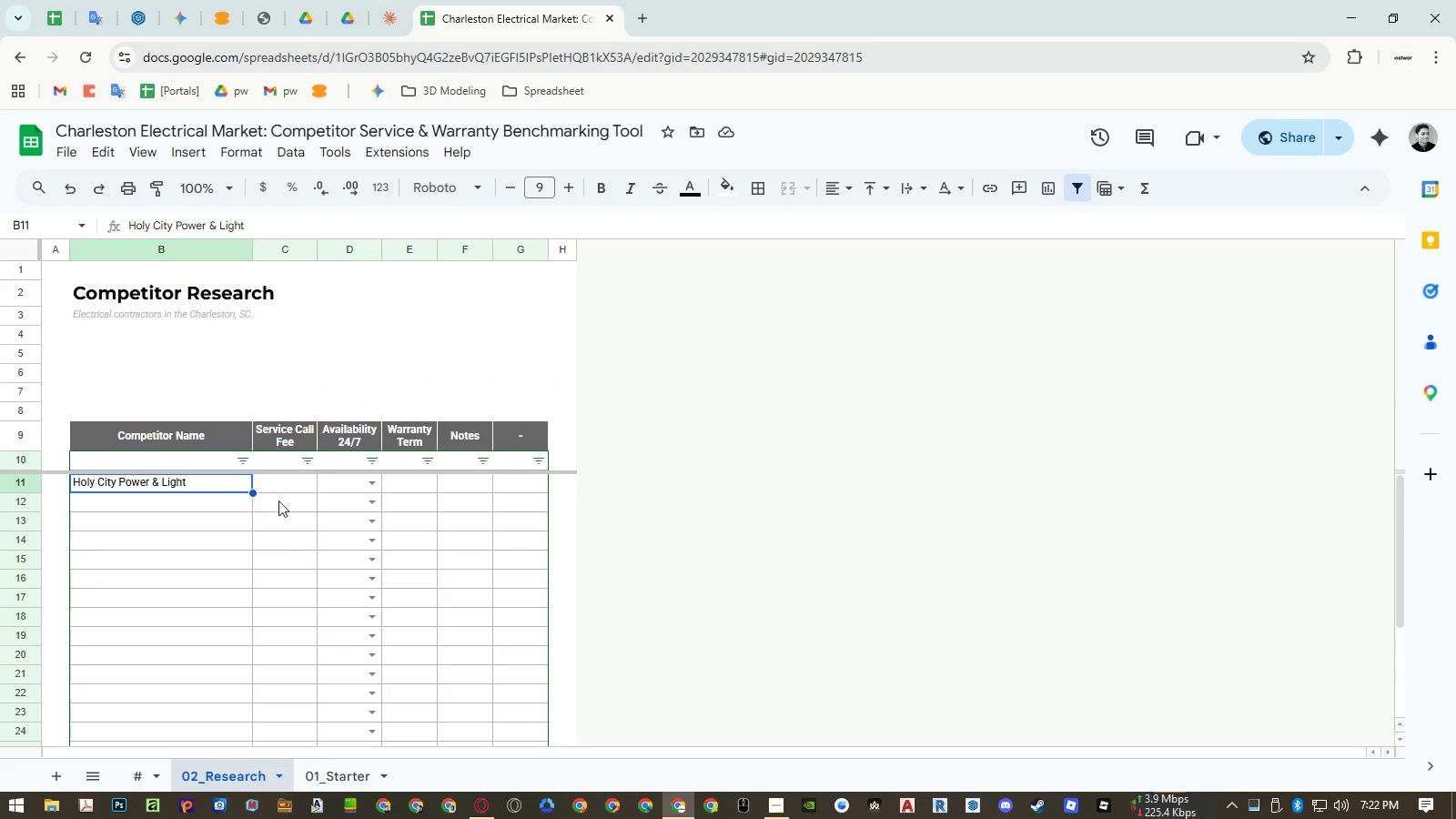 
left_click([276, 487])
 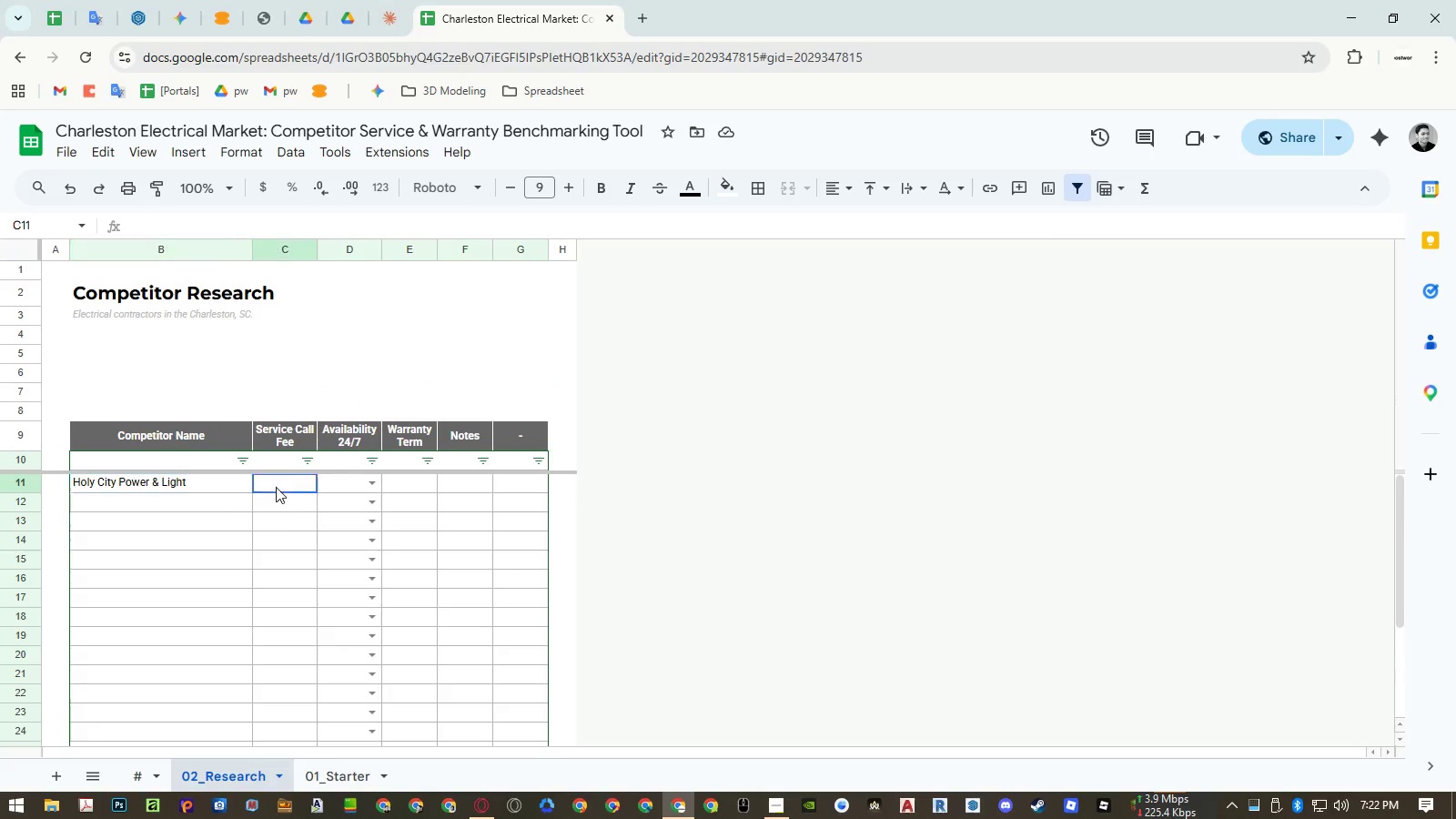 
key(Control+ControlLeft)
 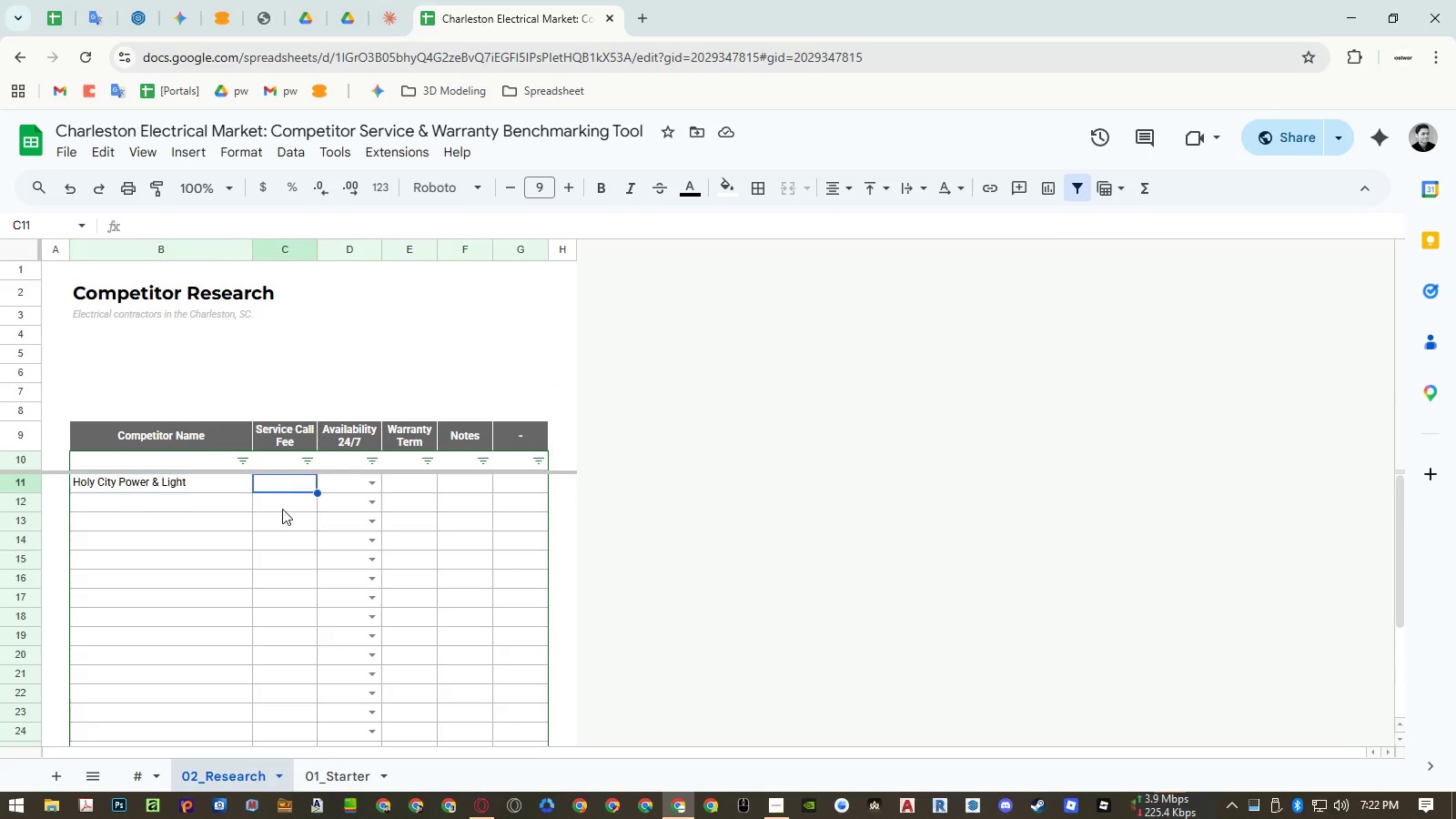 
key(Control+Shift+ShiftLeft)
 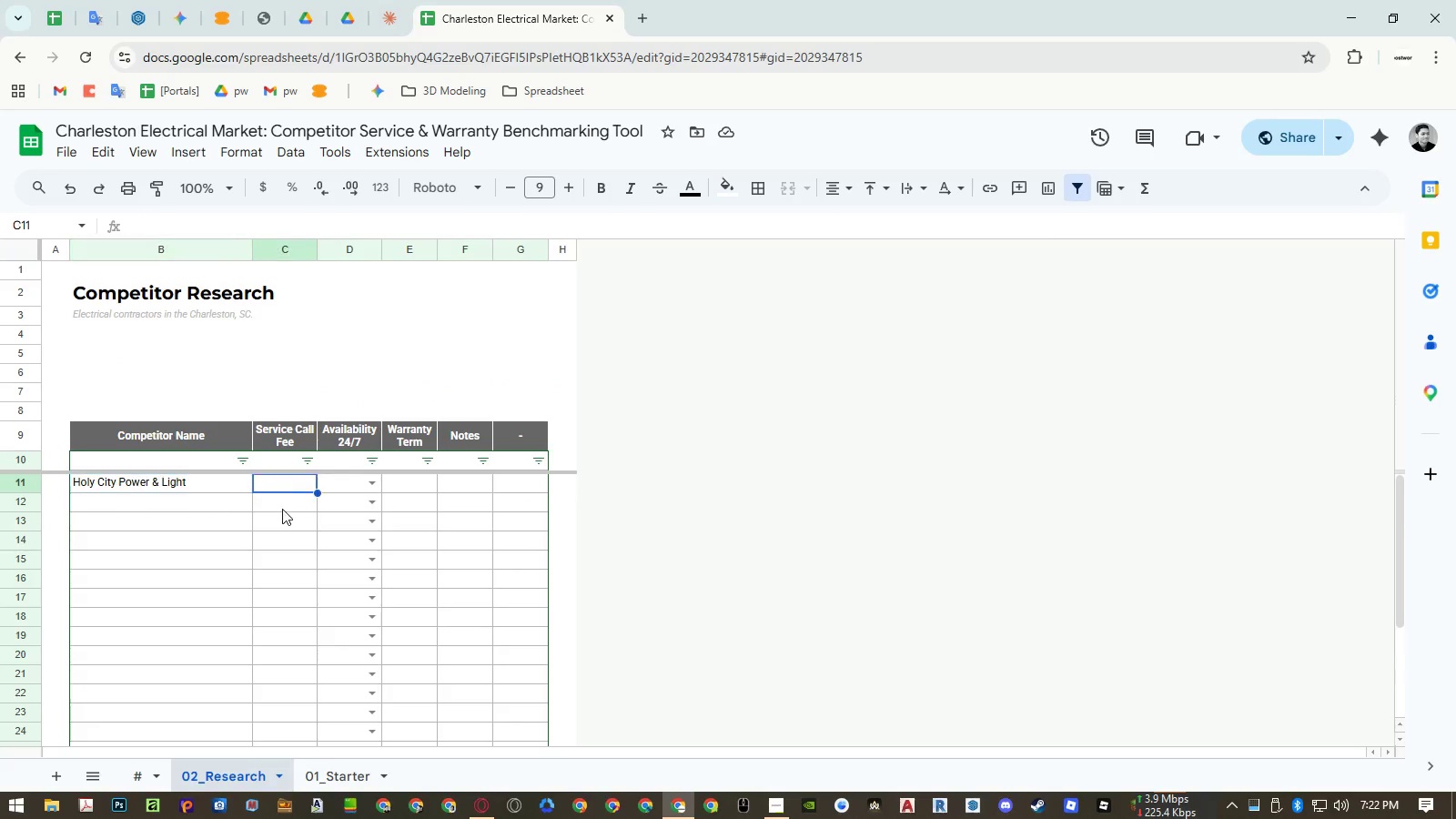 
key(Control+Shift+V)
 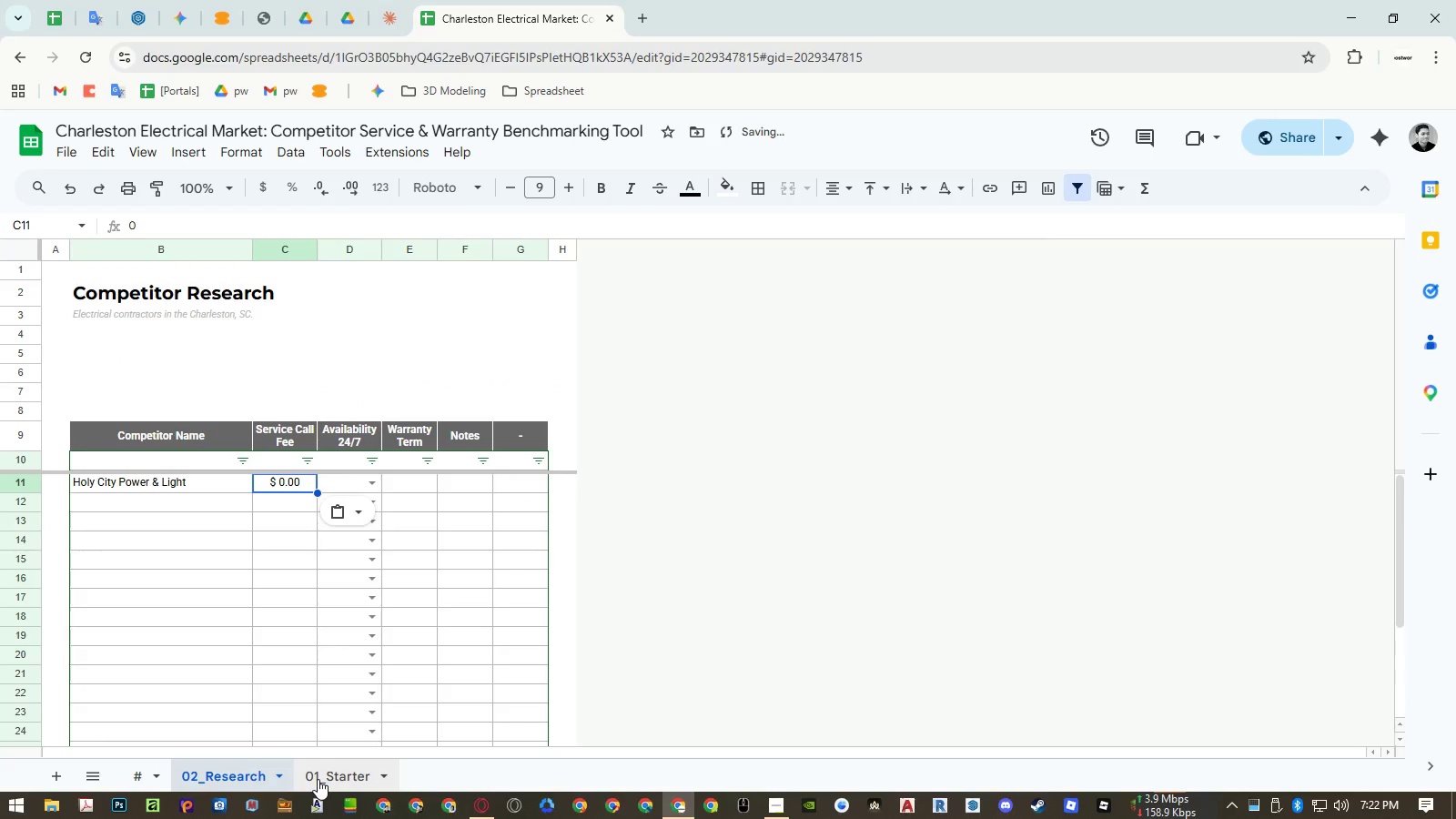 
left_click([318, 779])
 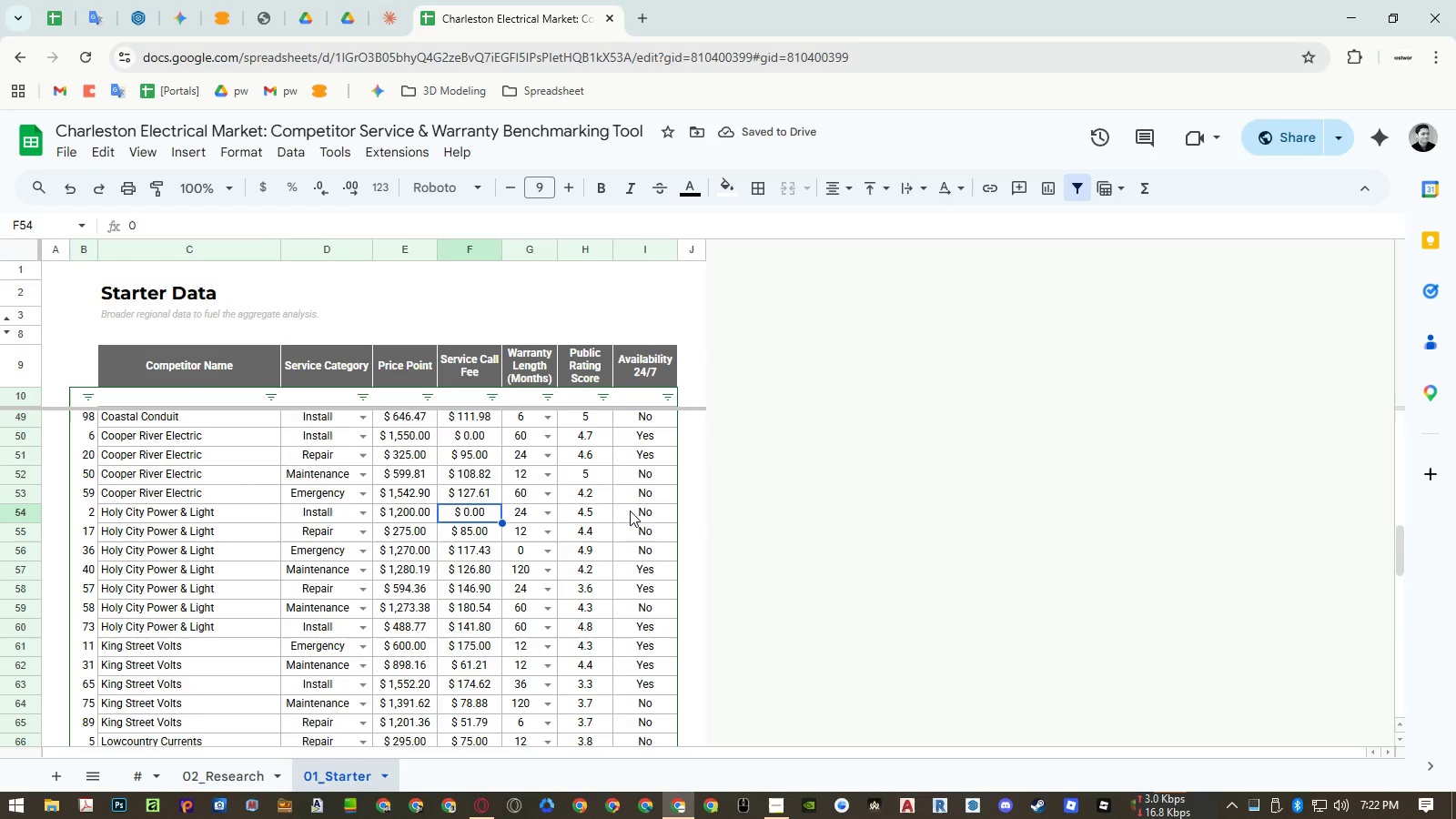 
left_click([631, 511])
 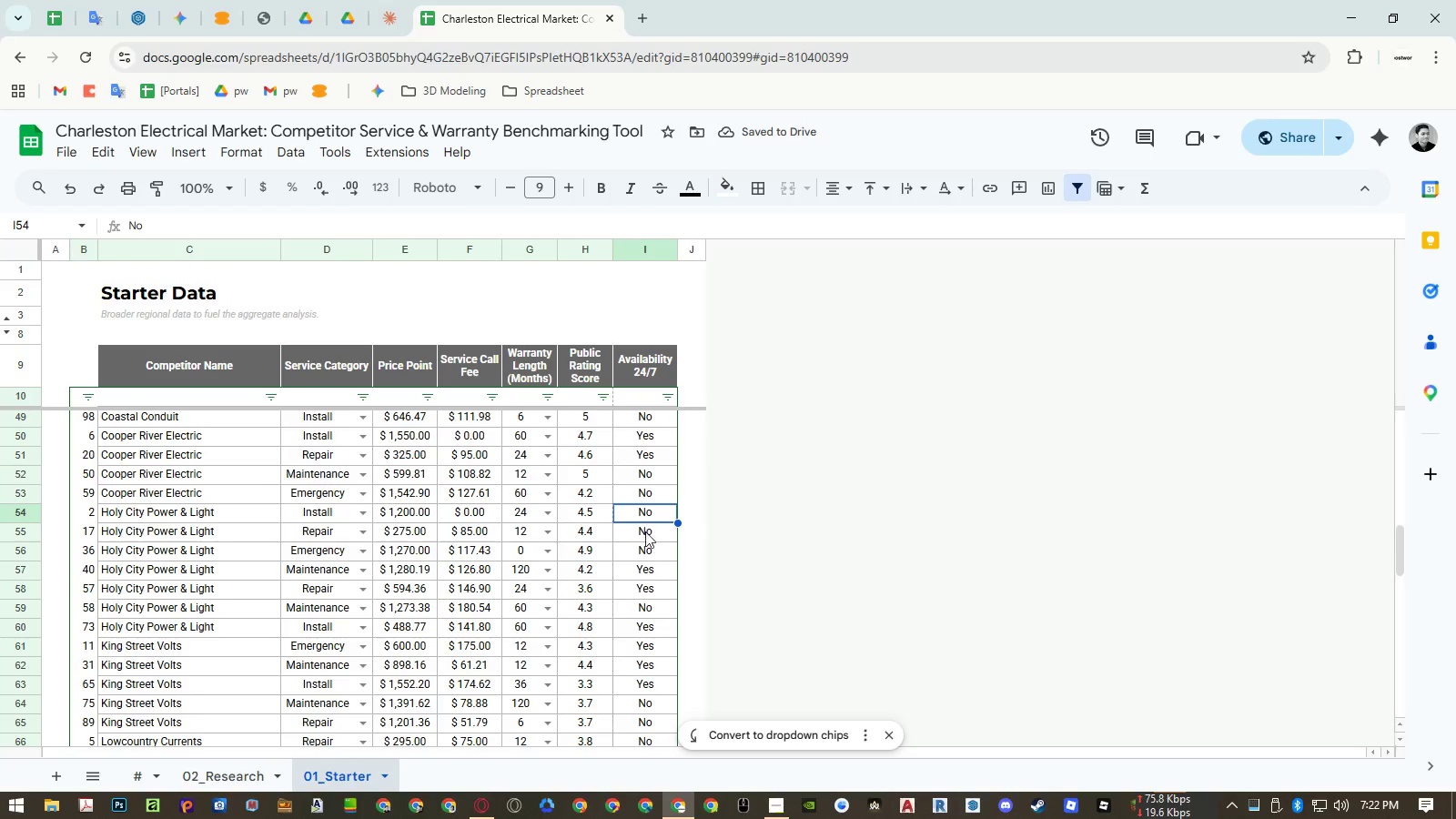 
key(Control+ControlLeft)
 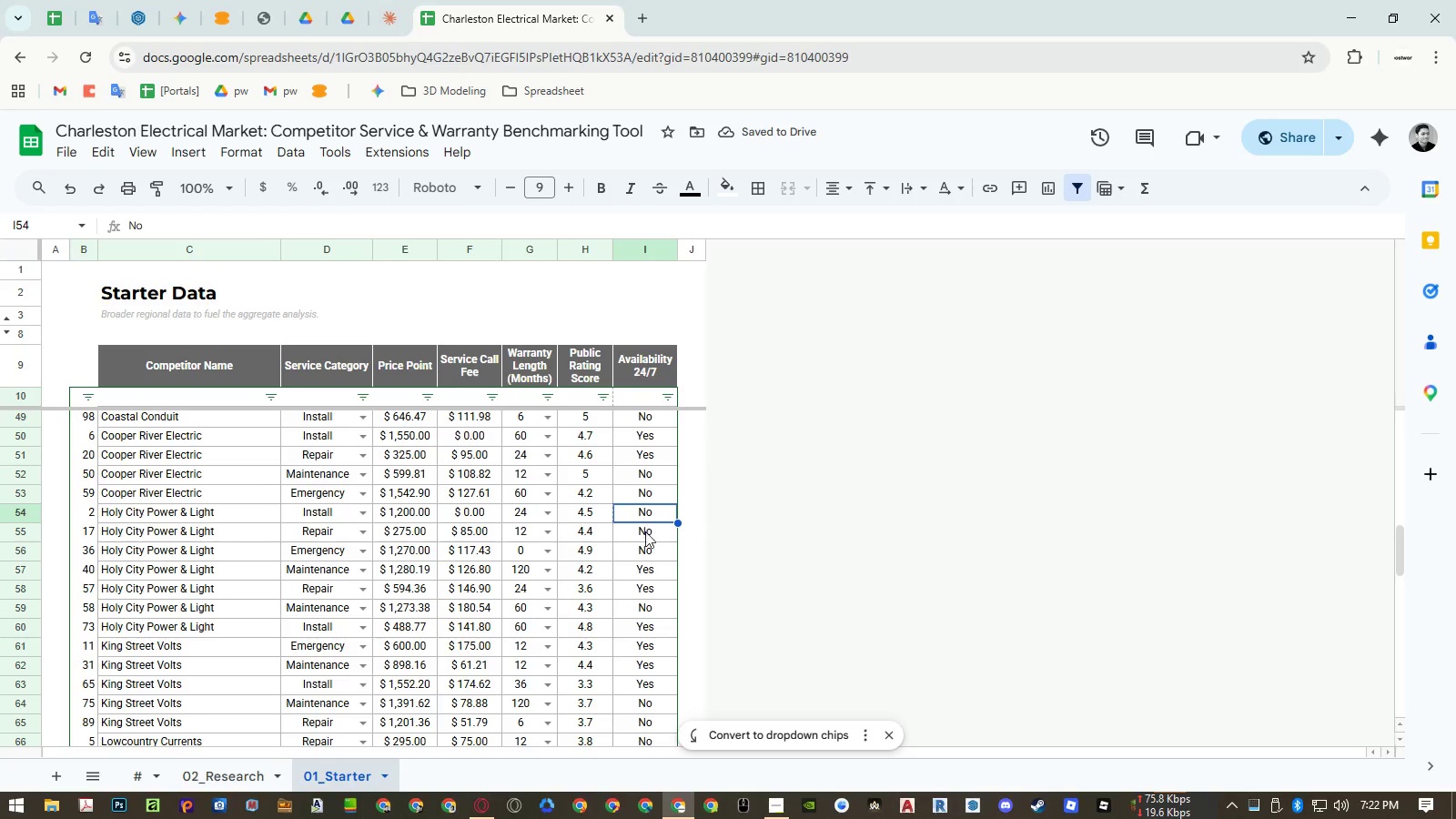 
key(Control+C)
 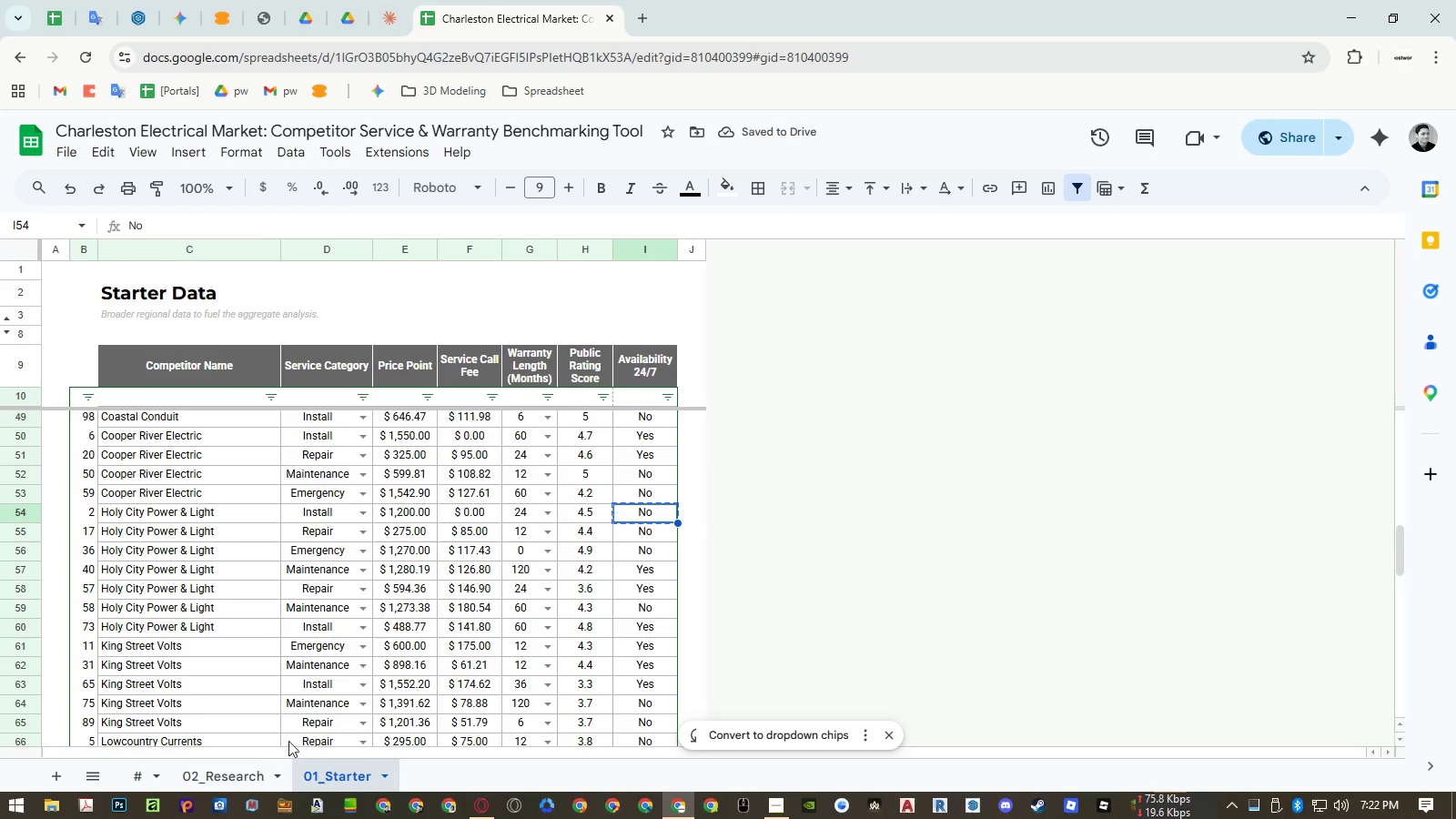 
left_click([235, 779])
 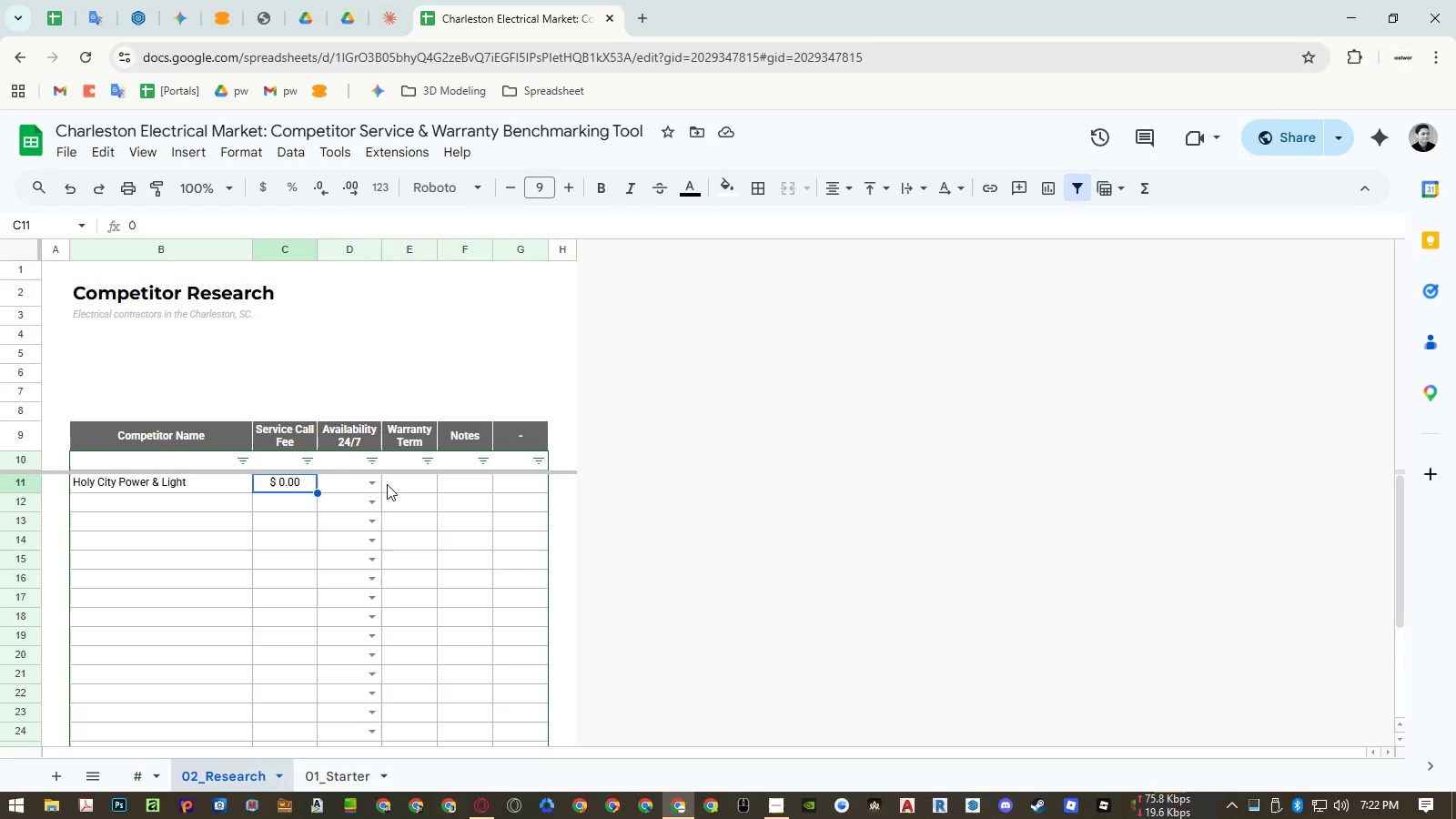 
left_click([340, 481])
 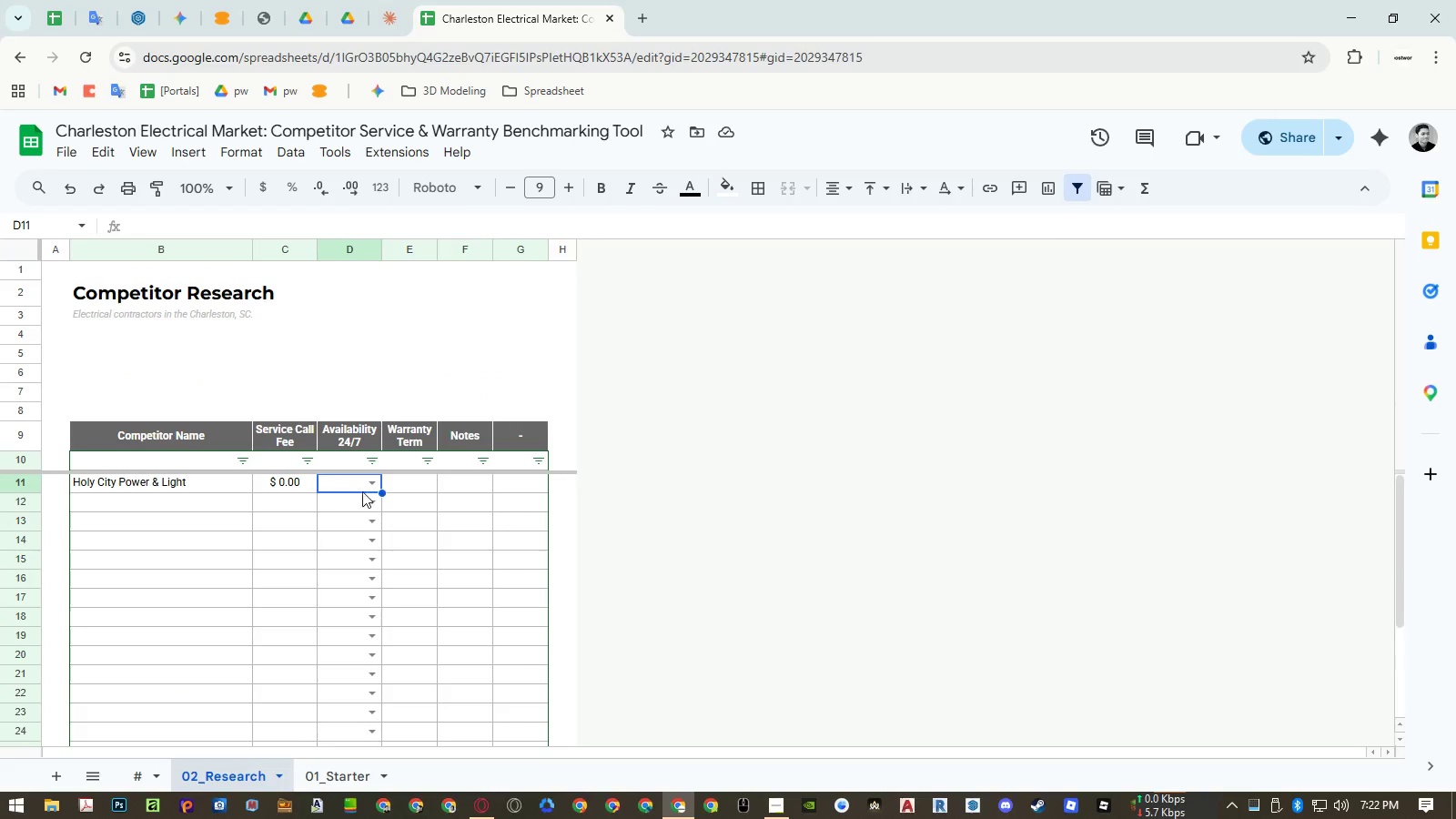 
key(Control+ControlLeft)
 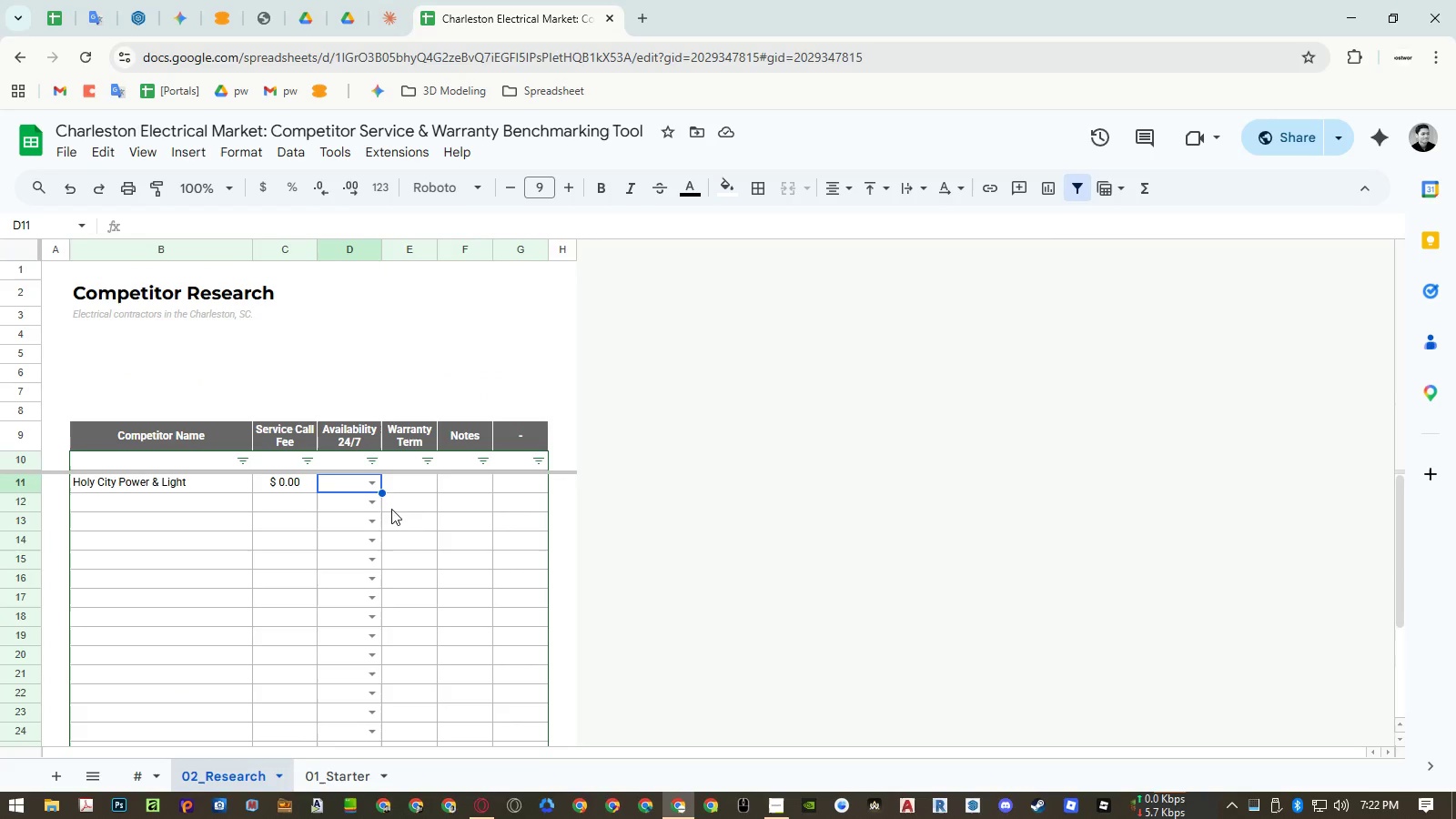 
key(Control+Shift+ShiftLeft)
 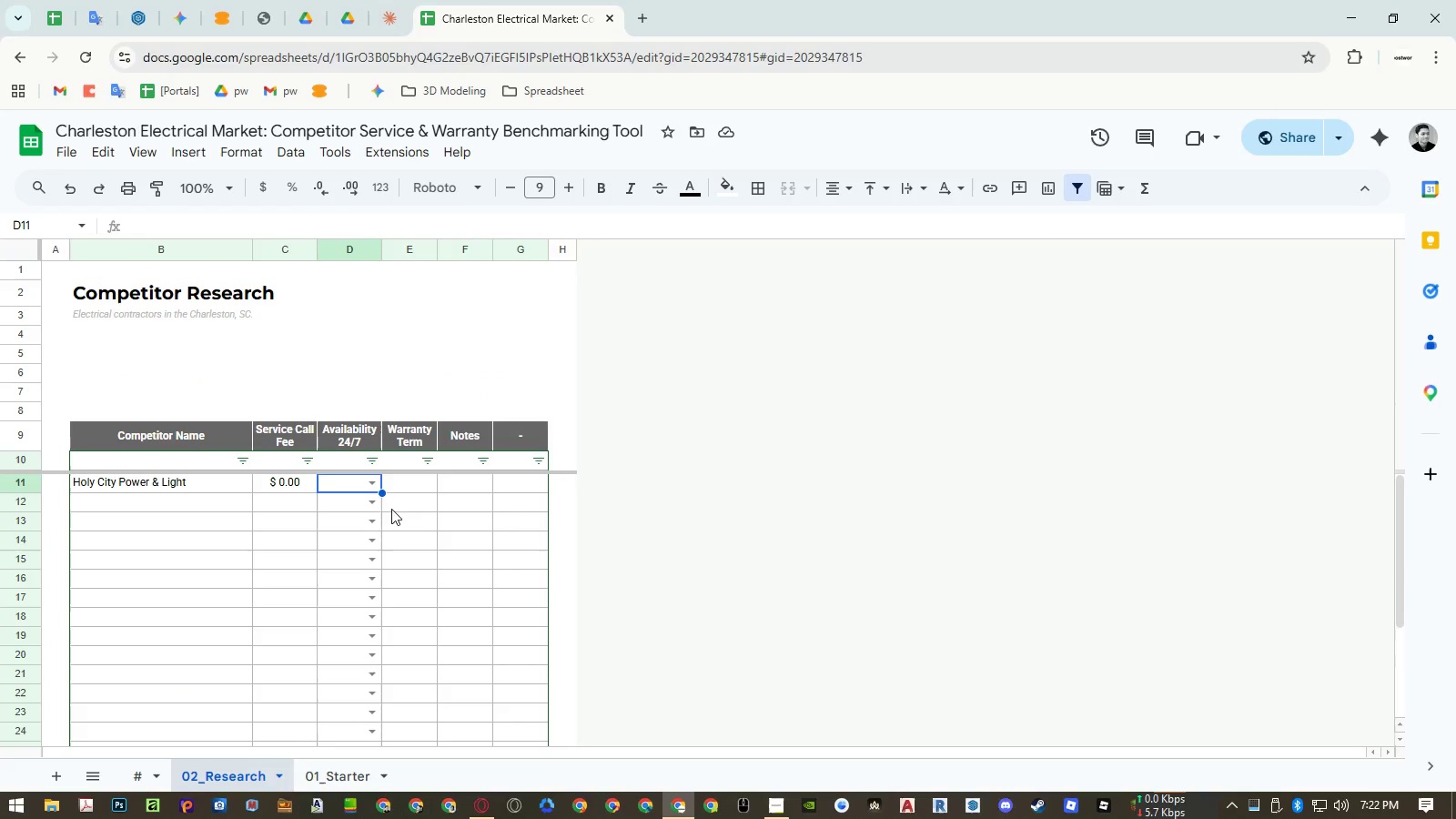 
key(Control+Shift+V)
 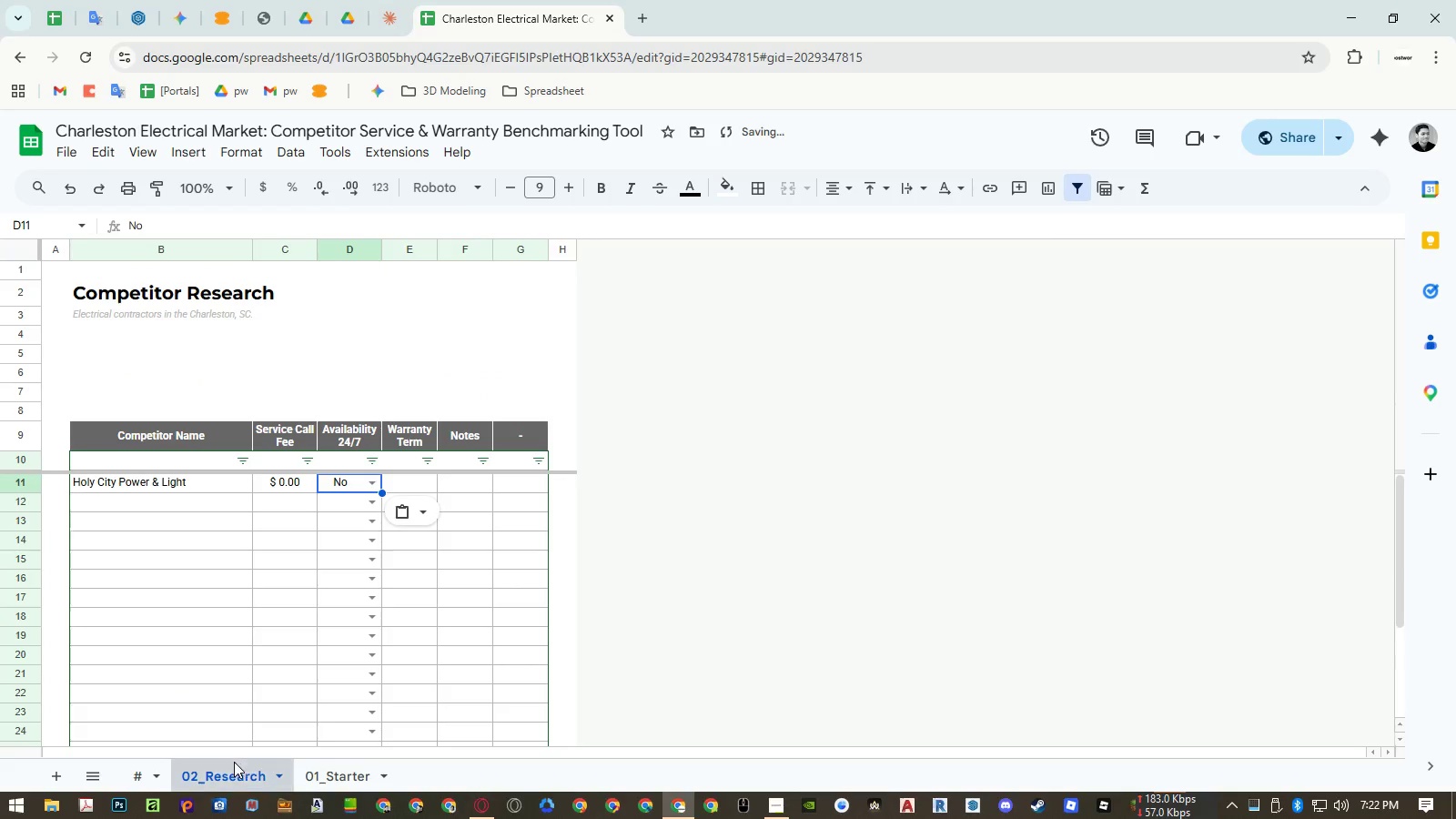 
left_click([228, 777])
 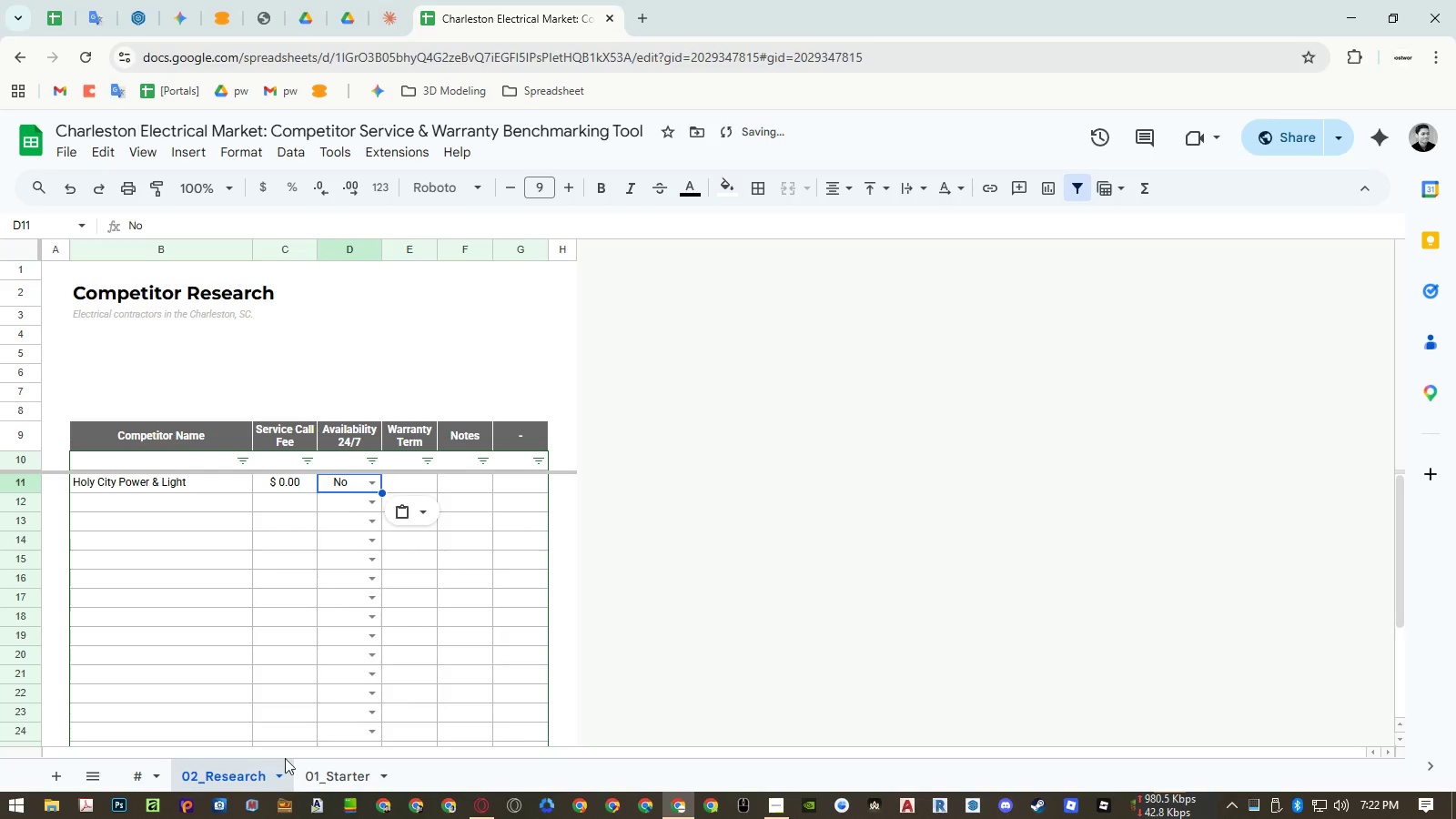 
left_click([344, 776])
 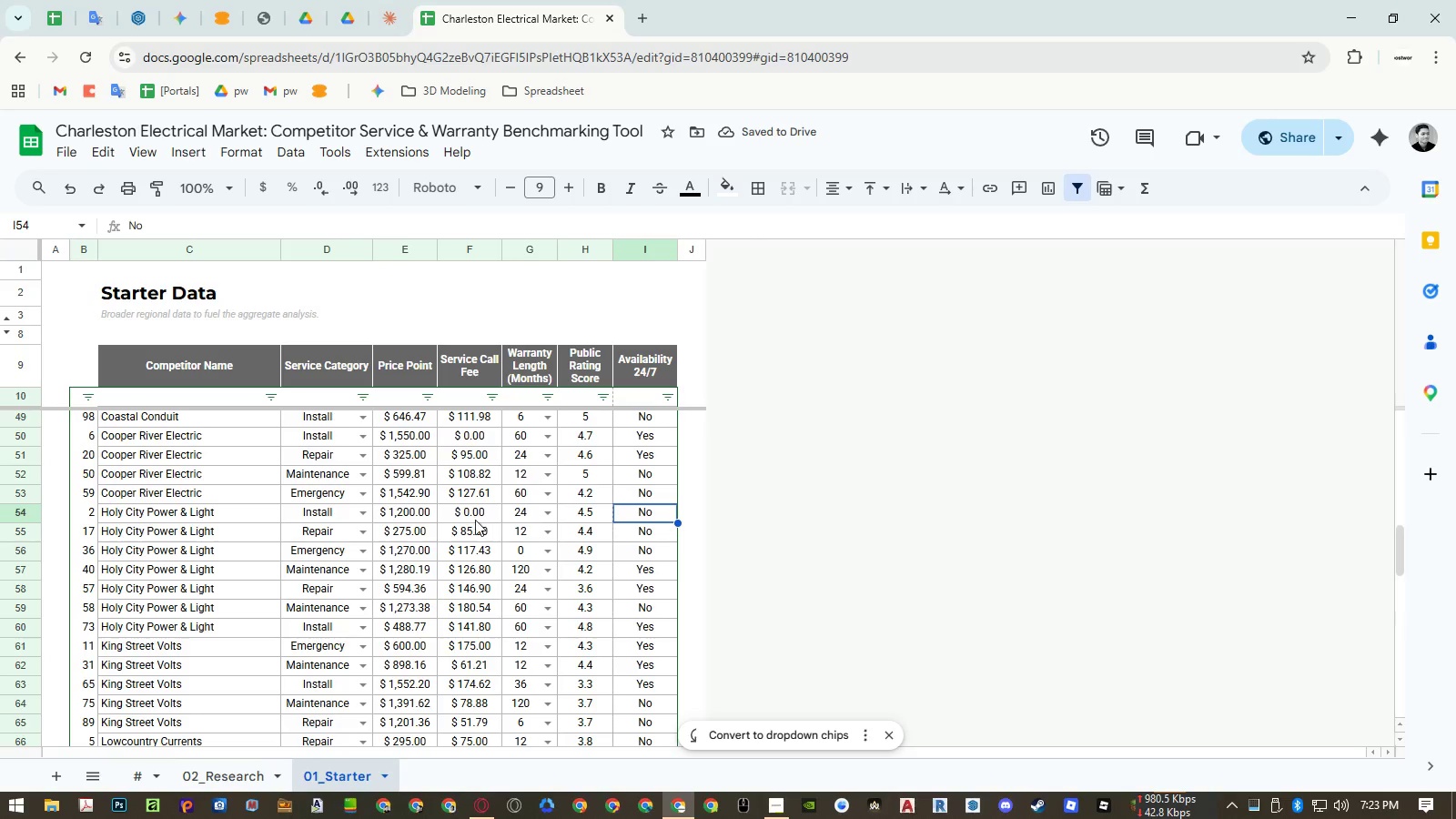 
left_click([514, 511])
 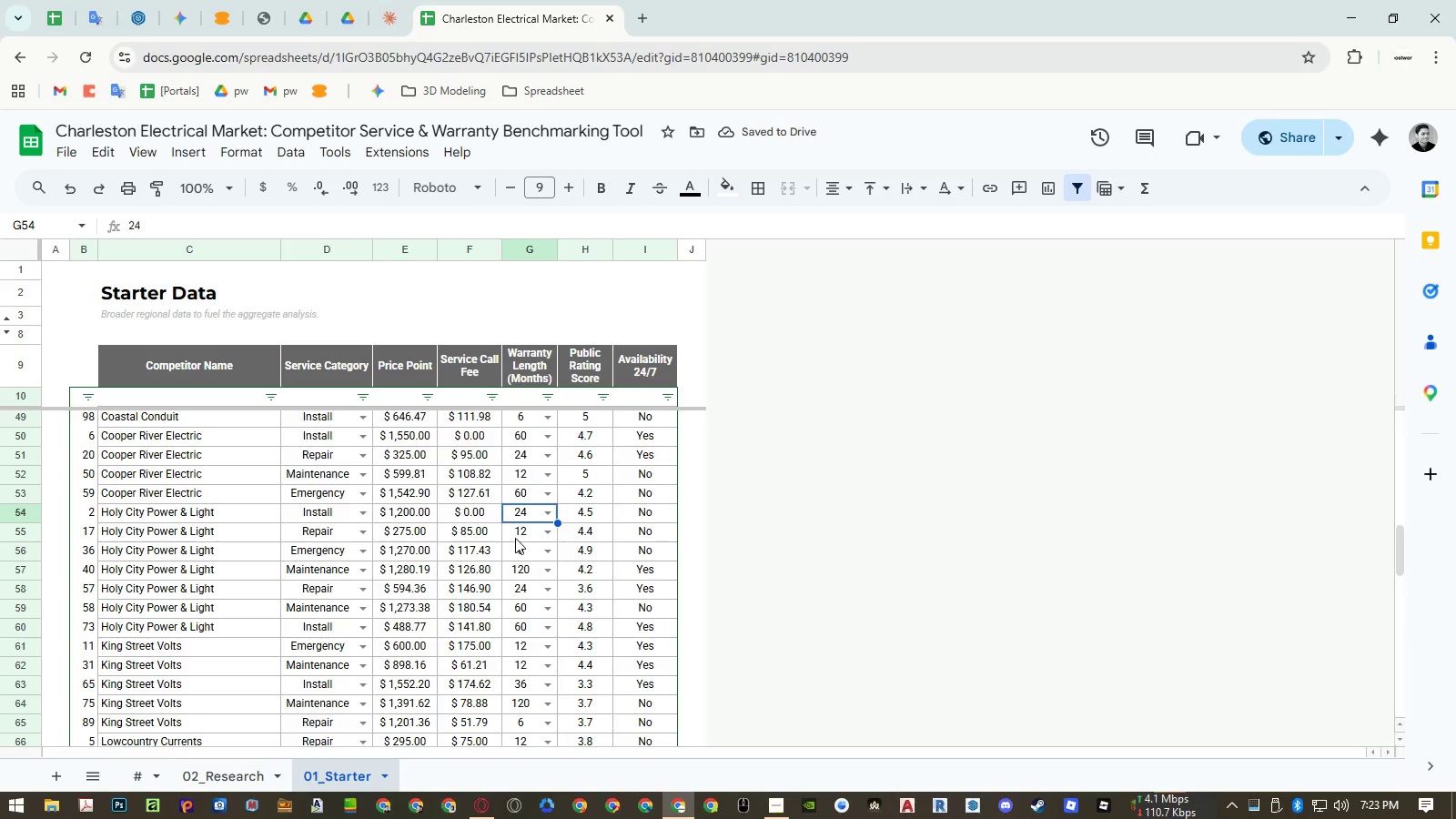 
key(Control+ControlLeft)
 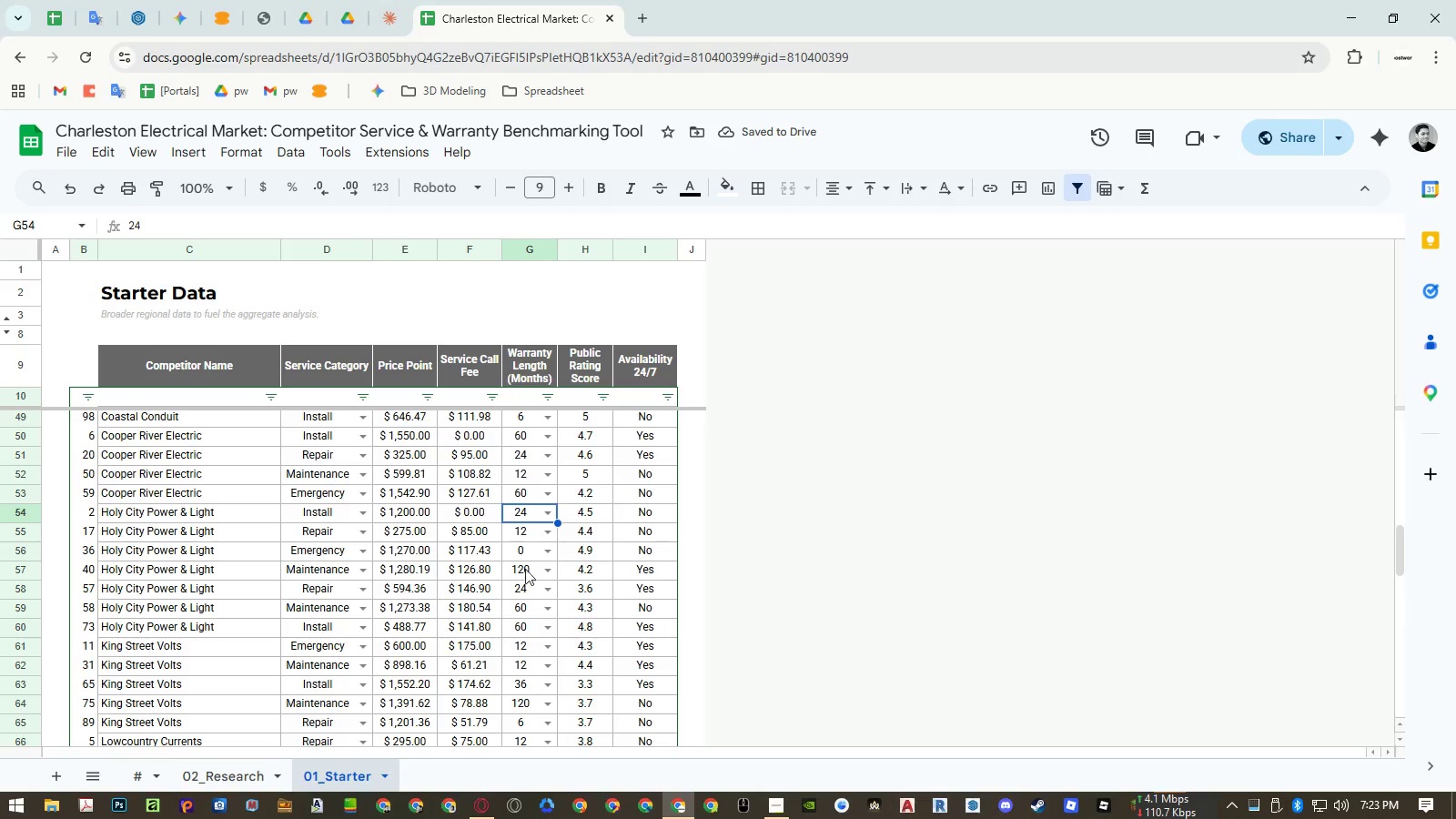 
key(Control+C)
 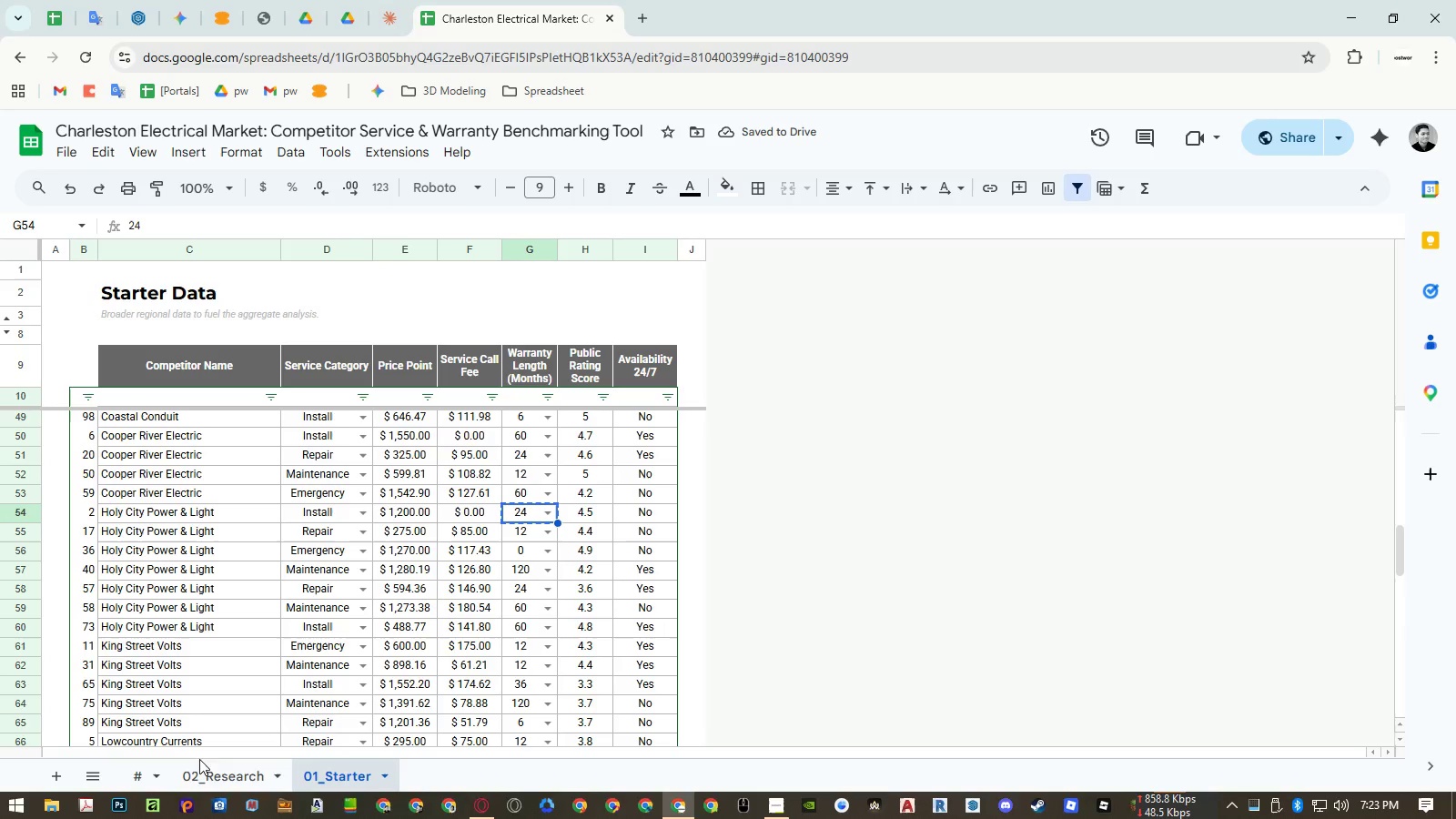 
left_click_drag(start_coordinate=[207, 776], to_coordinate=[207, 782])
 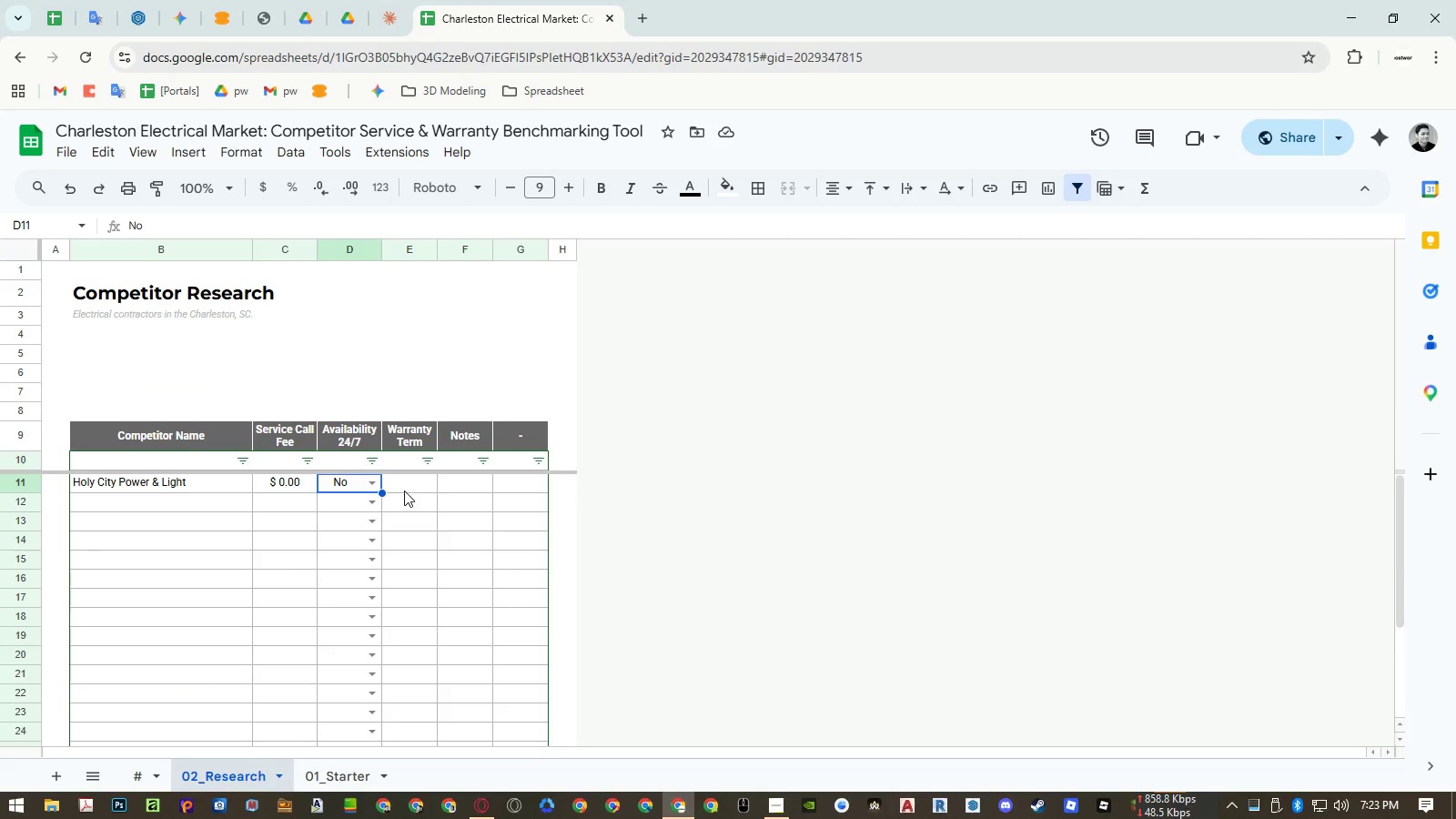 
left_click([405, 484])
 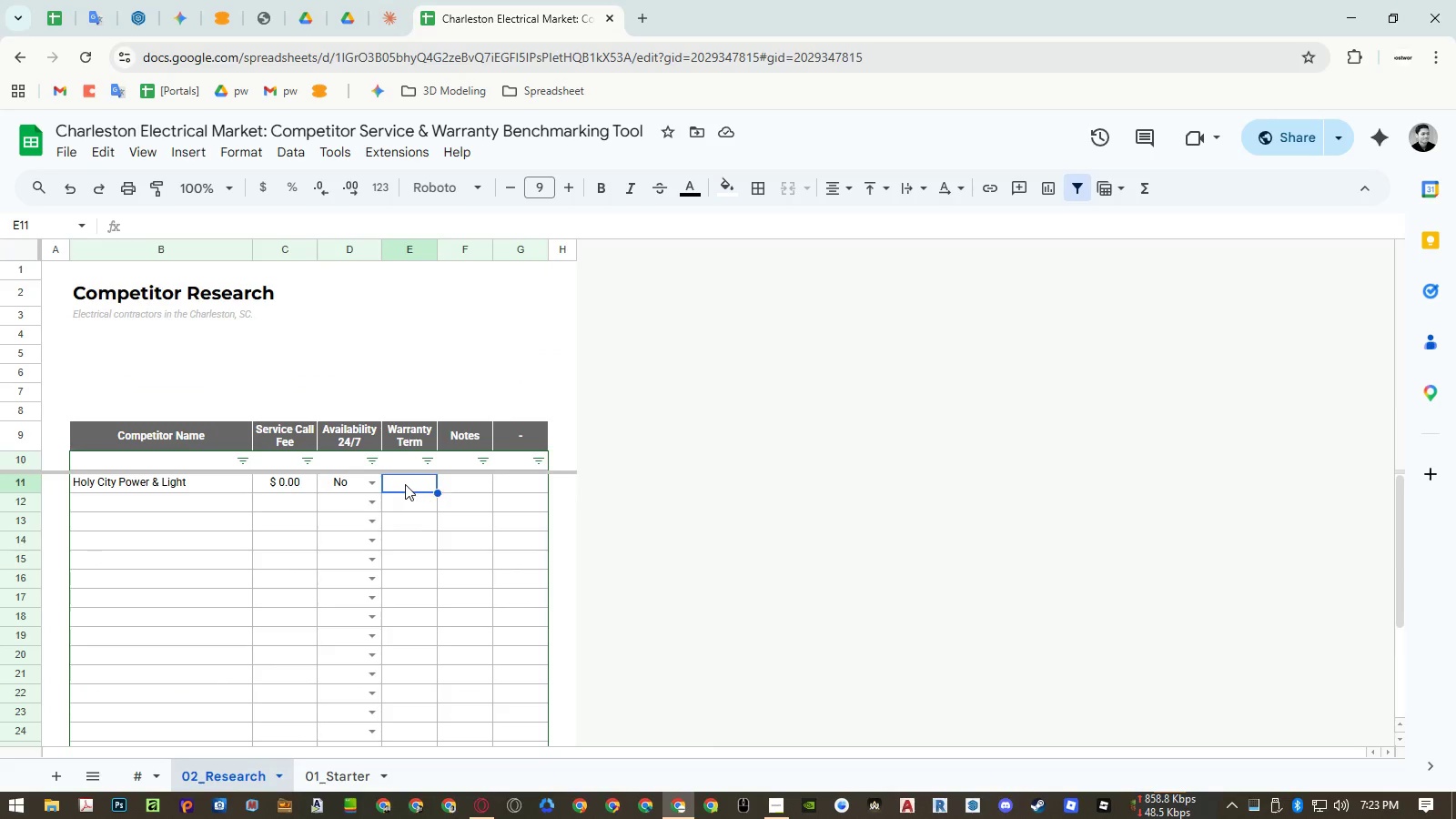 
key(Control+ControlLeft)
 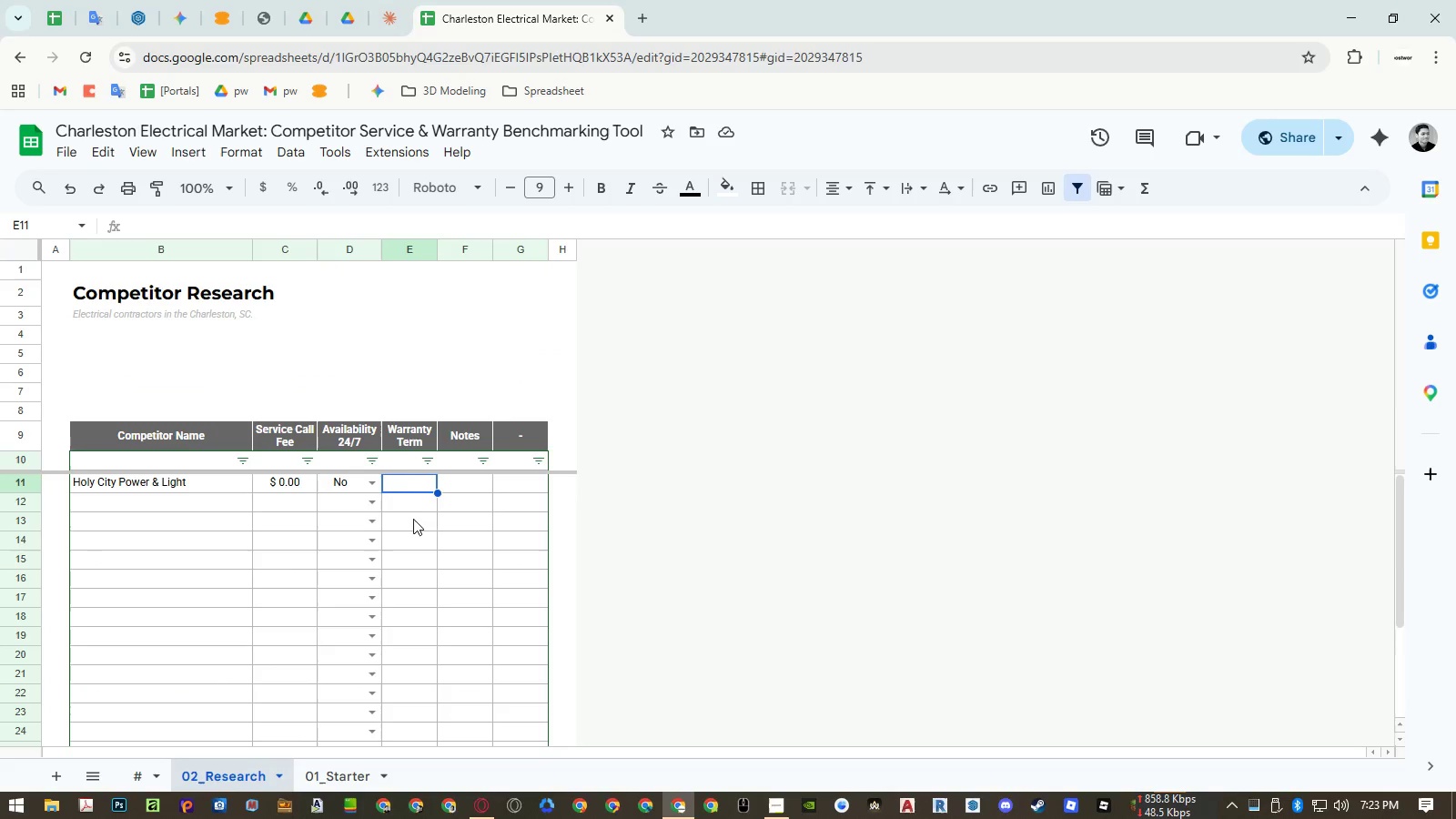 
key(Control+Shift+ShiftLeft)
 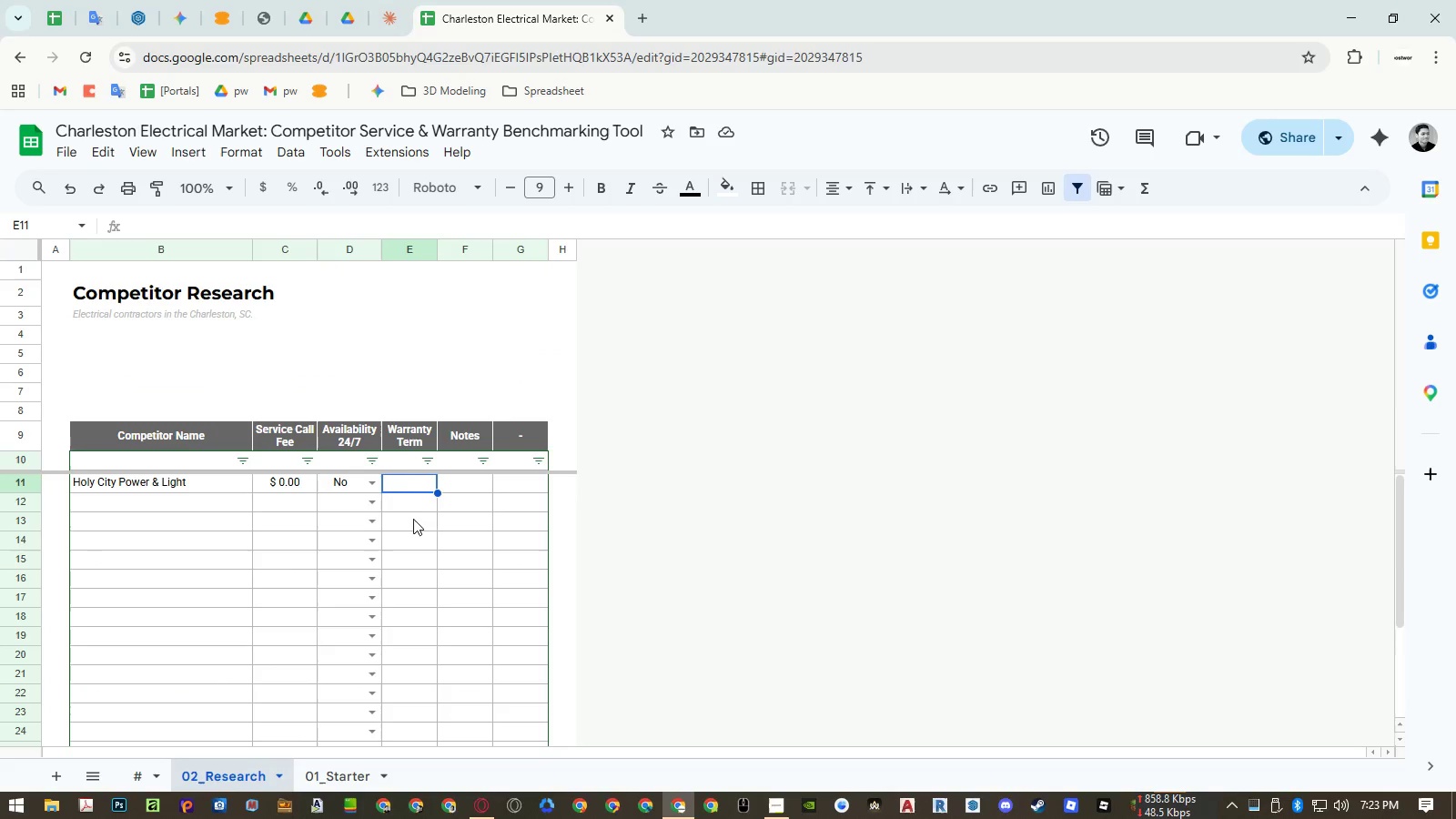 
key(Control+Shift+V)
 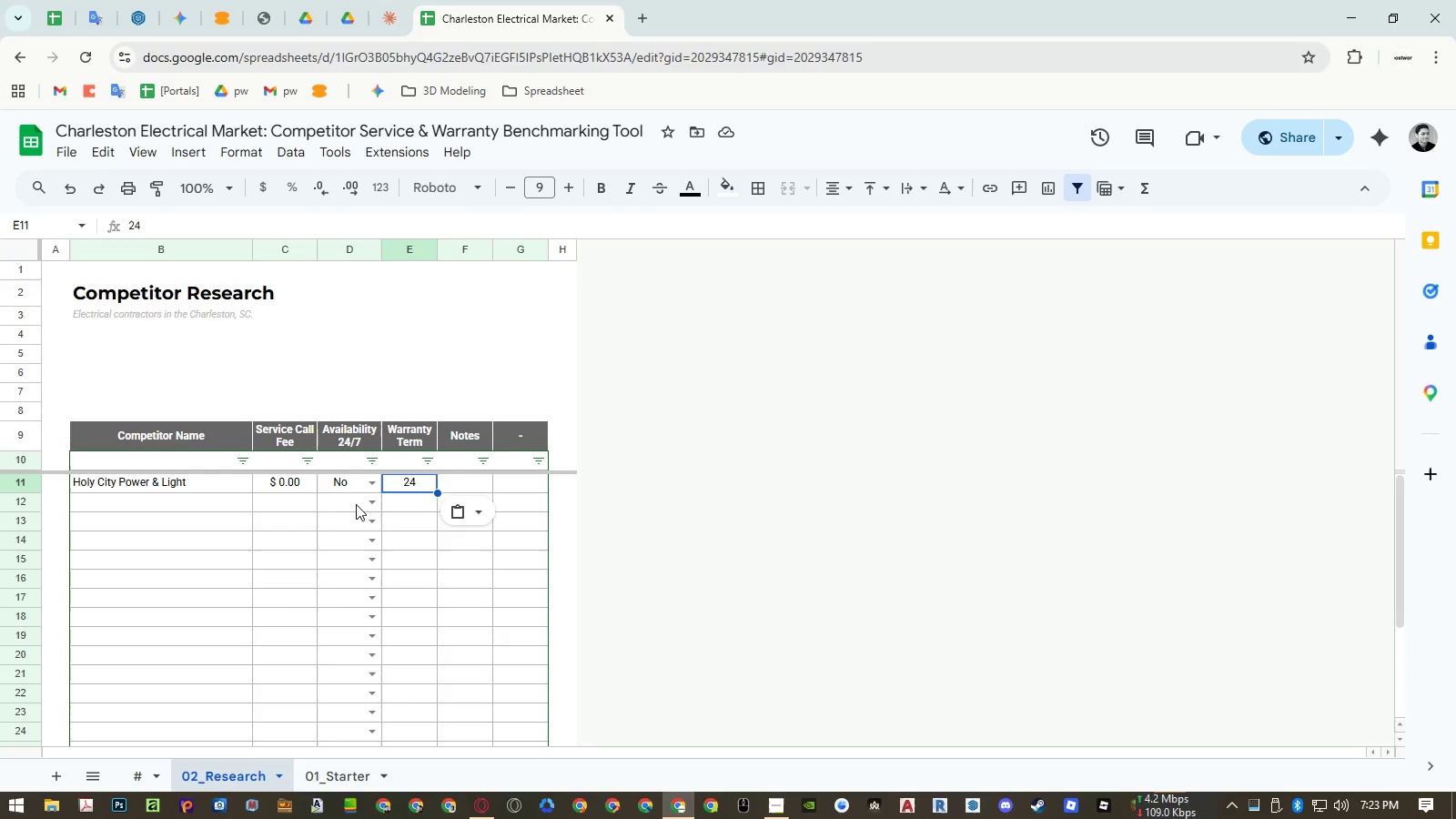 
wait(12.16)
 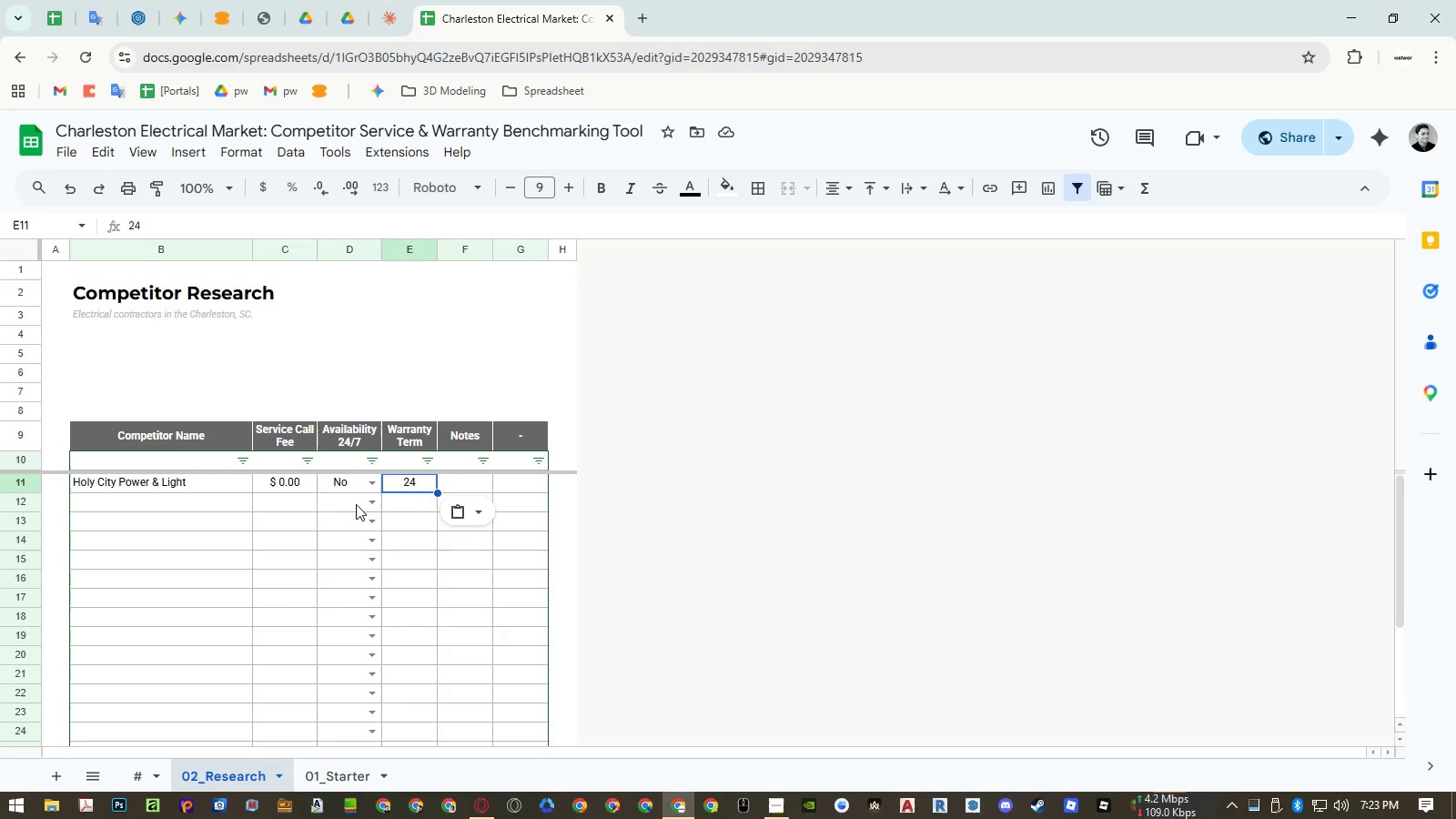 
left_click([392, 25])
 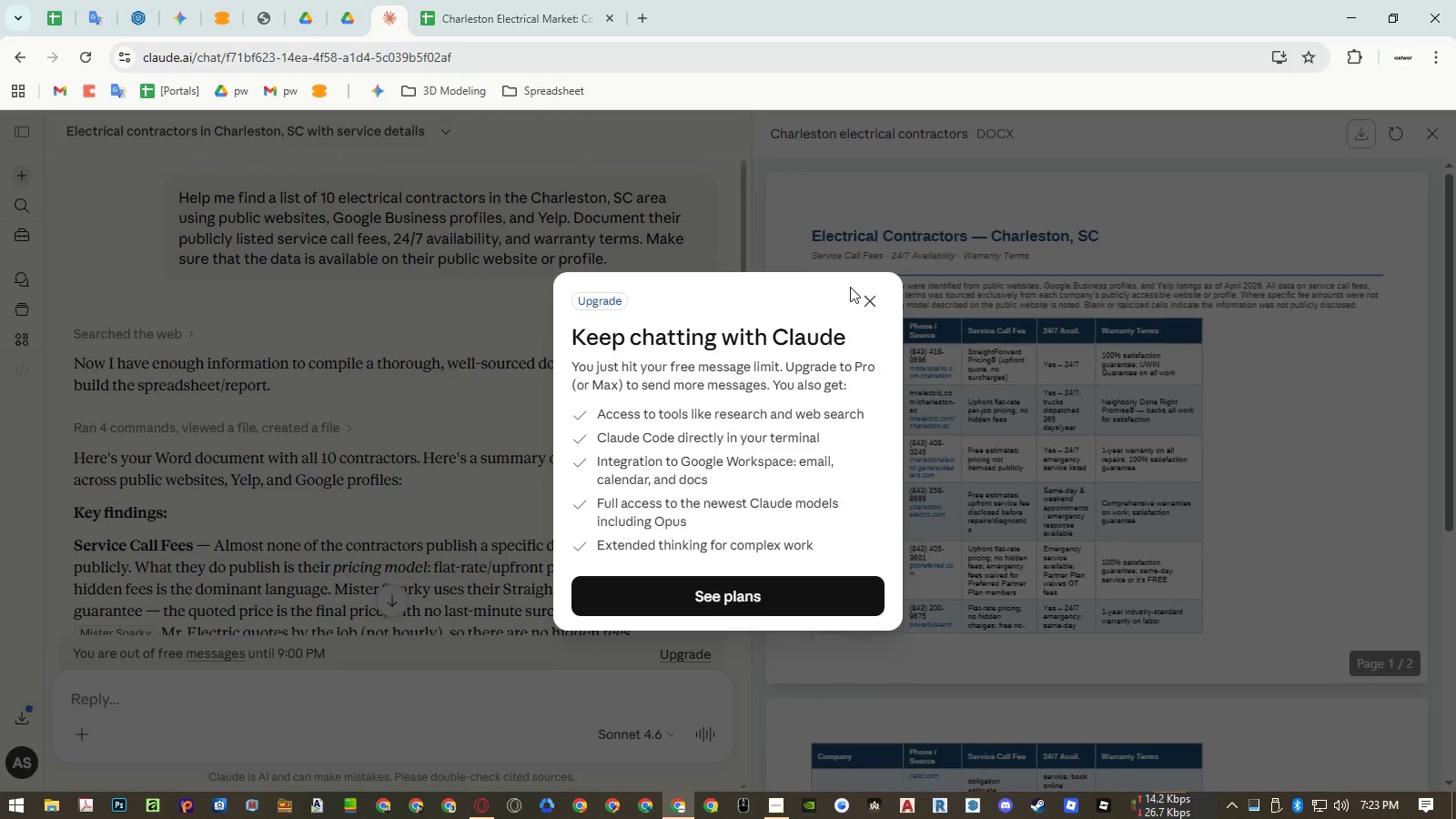 
left_click([863, 292])
 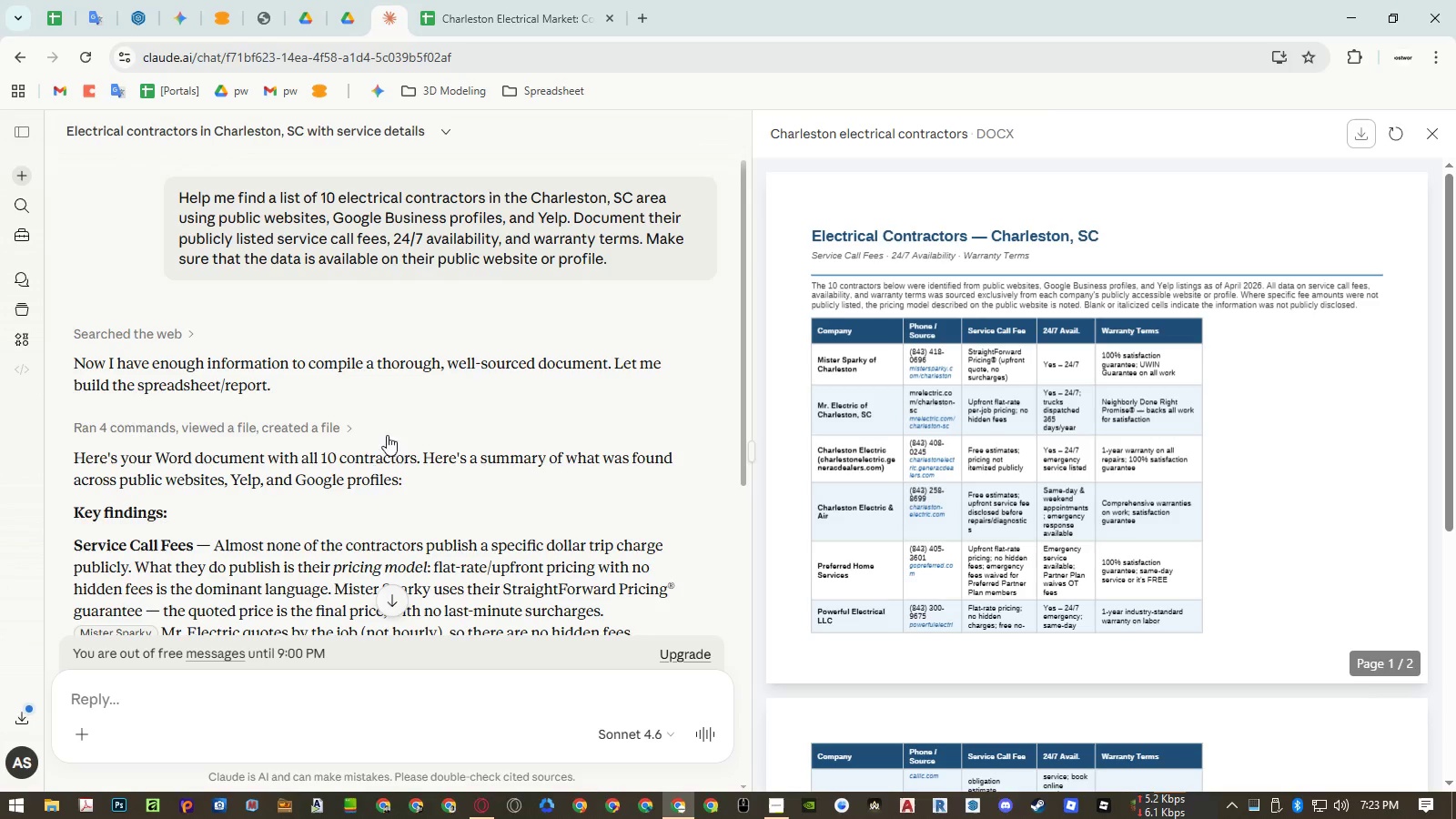 
scroll: coordinate [362, 444], scroll_direction: down, amount: 5.0
 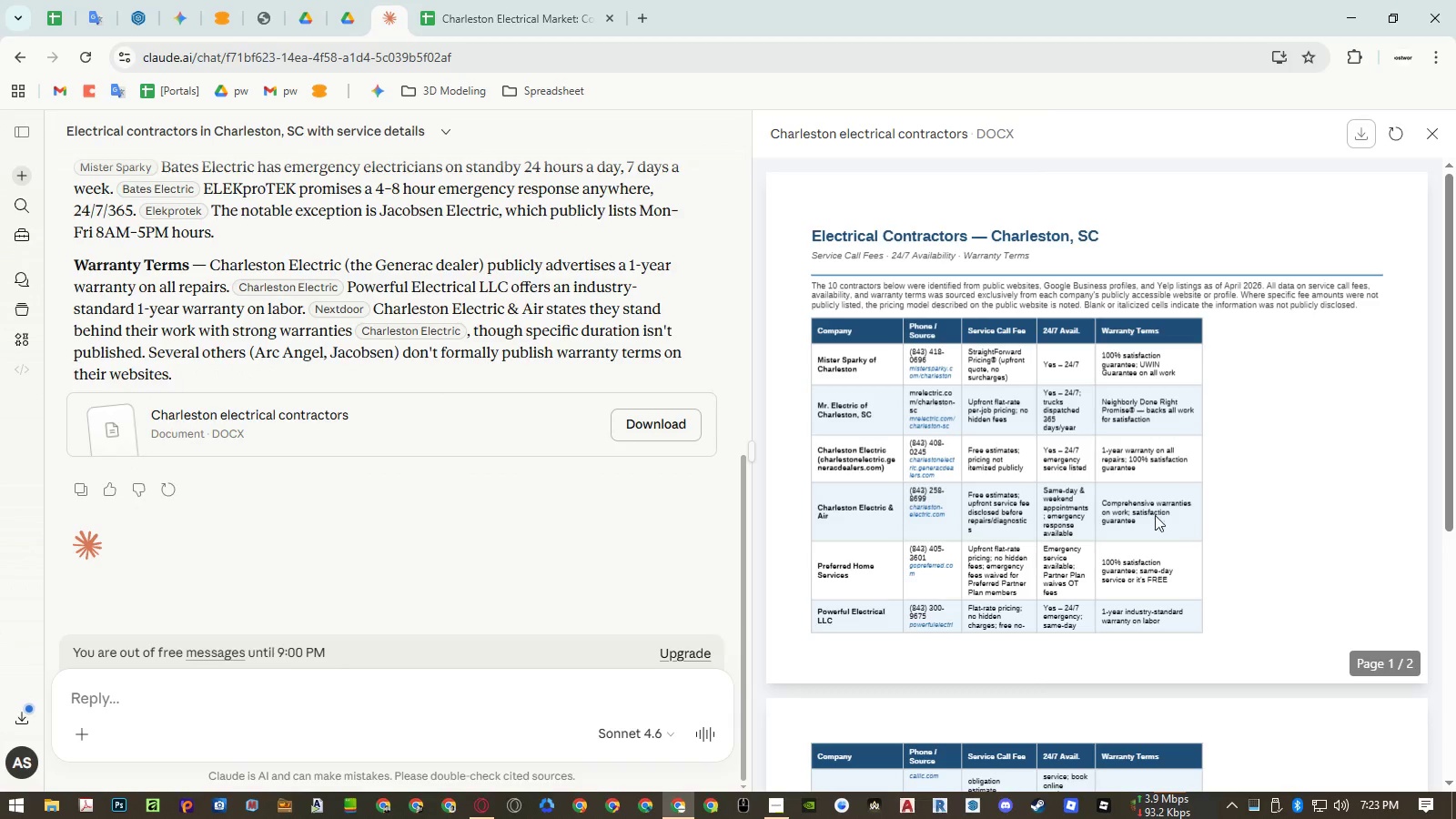 
left_click([844, 357])
 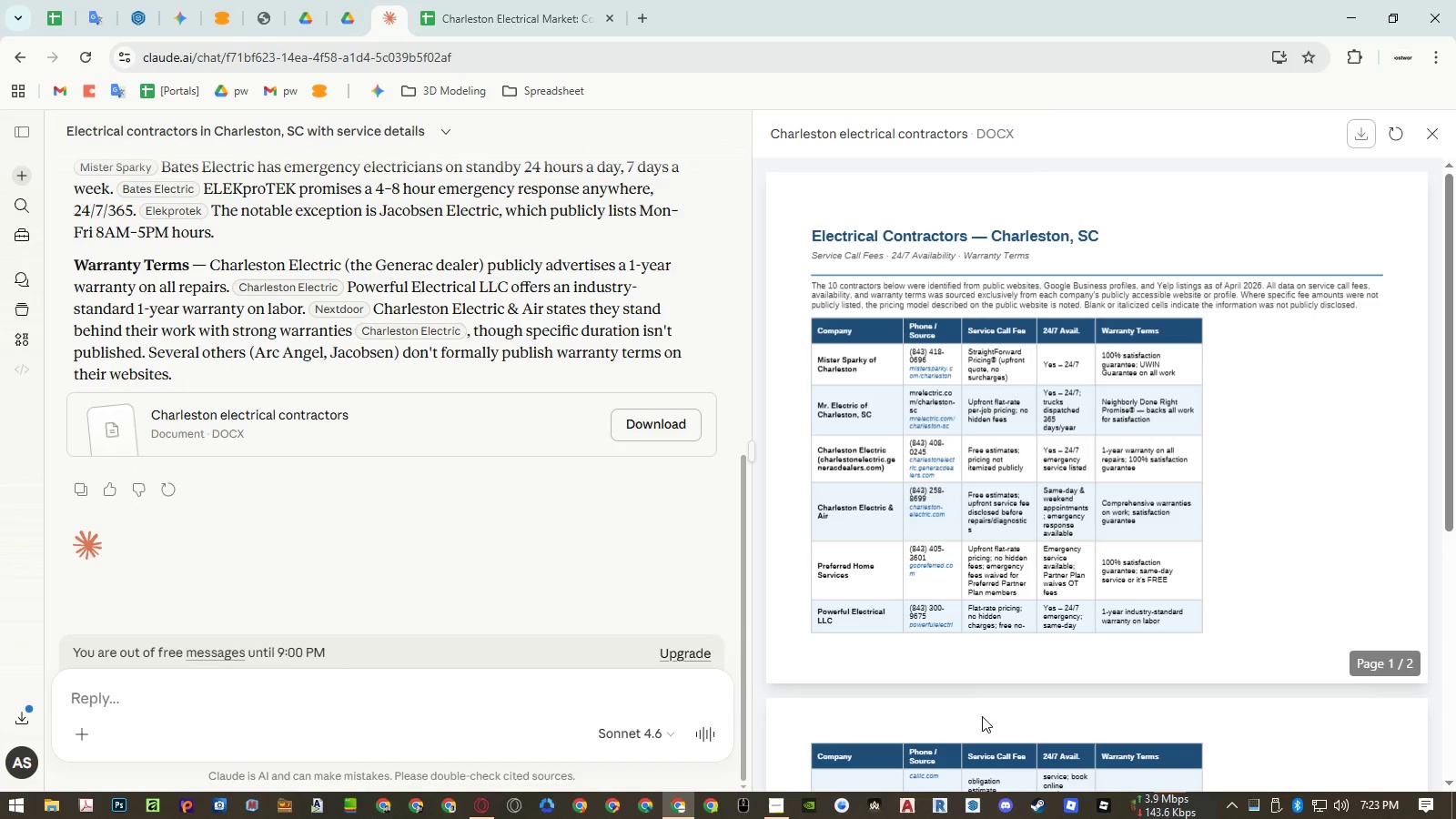 
scroll: coordinate [1071, 632], scroll_direction: down, amount: 8.0
 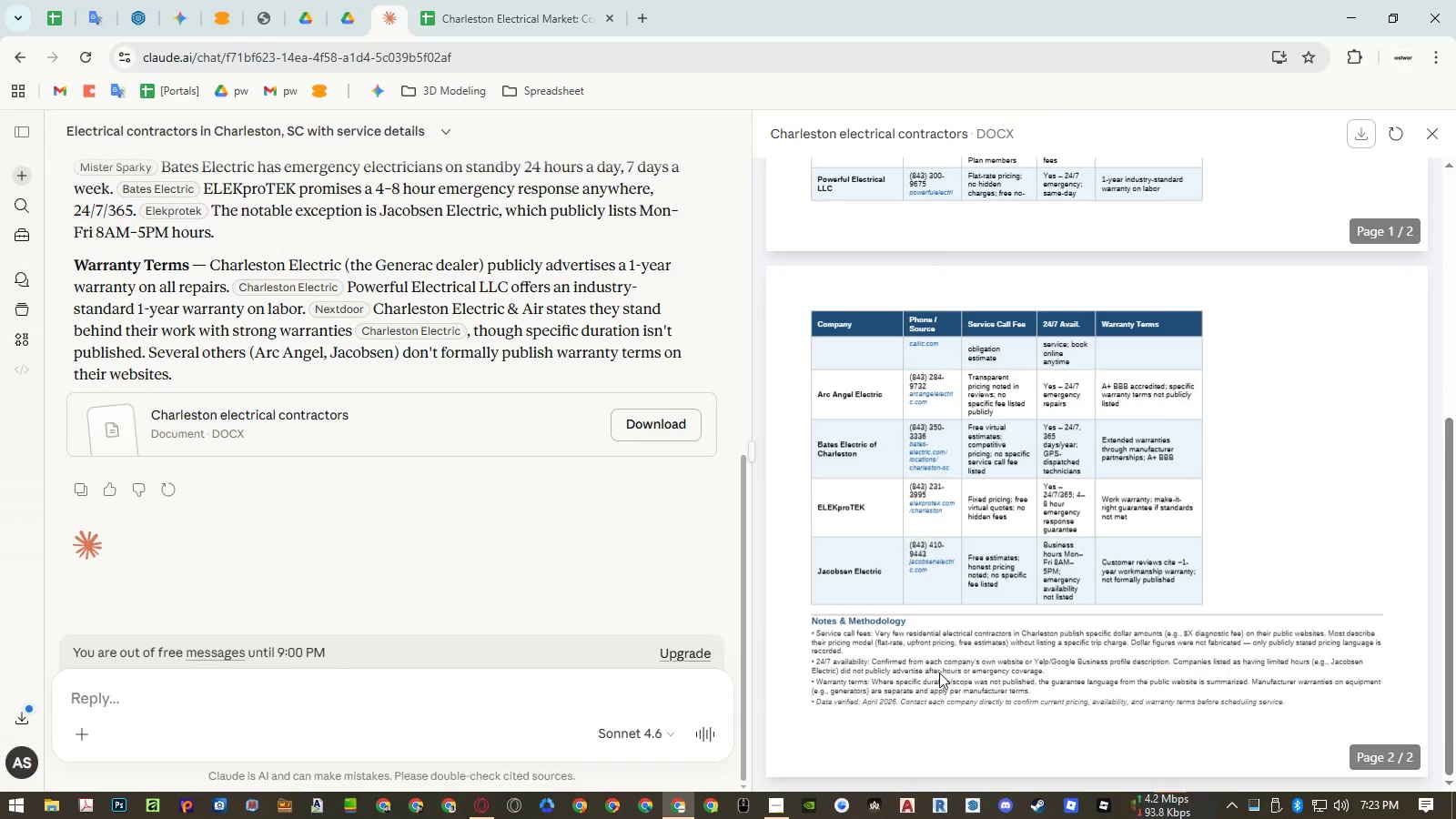 
left_click([937, 672])
 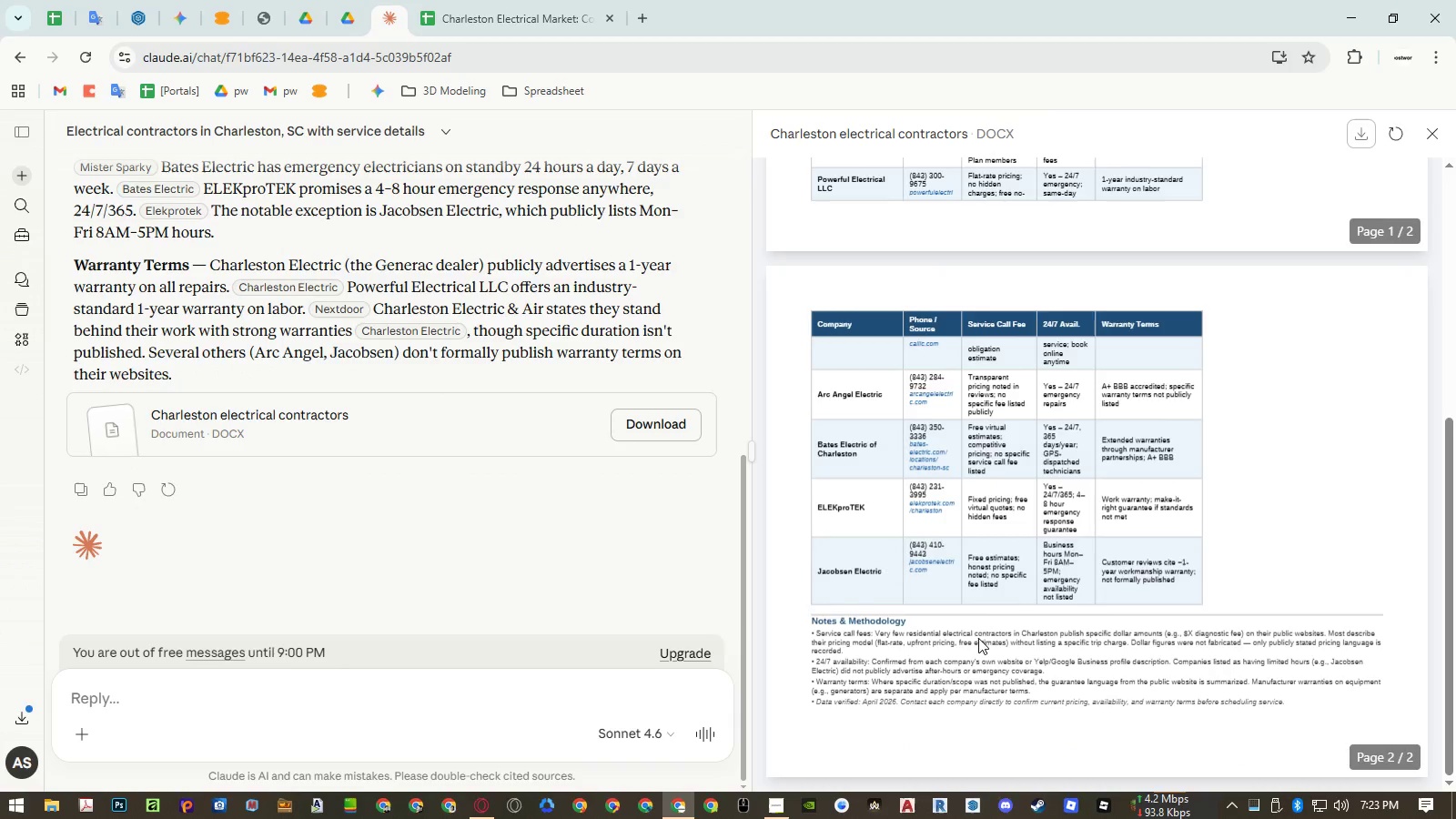 
scroll: coordinate [1027, 559], scroll_direction: up, amount: 9.0
 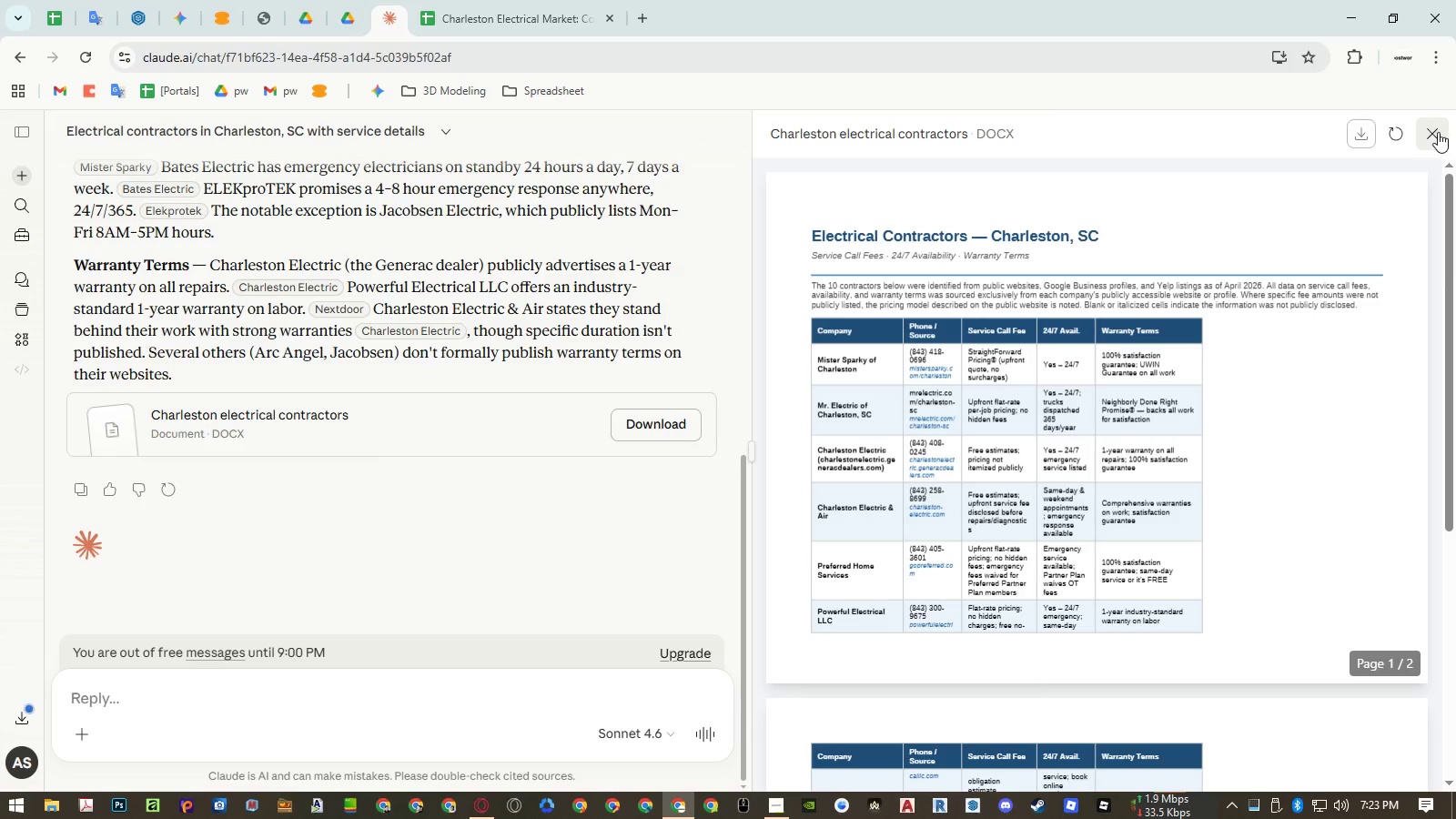 
left_click([1438, 132])
 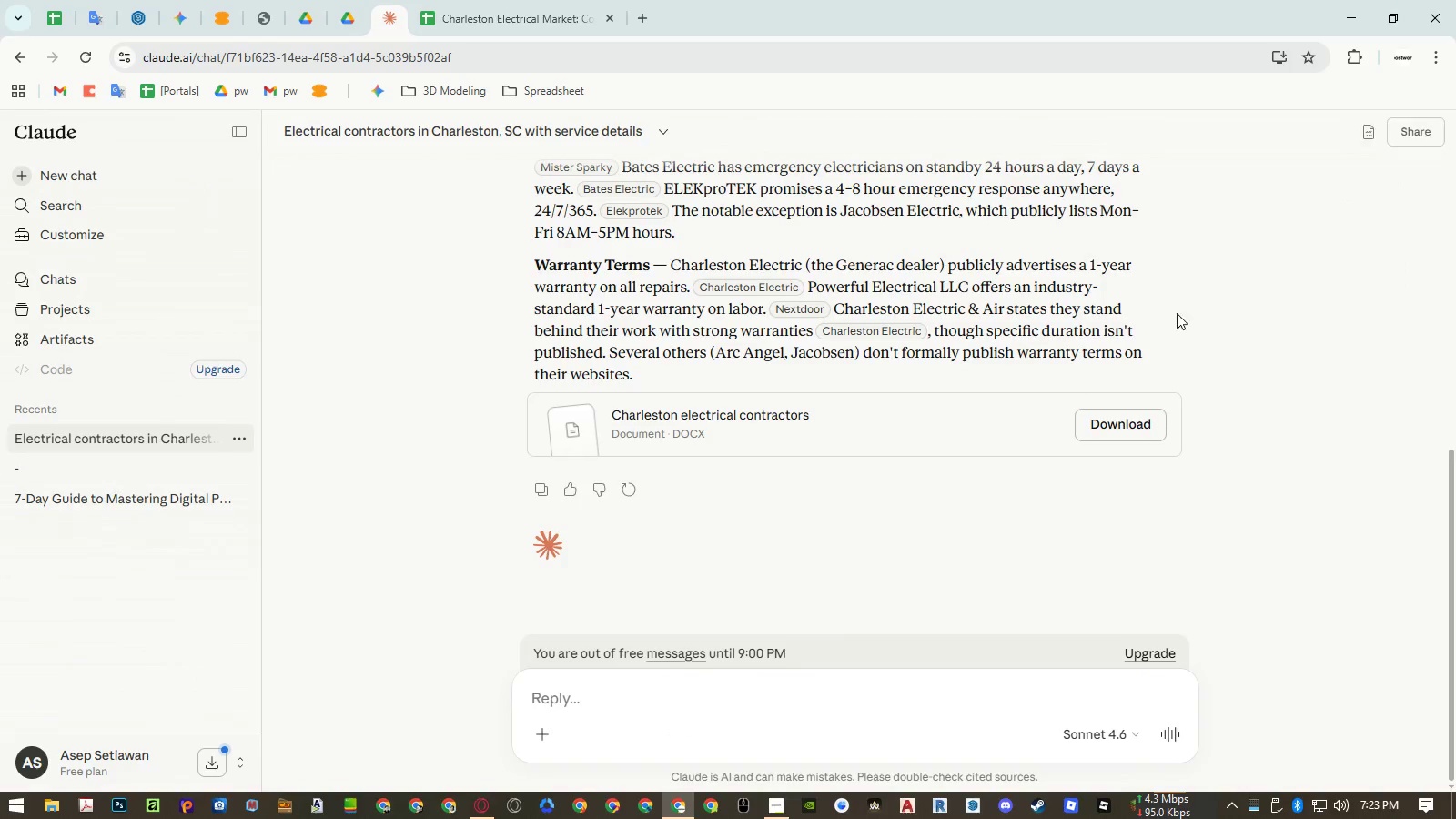 
scroll: coordinate [1082, 446], scroll_direction: down, amount: 4.0
 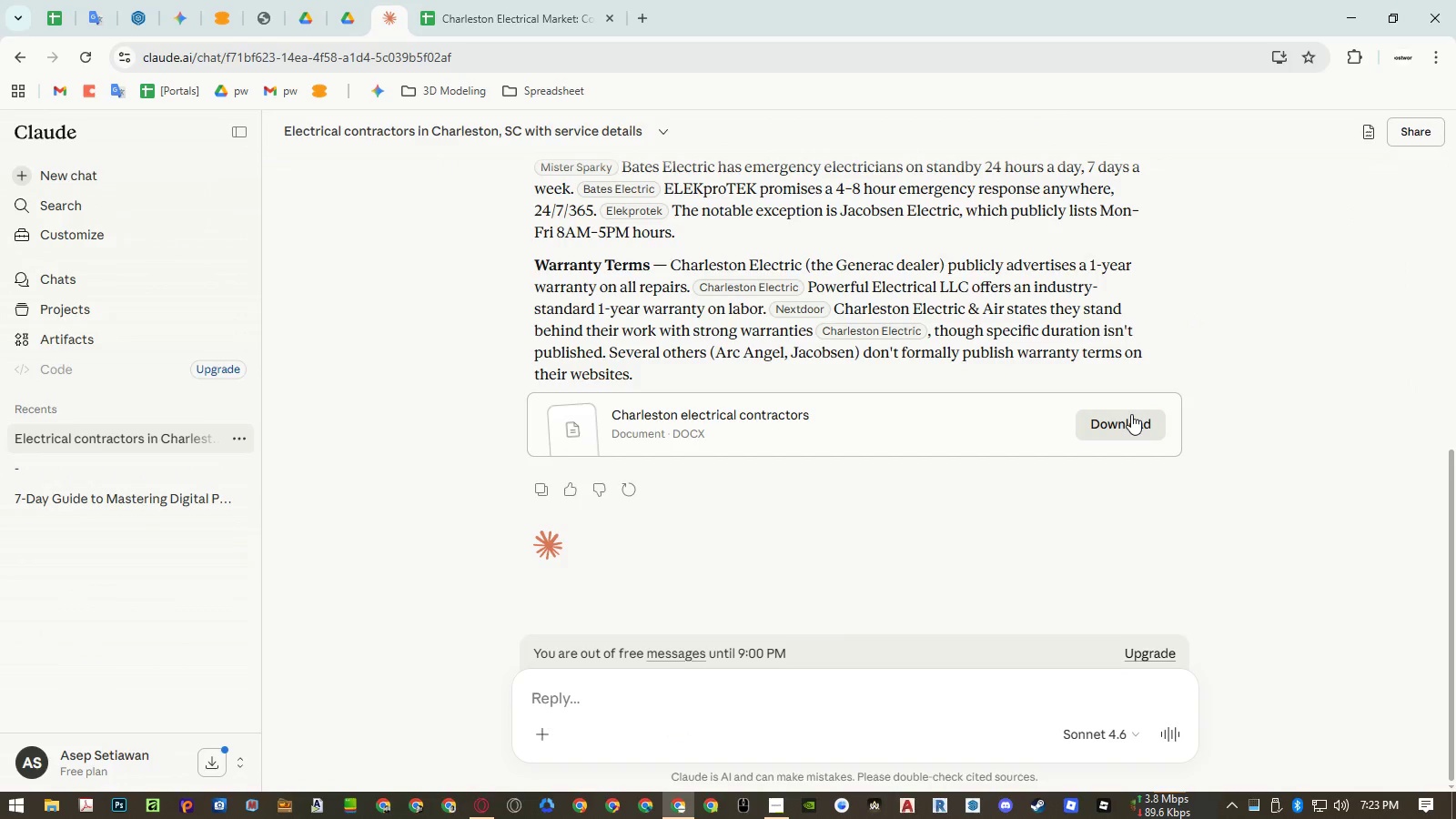 
scroll: coordinate [1059, 391], scroll_direction: up, amount: 3.0
 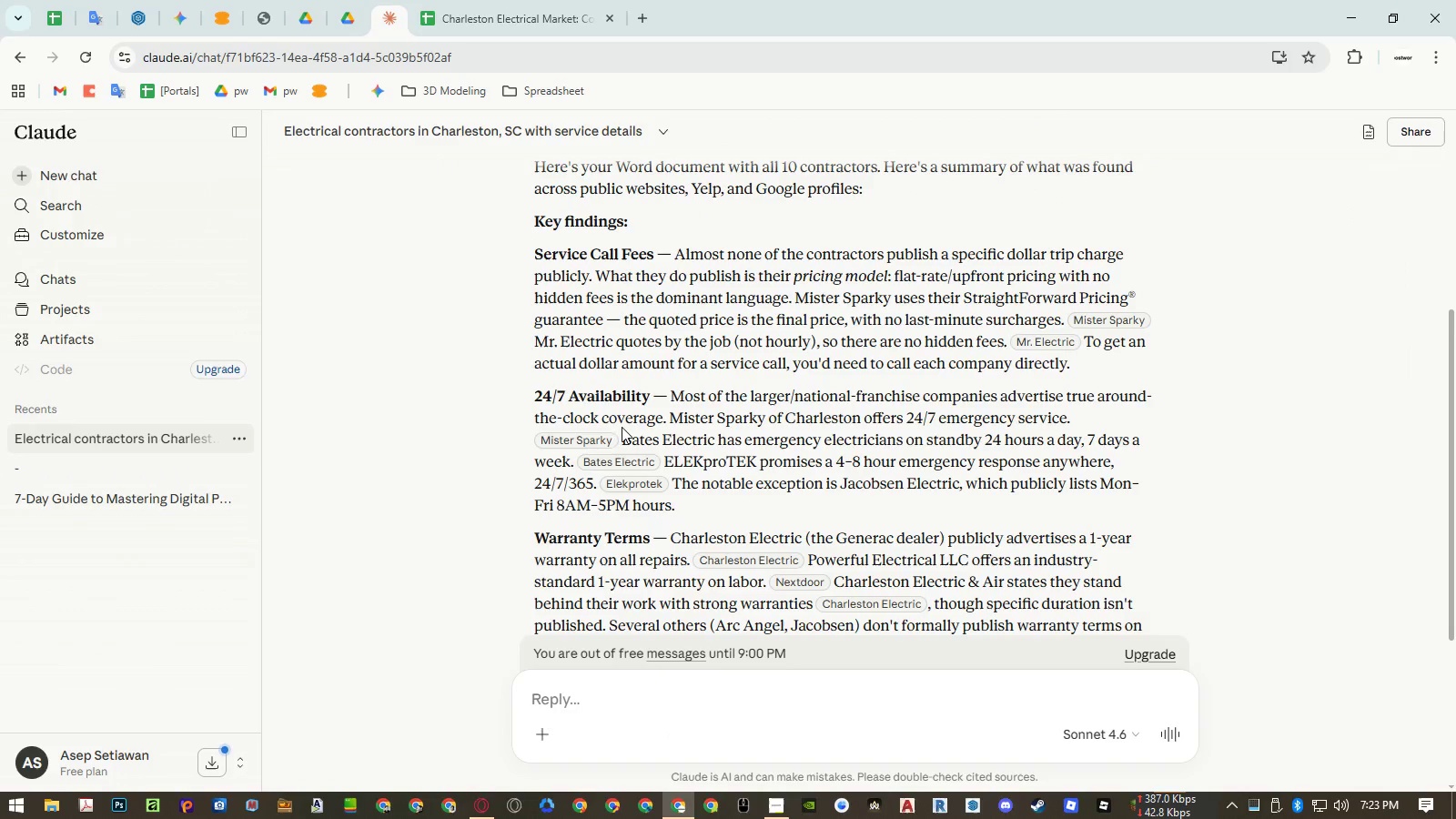 
scroll: coordinate [655, 361], scroll_direction: none, amount: 0.0
 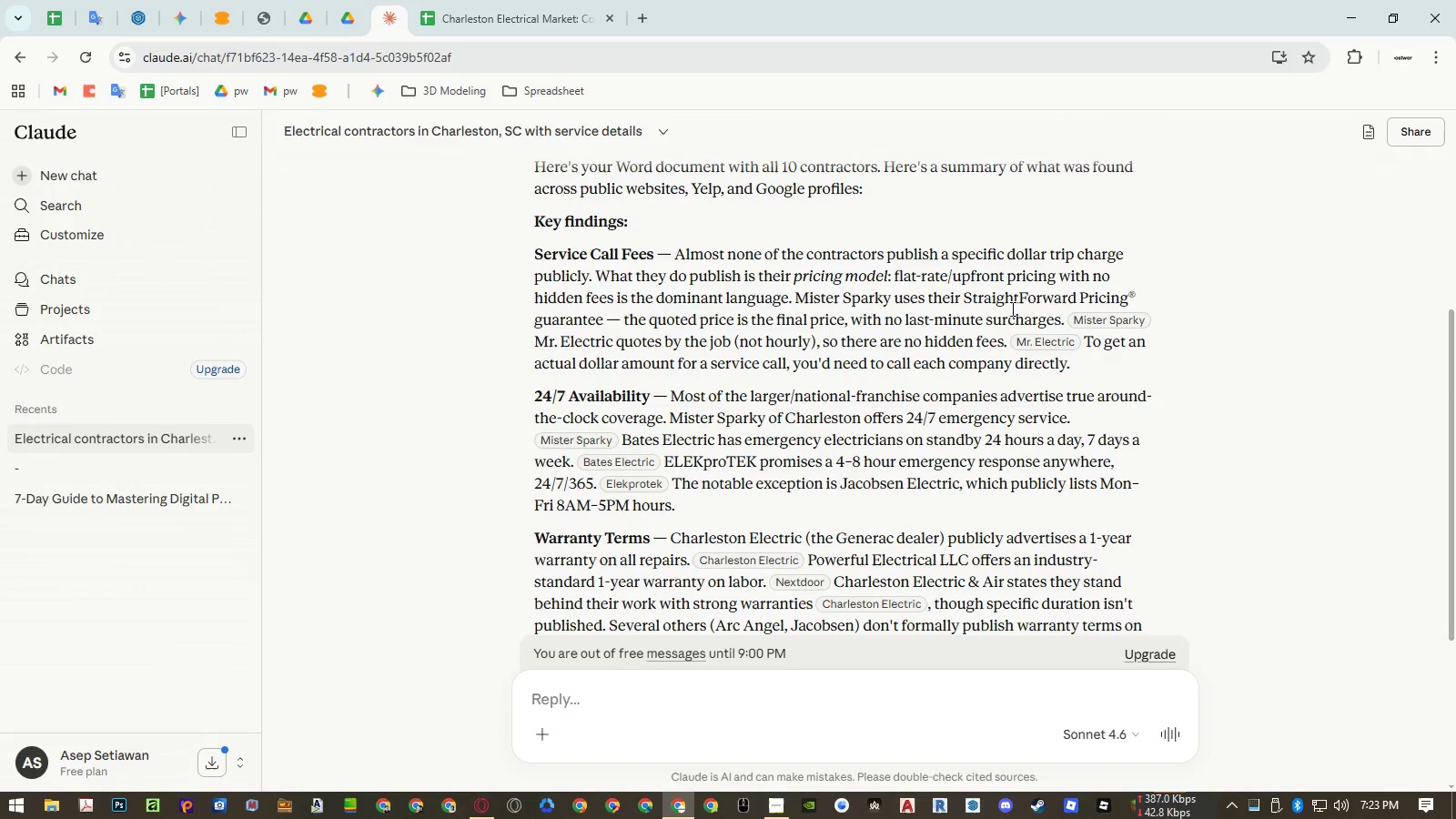 
mouse_move([1099, 318])
 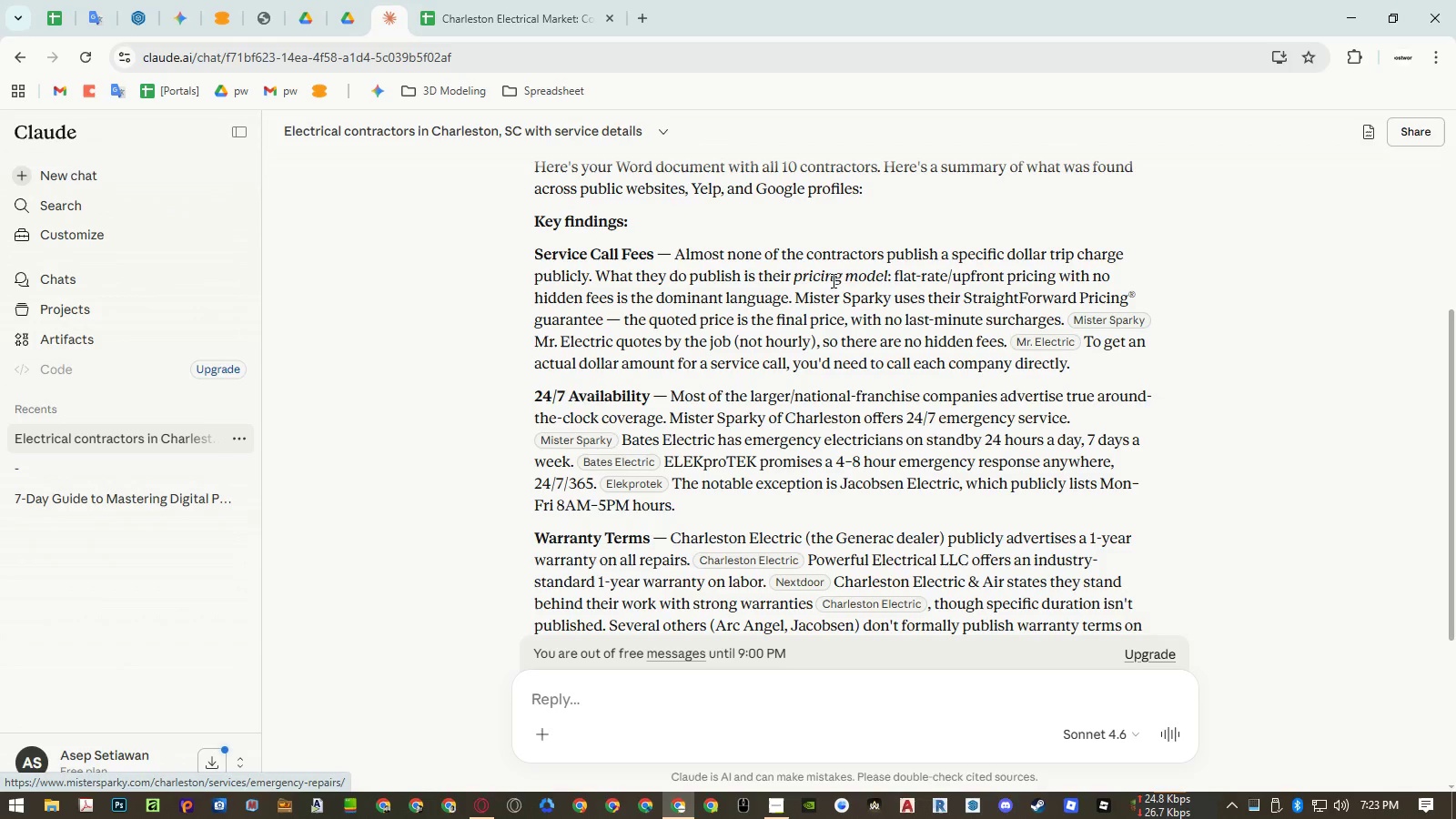 
left_click([831, 279])
 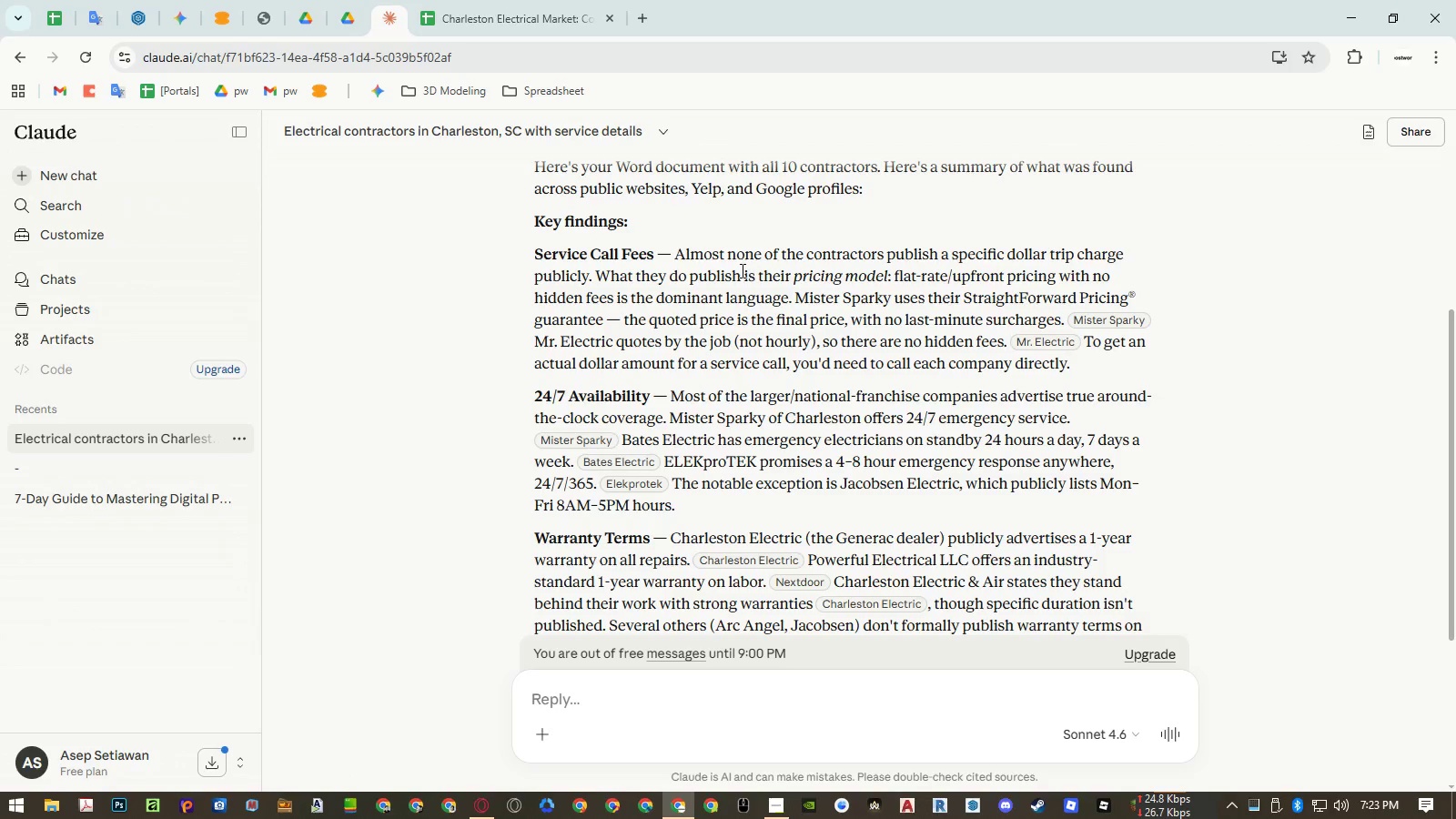 
scroll: coordinate [741, 270], scroll_direction: up, amount: 1.0
 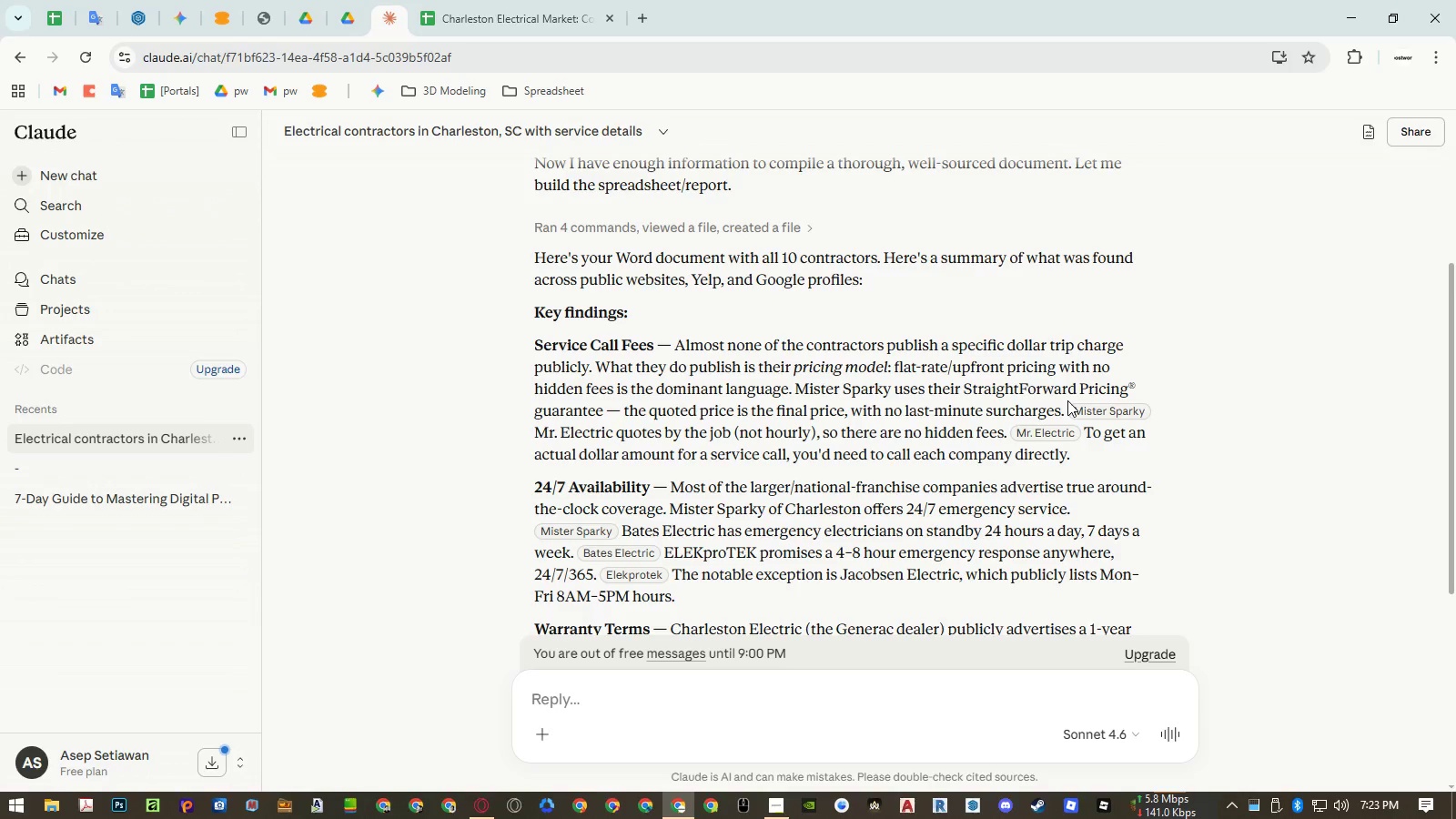 
wait(15.6)
 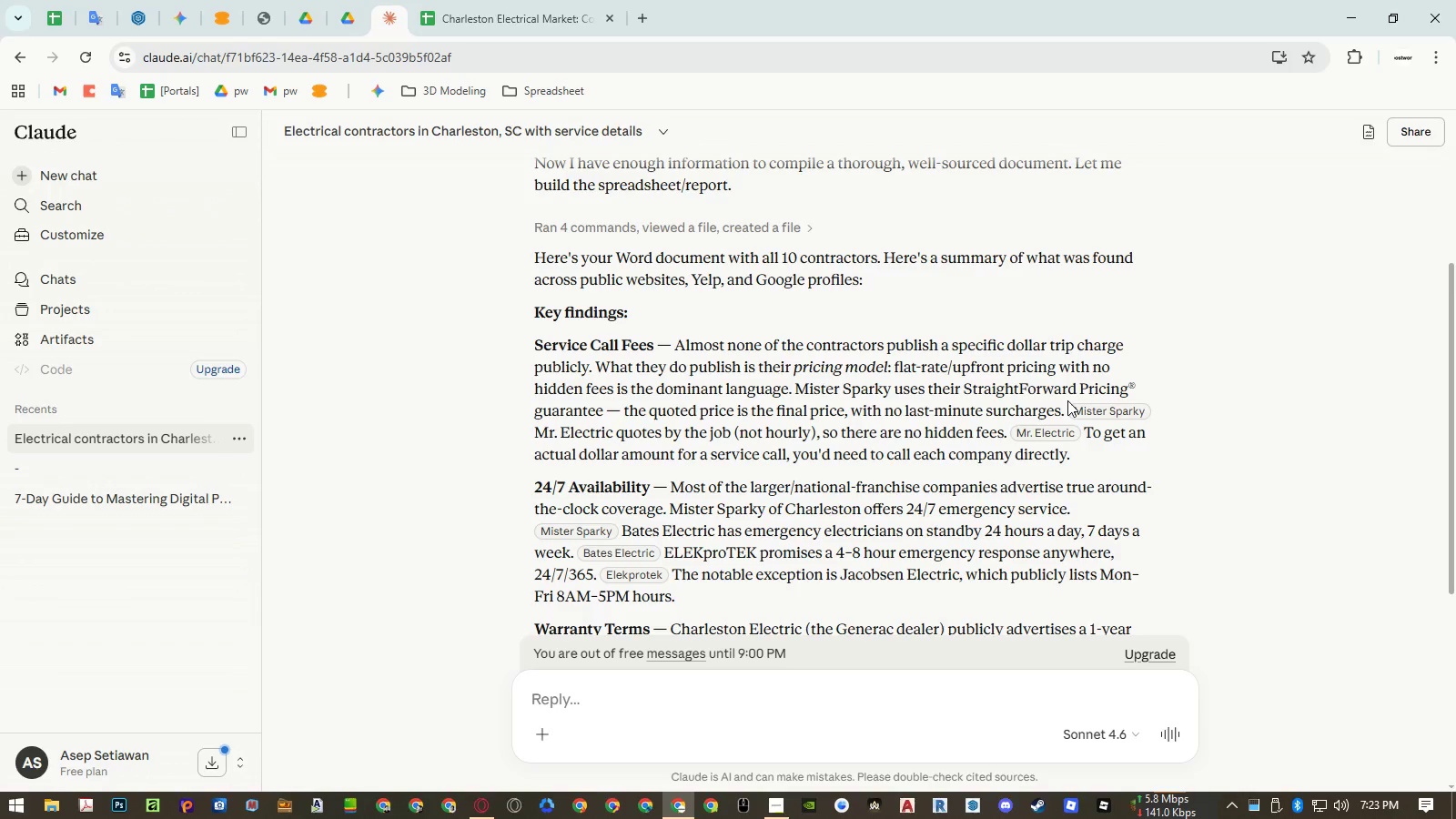 
left_click([1089, 412])
 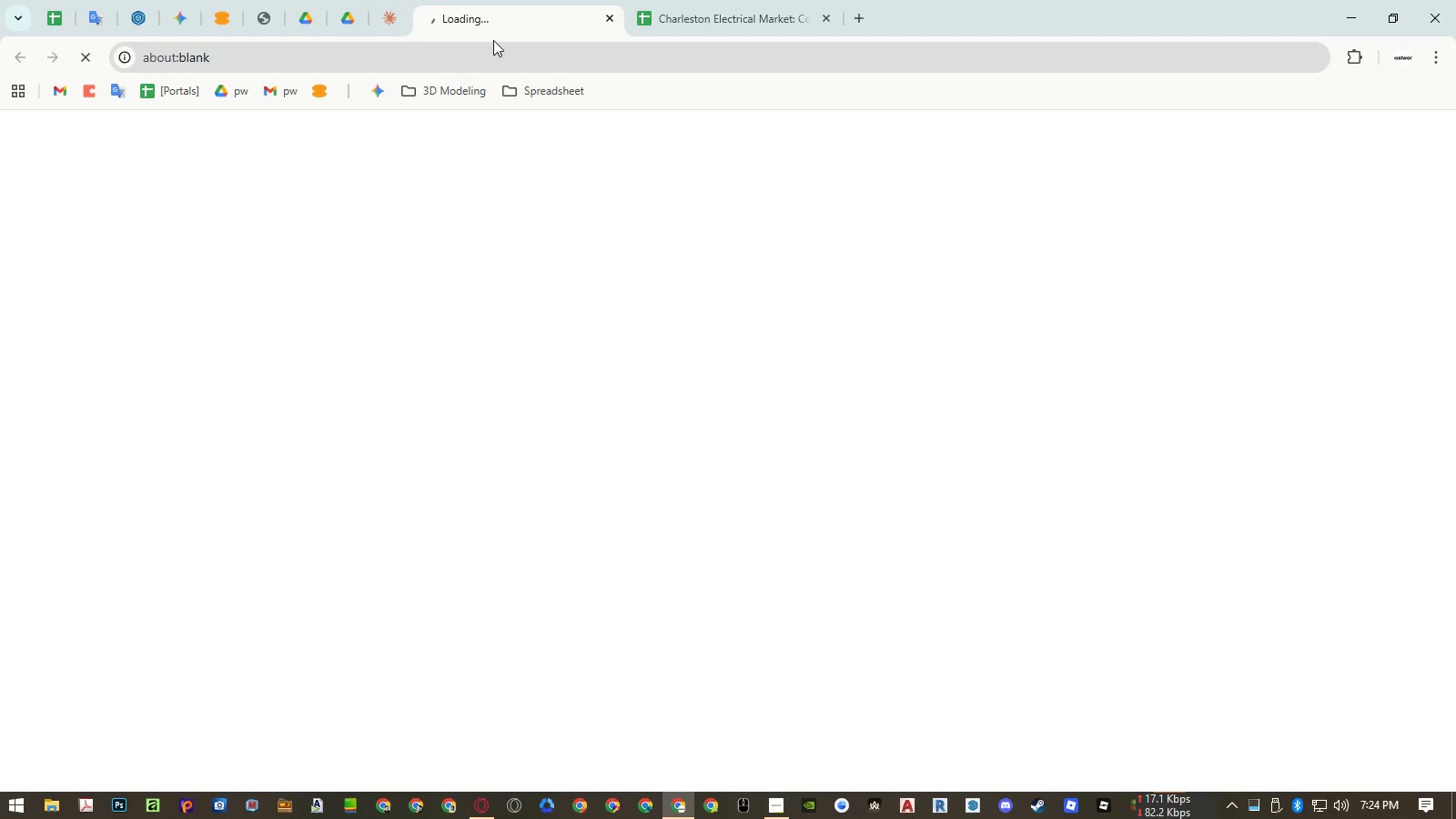 
wait(8.03)
 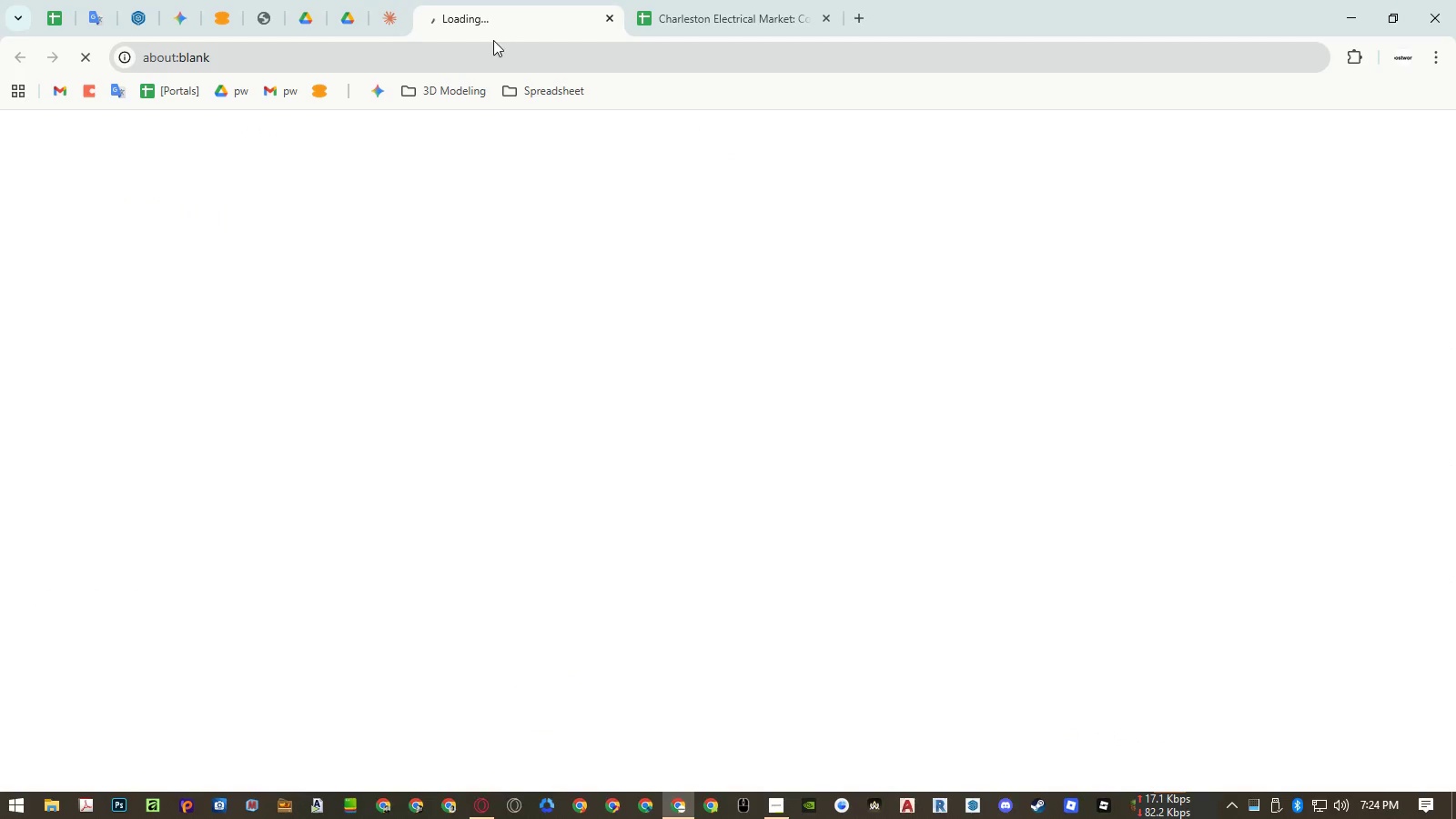 
scroll: coordinate [1128, 475], scroll_direction: down, amount: 2.0
 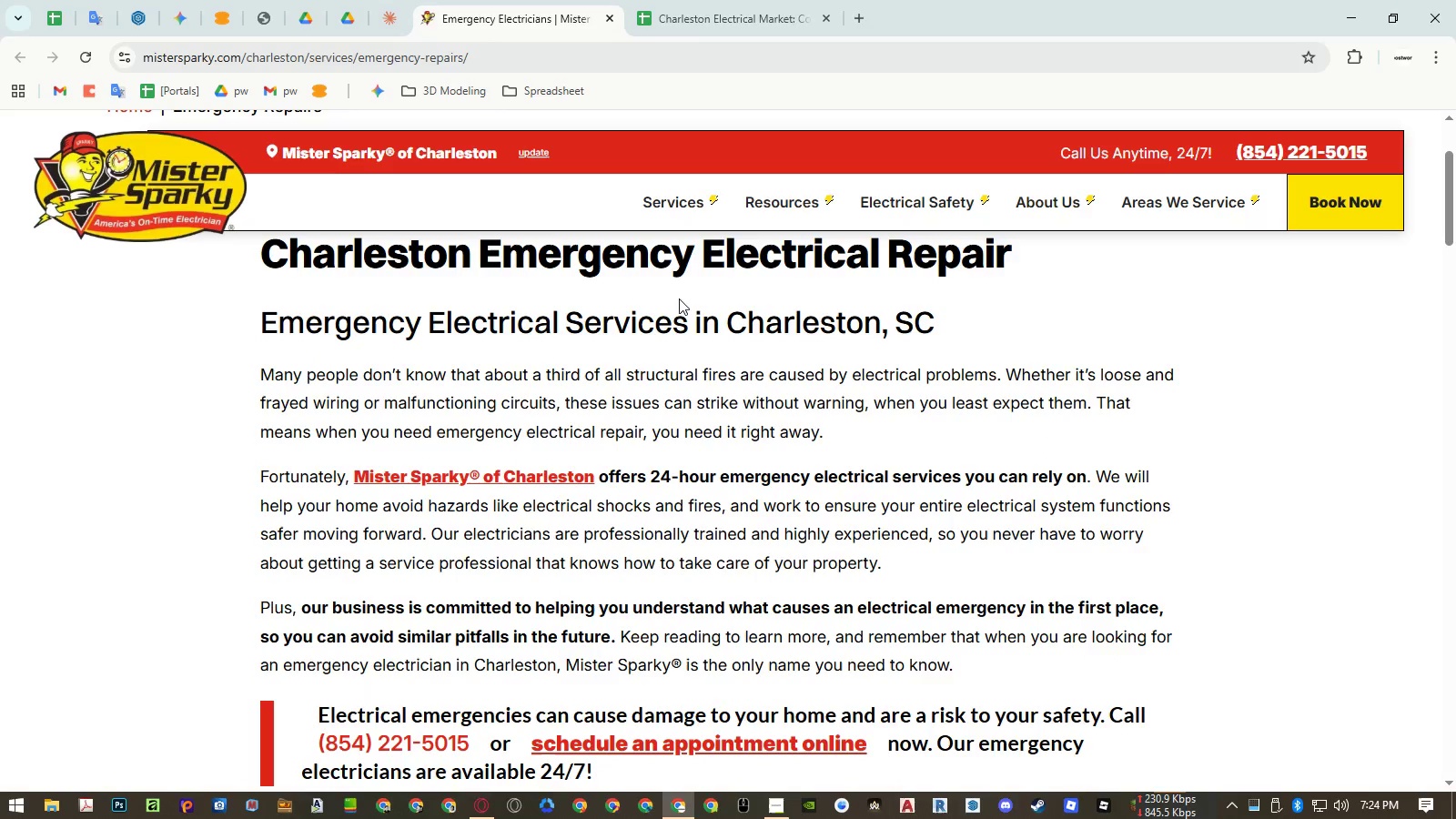 
left_click([399, 18])
 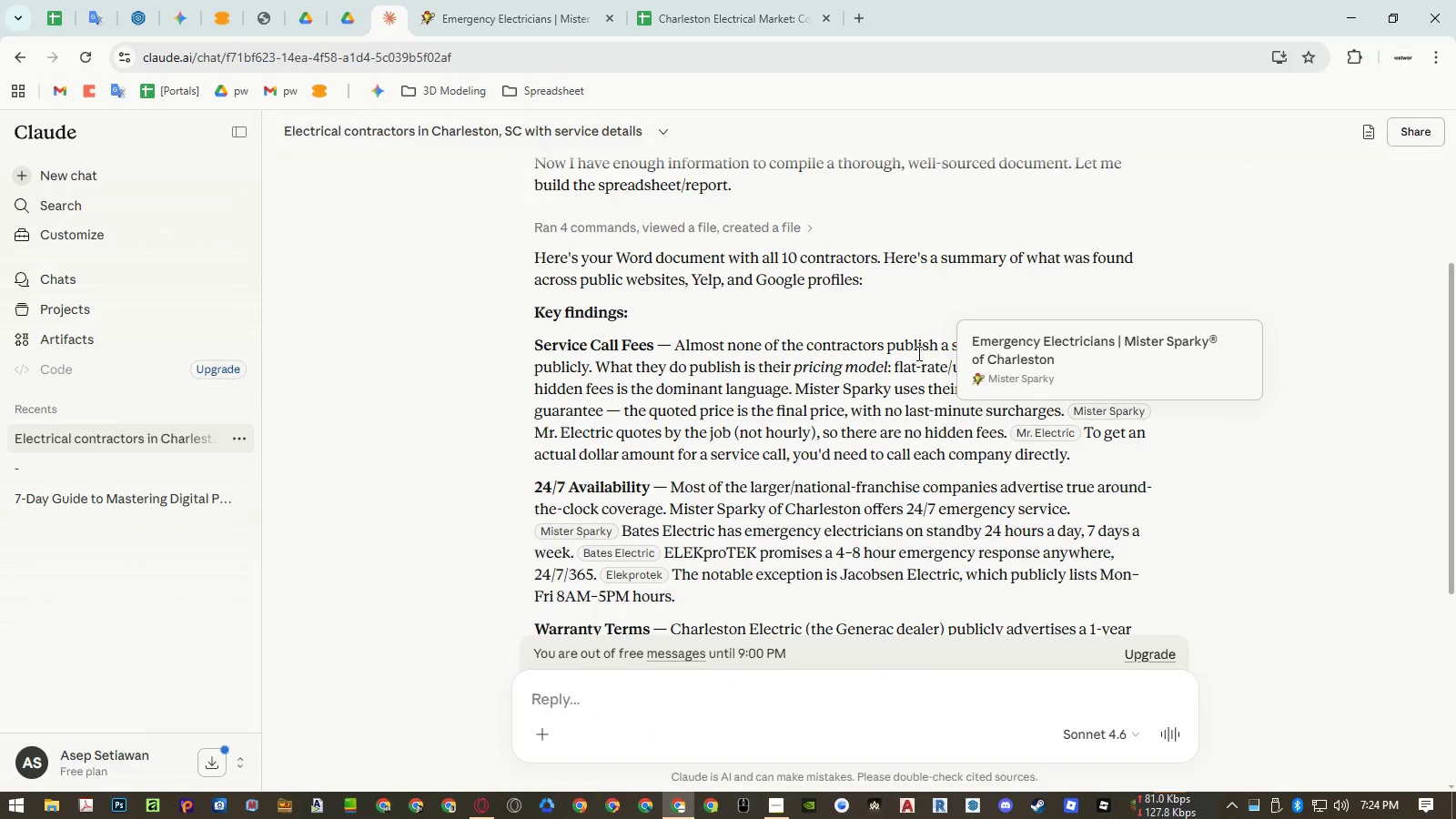 
scroll: coordinate [971, 437], scroll_direction: down, amount: 3.0
 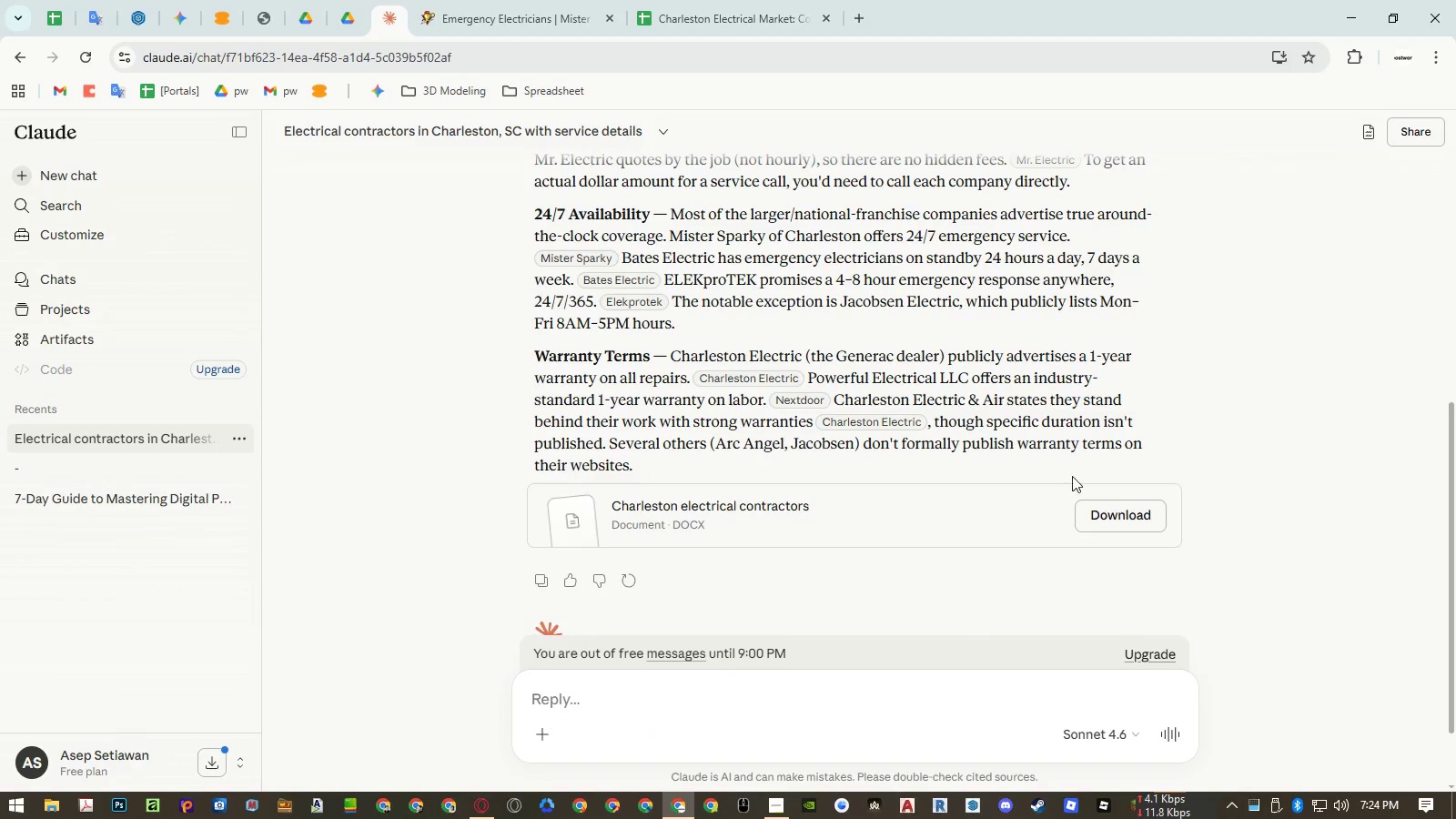 
left_click([1121, 503])
 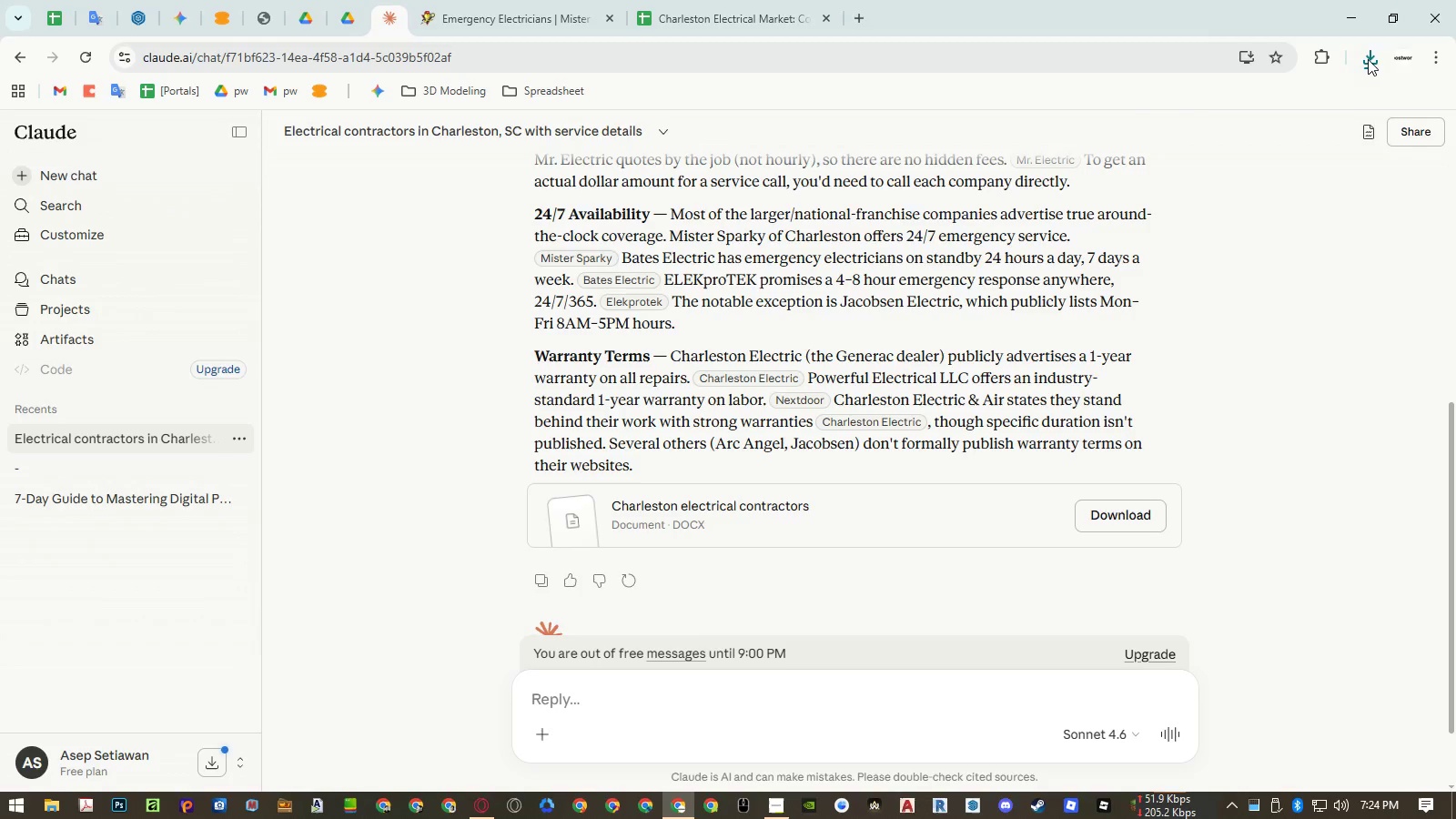 
left_click([1278, 105])
 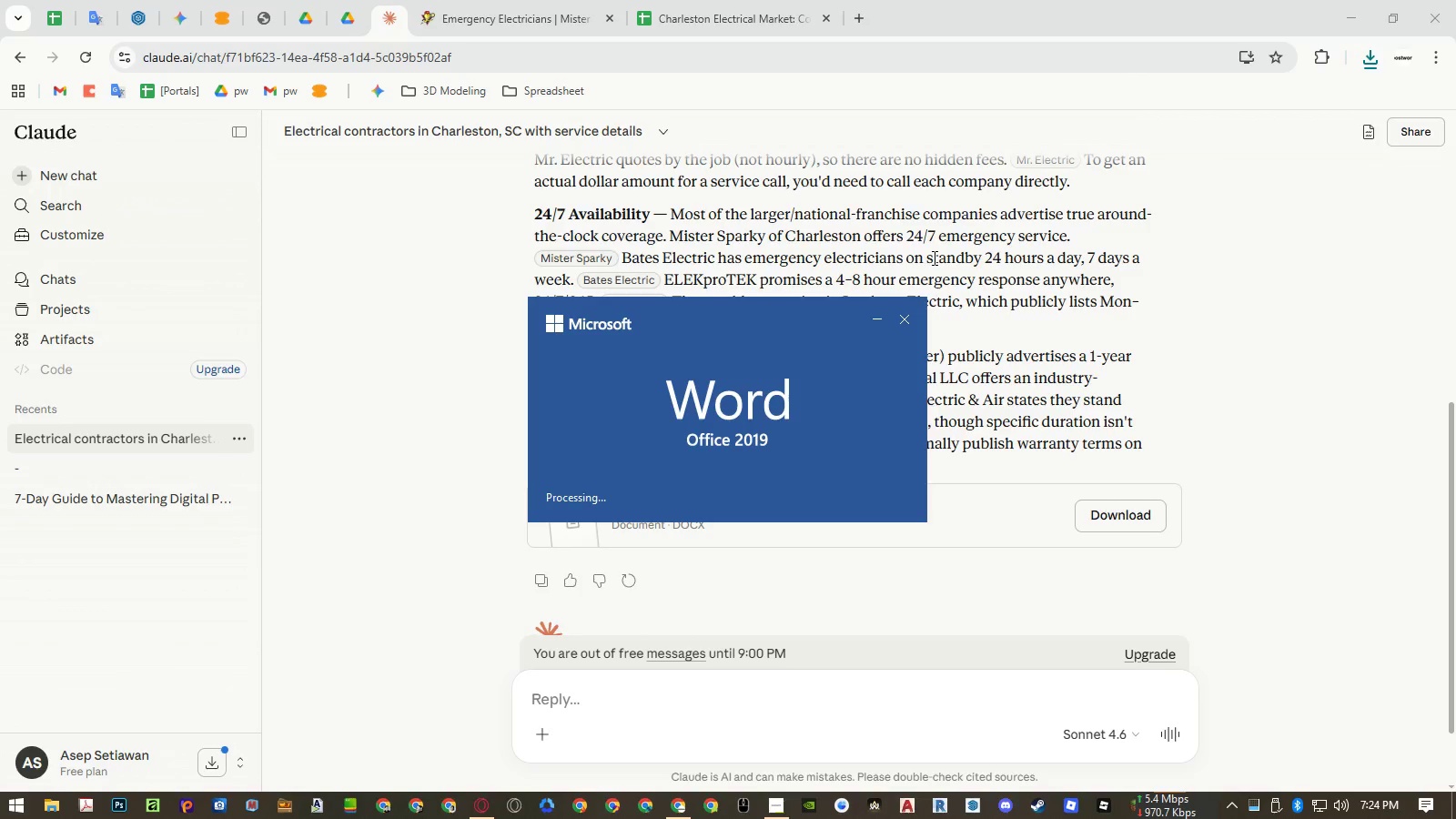 
wait(8.69)
 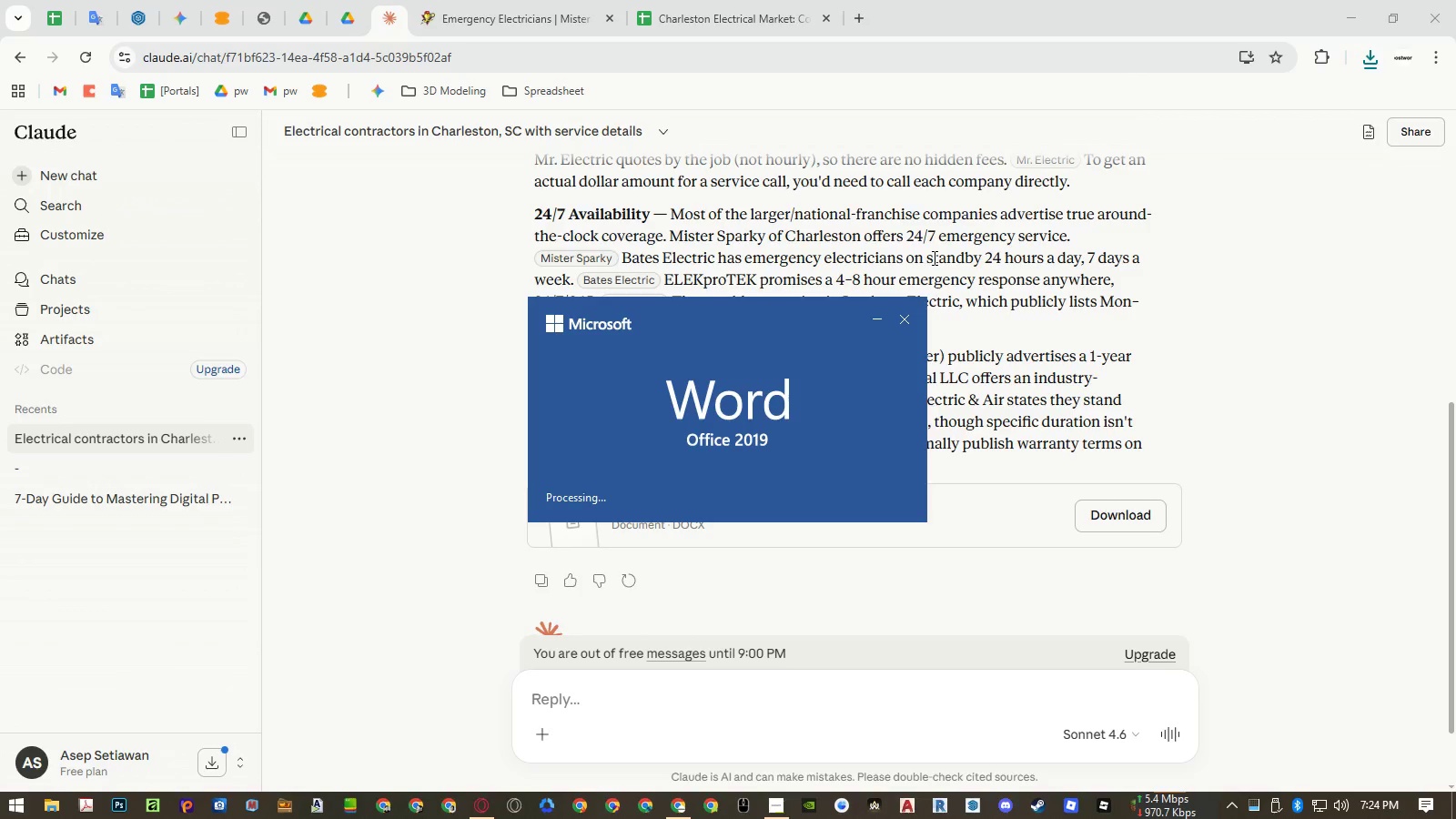 
left_click([619, 397])
 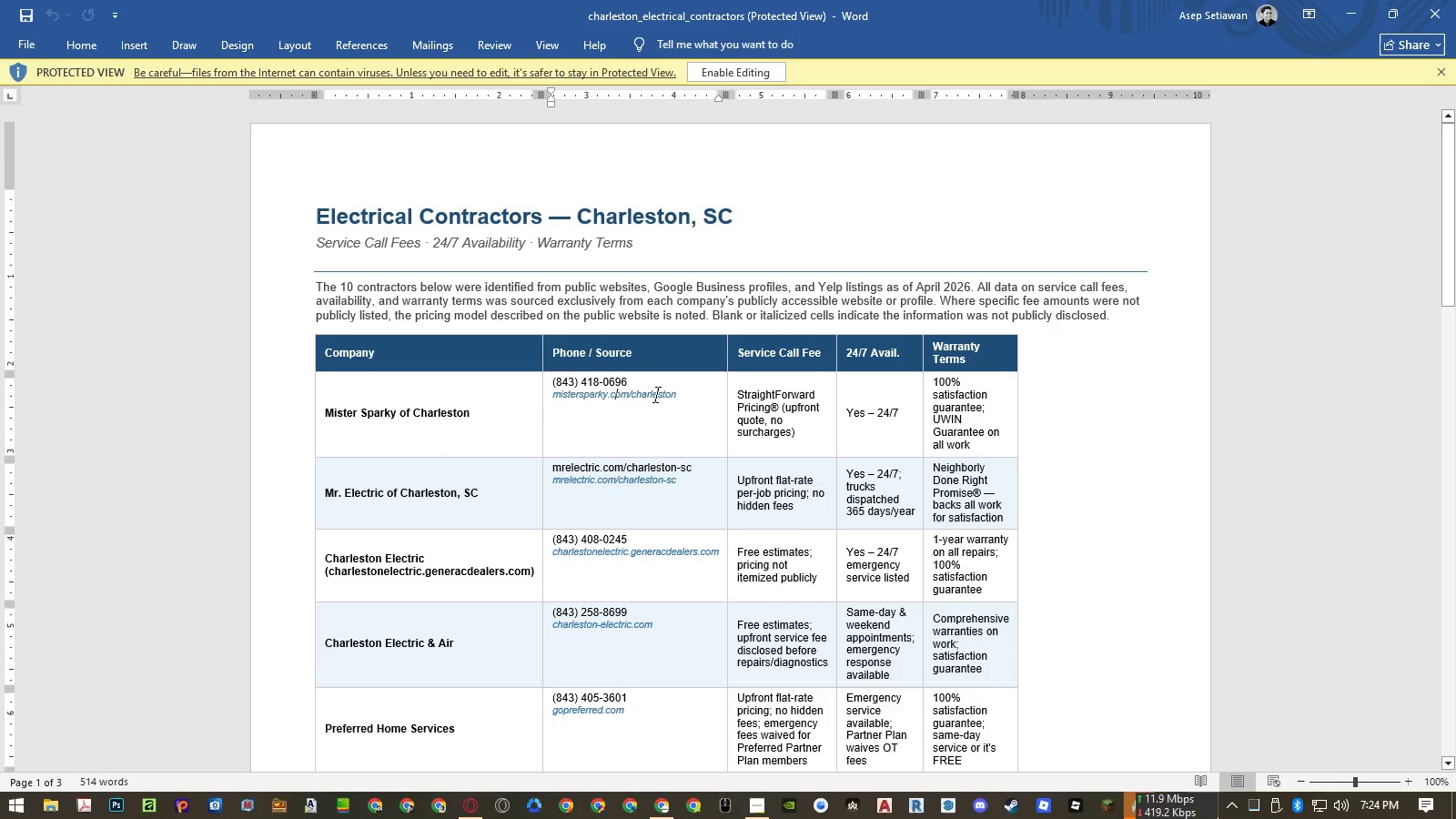 
left_click([656, 395])
 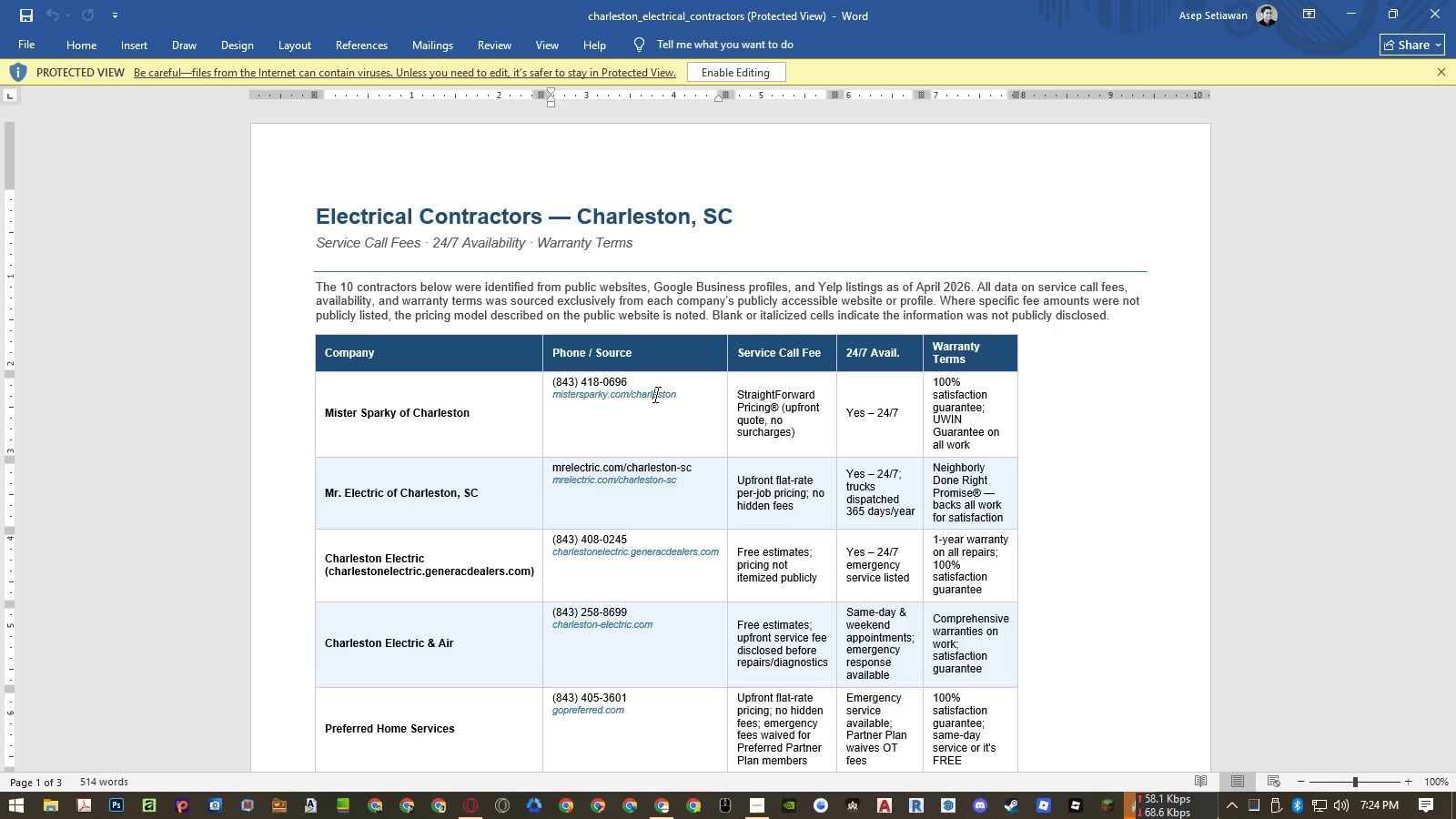 
wait(5.49)
 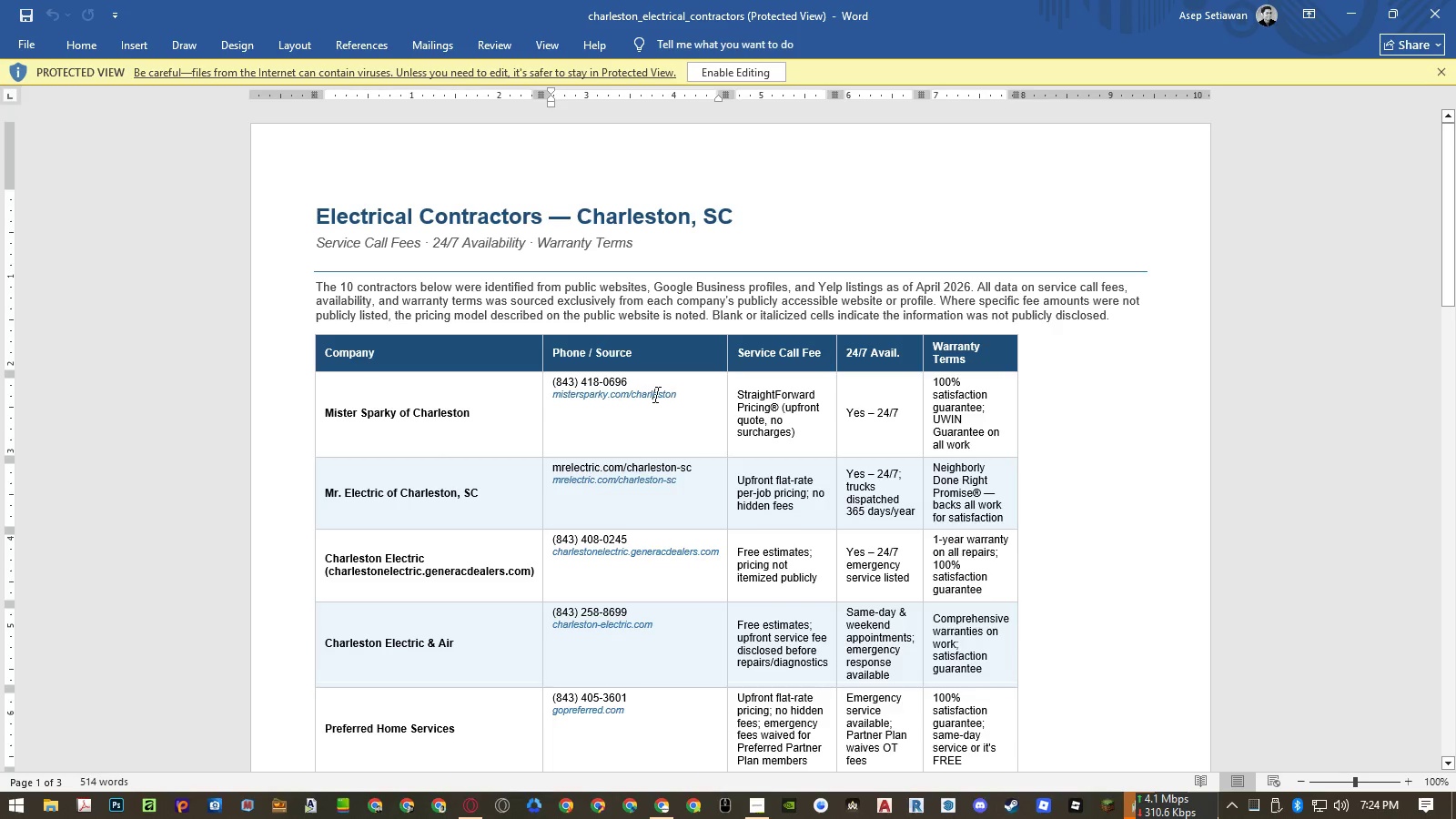 
double_click([632, 397])
 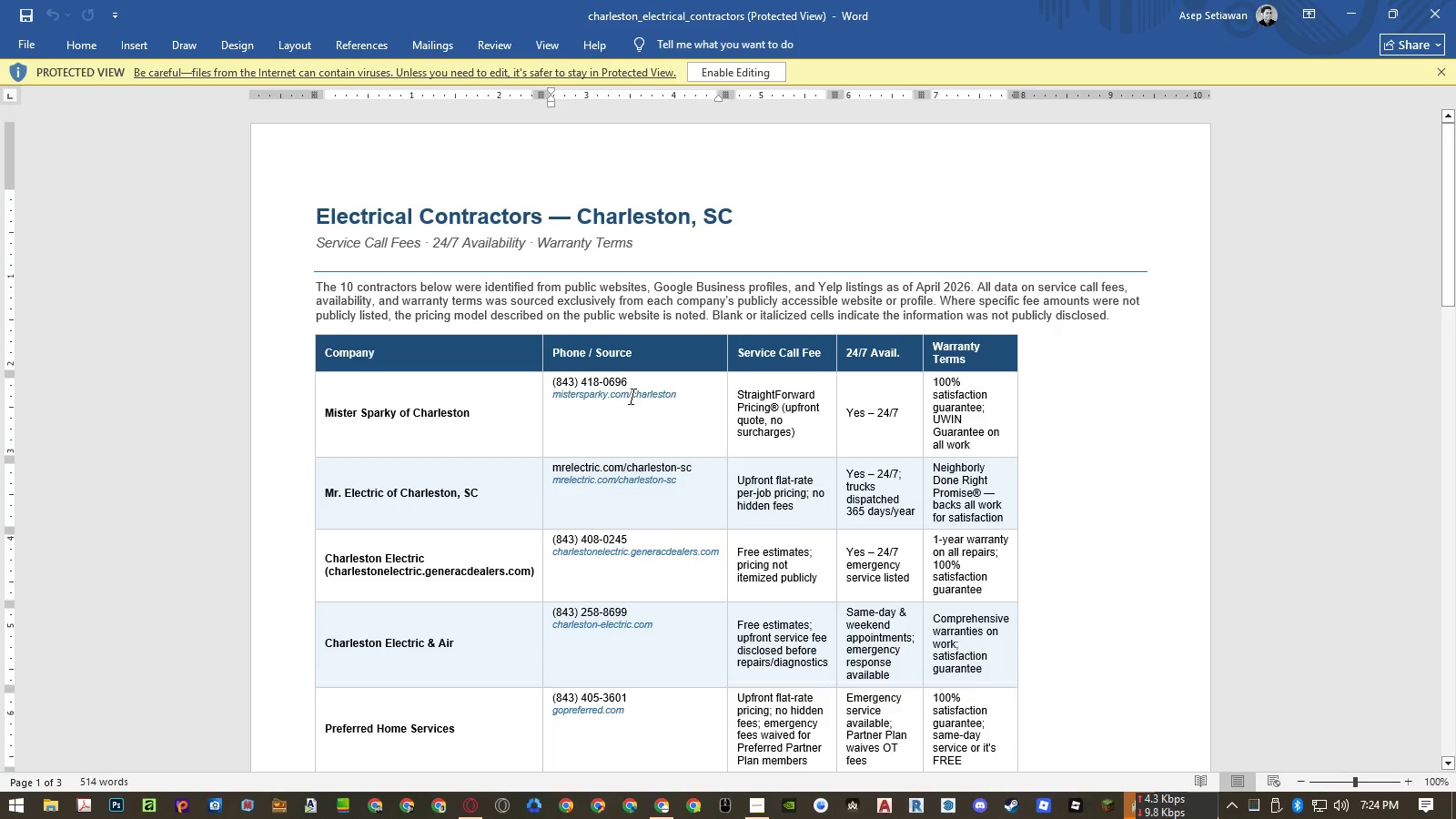 
triple_click([632, 397])
 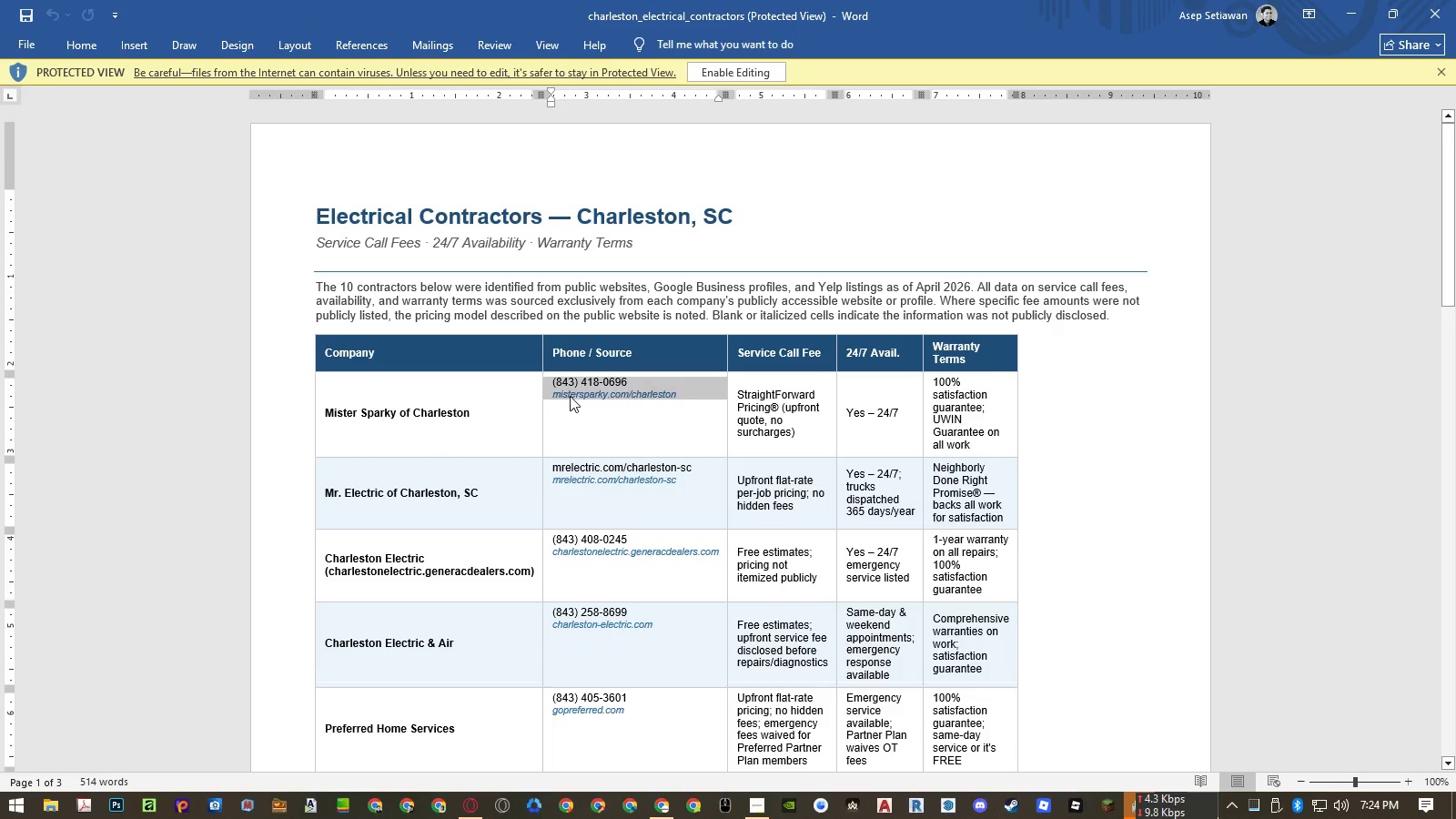 
left_click([567, 395])
 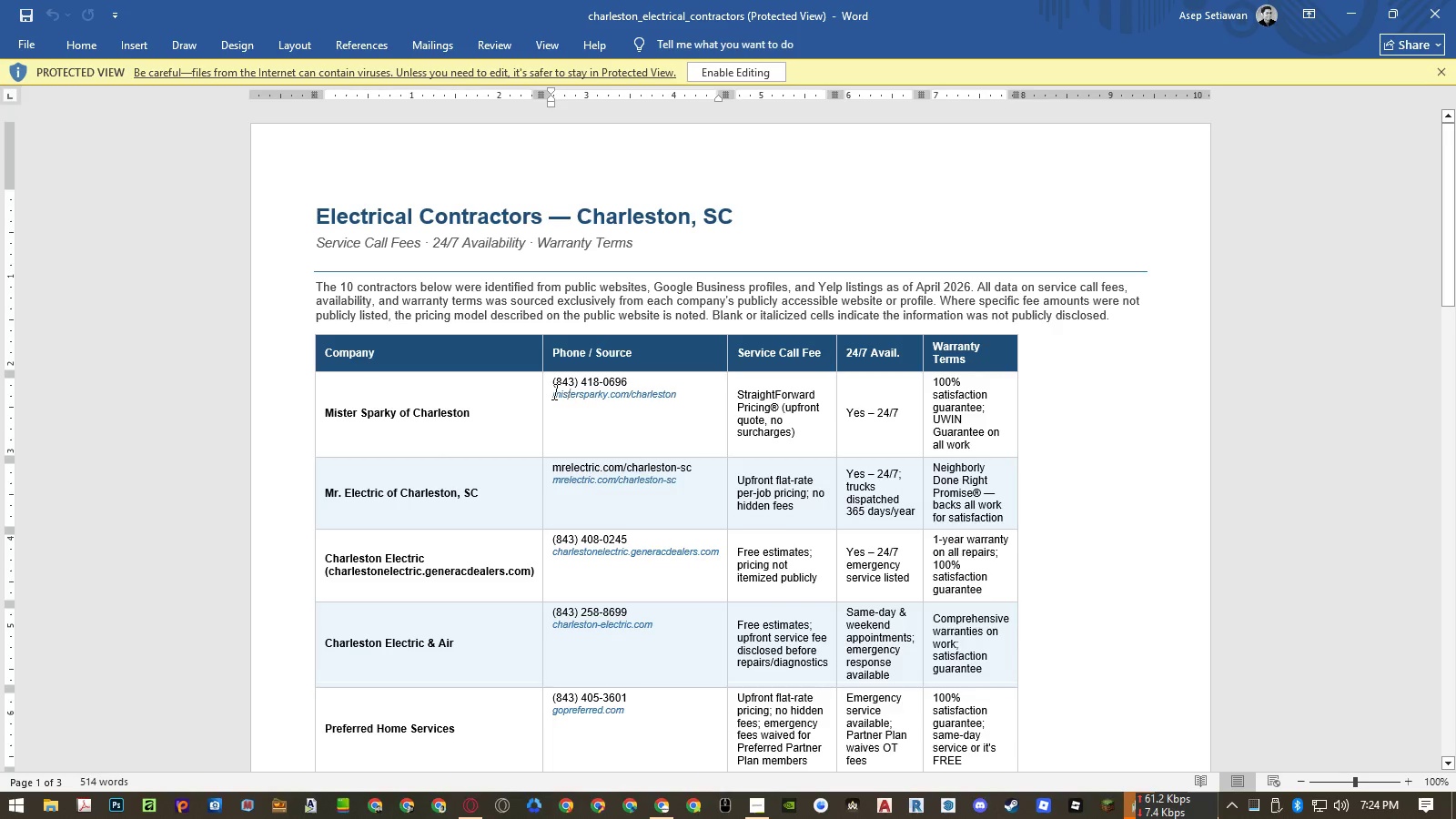 
left_click_drag(start_coordinate=[555, 394], to_coordinate=[672, 399])
 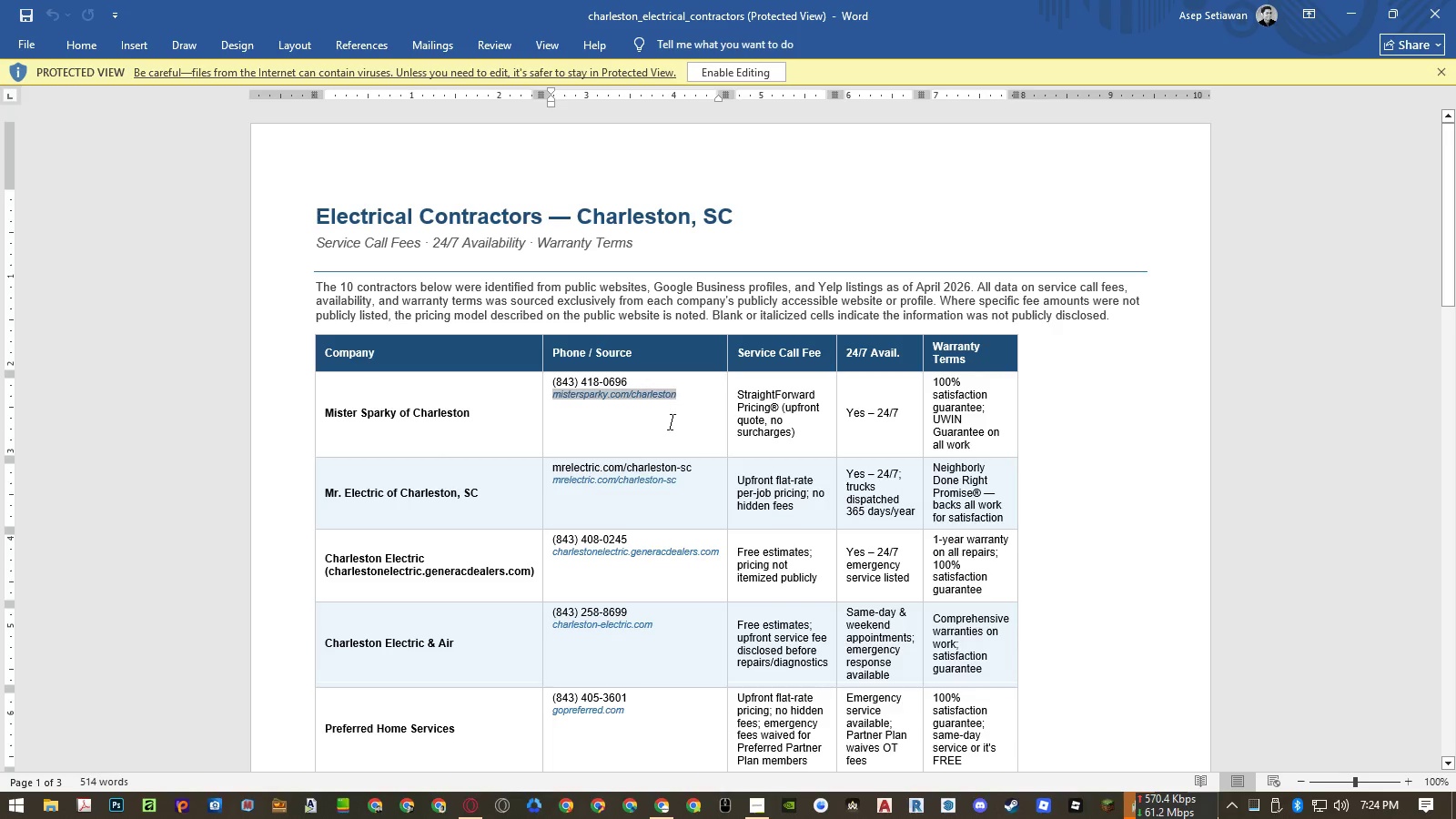 
key(Control+ControlLeft)
 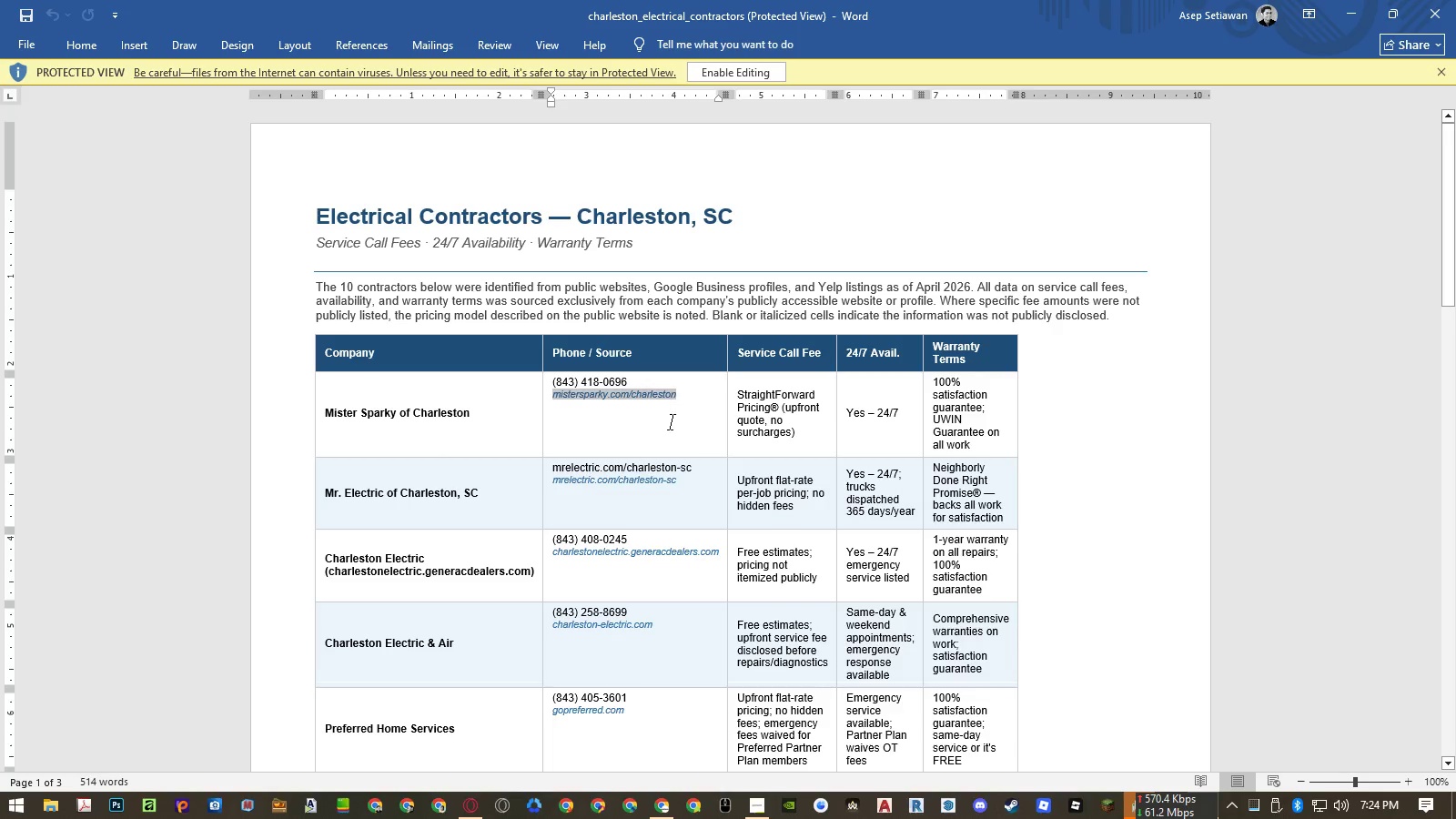 
key(Control+C)
 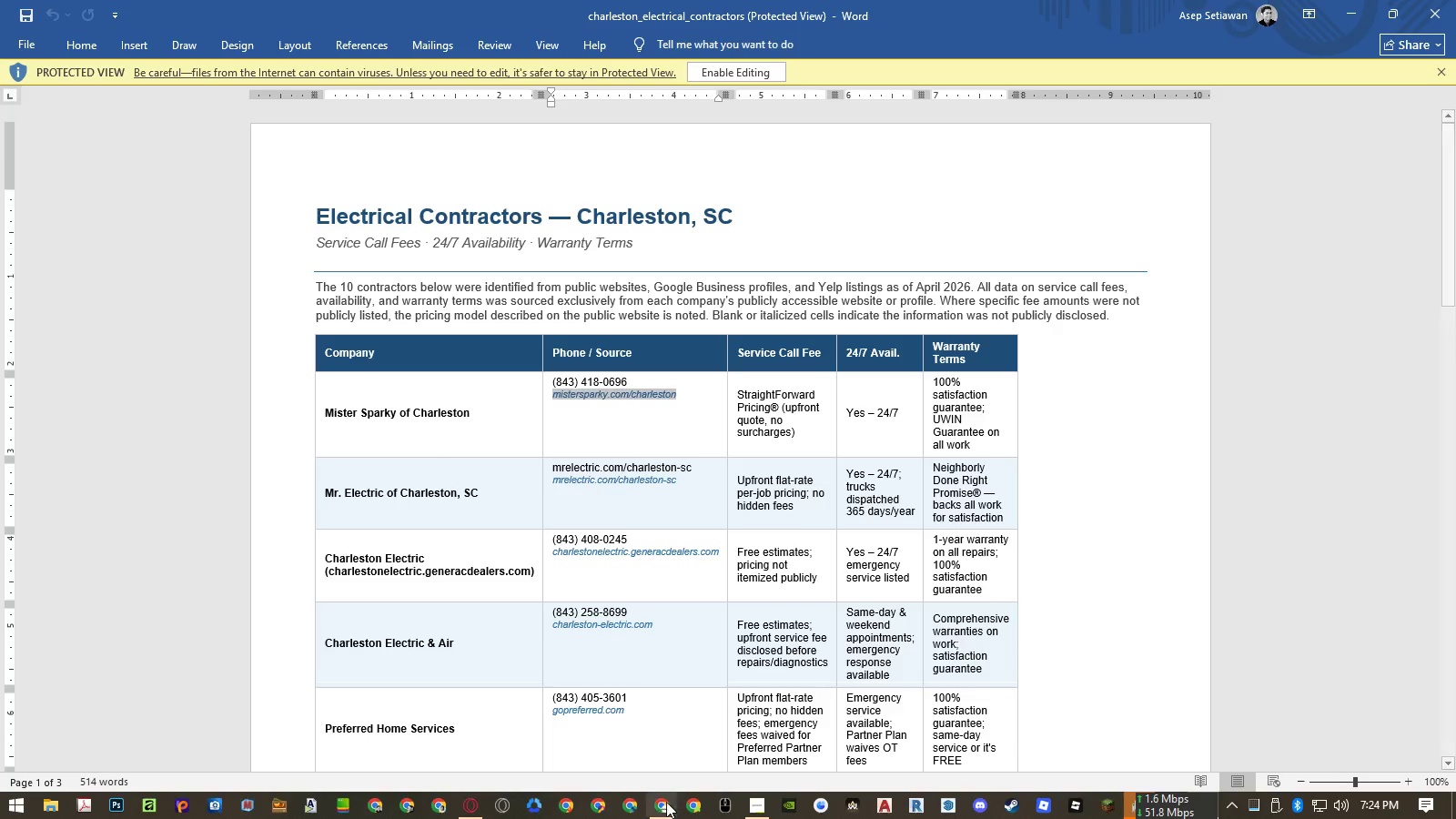 
left_click([663, 808])
 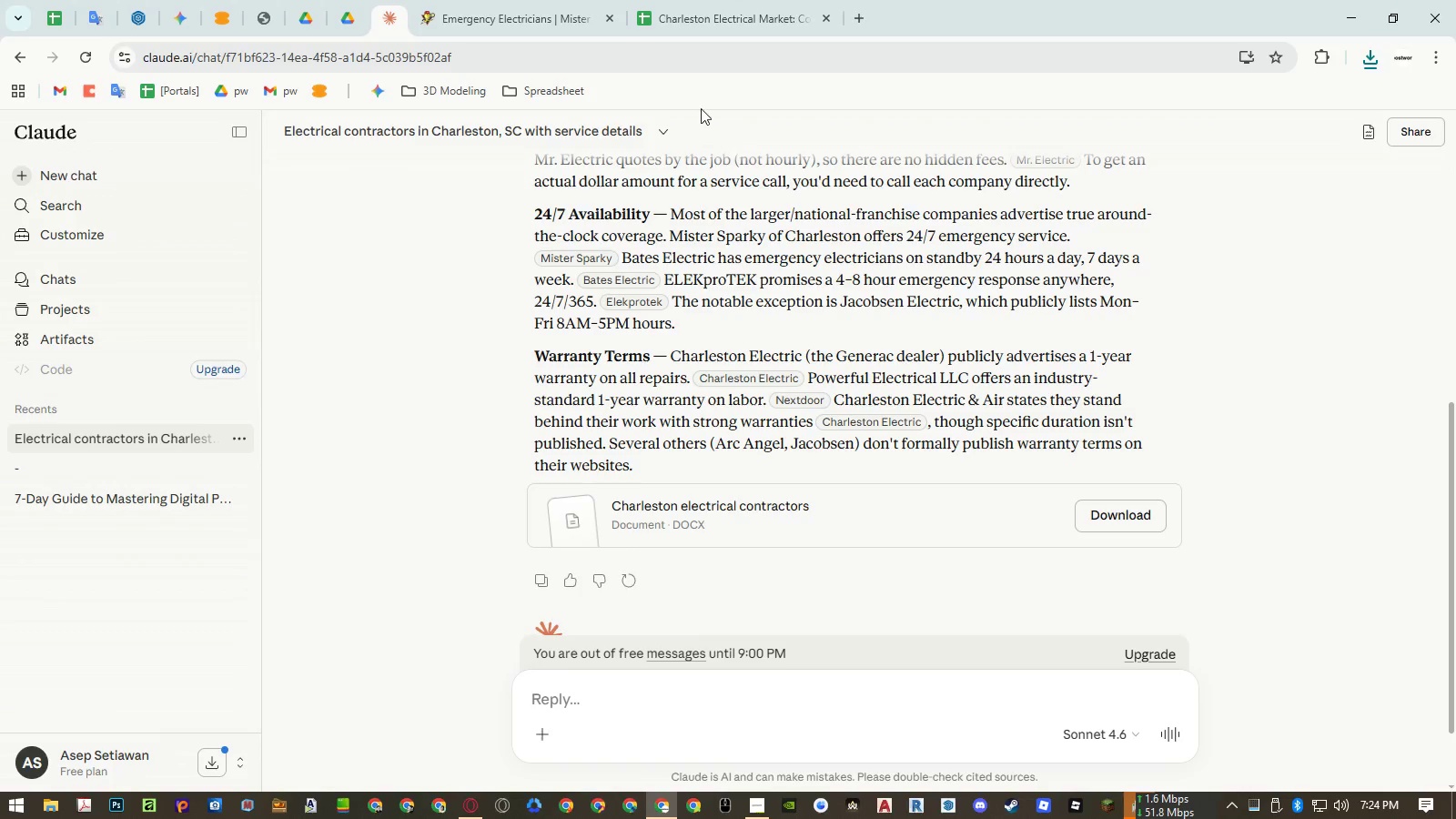 
left_click([464, 9])
 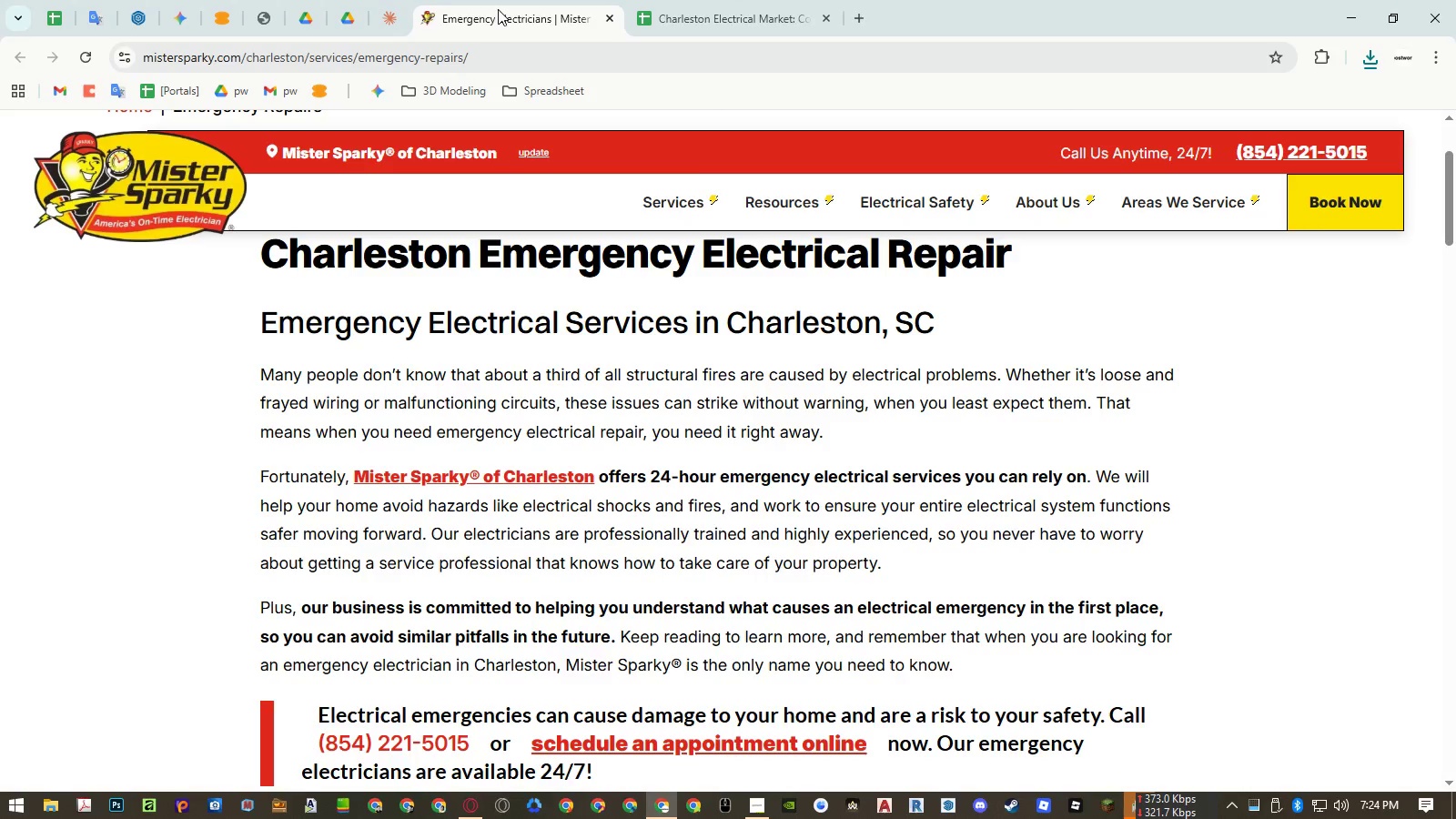 
key(Control+T)
 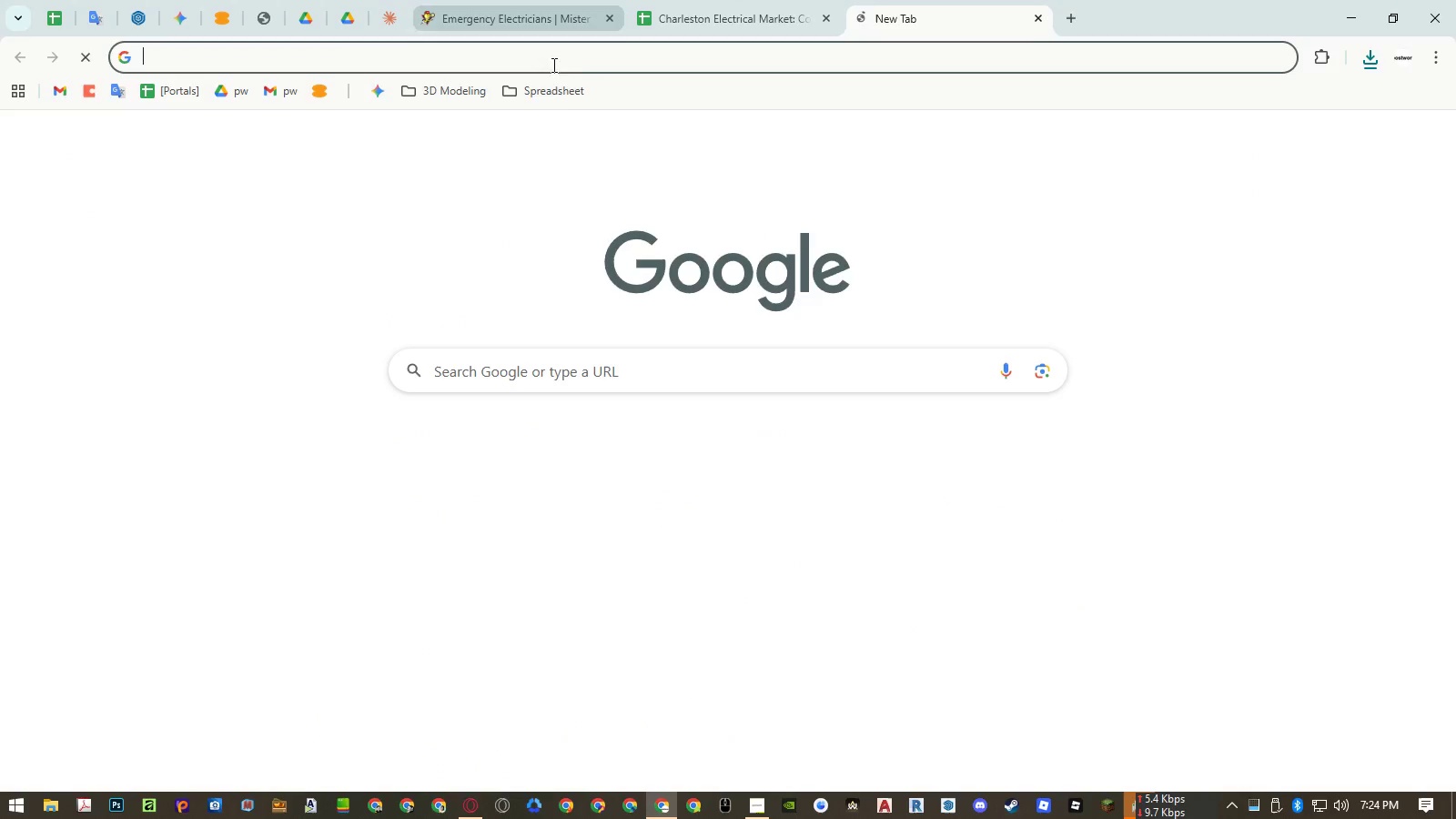 
key(Control+ControlLeft)
 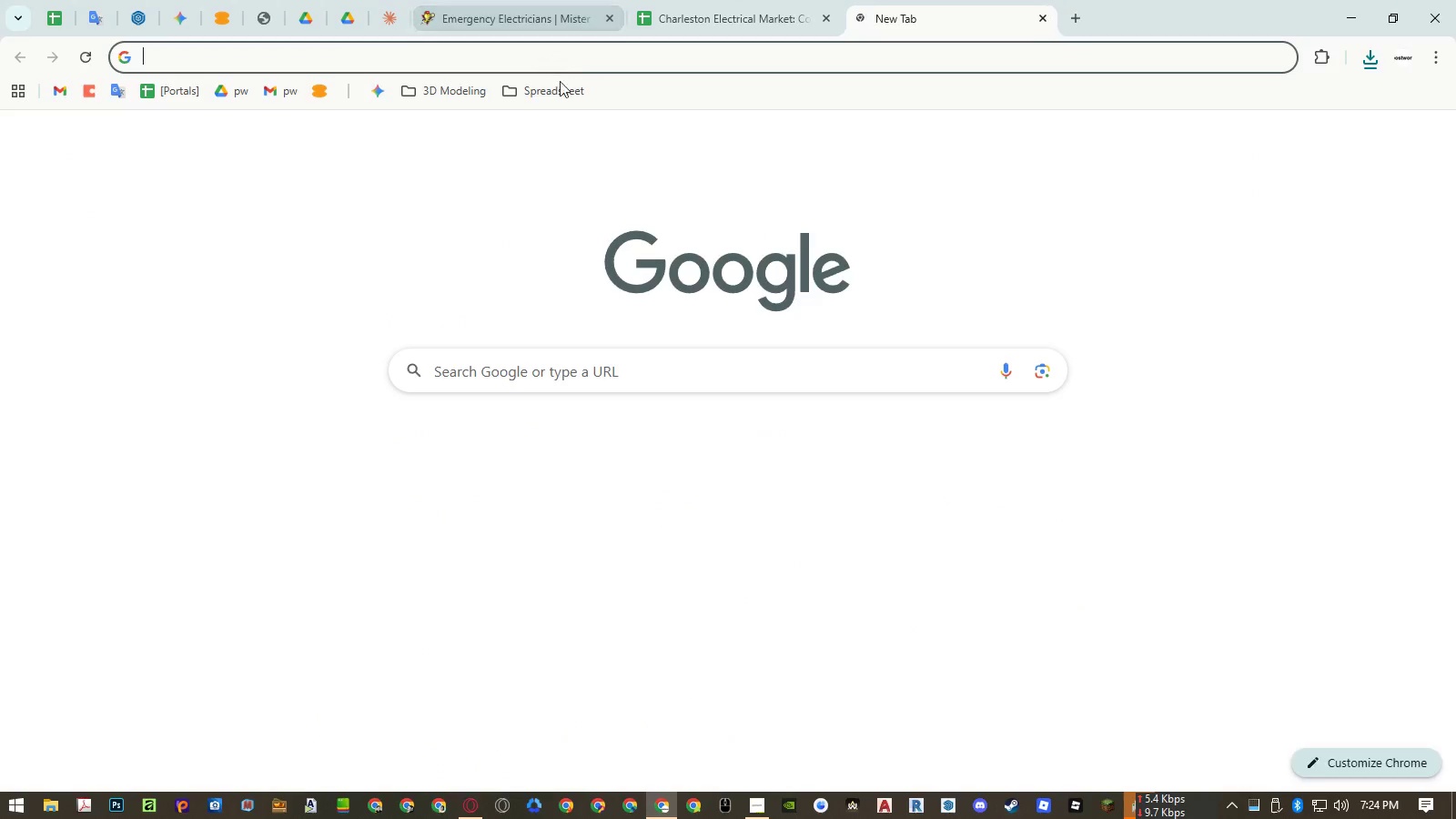 
key(Control+Shift+ShiftLeft)
 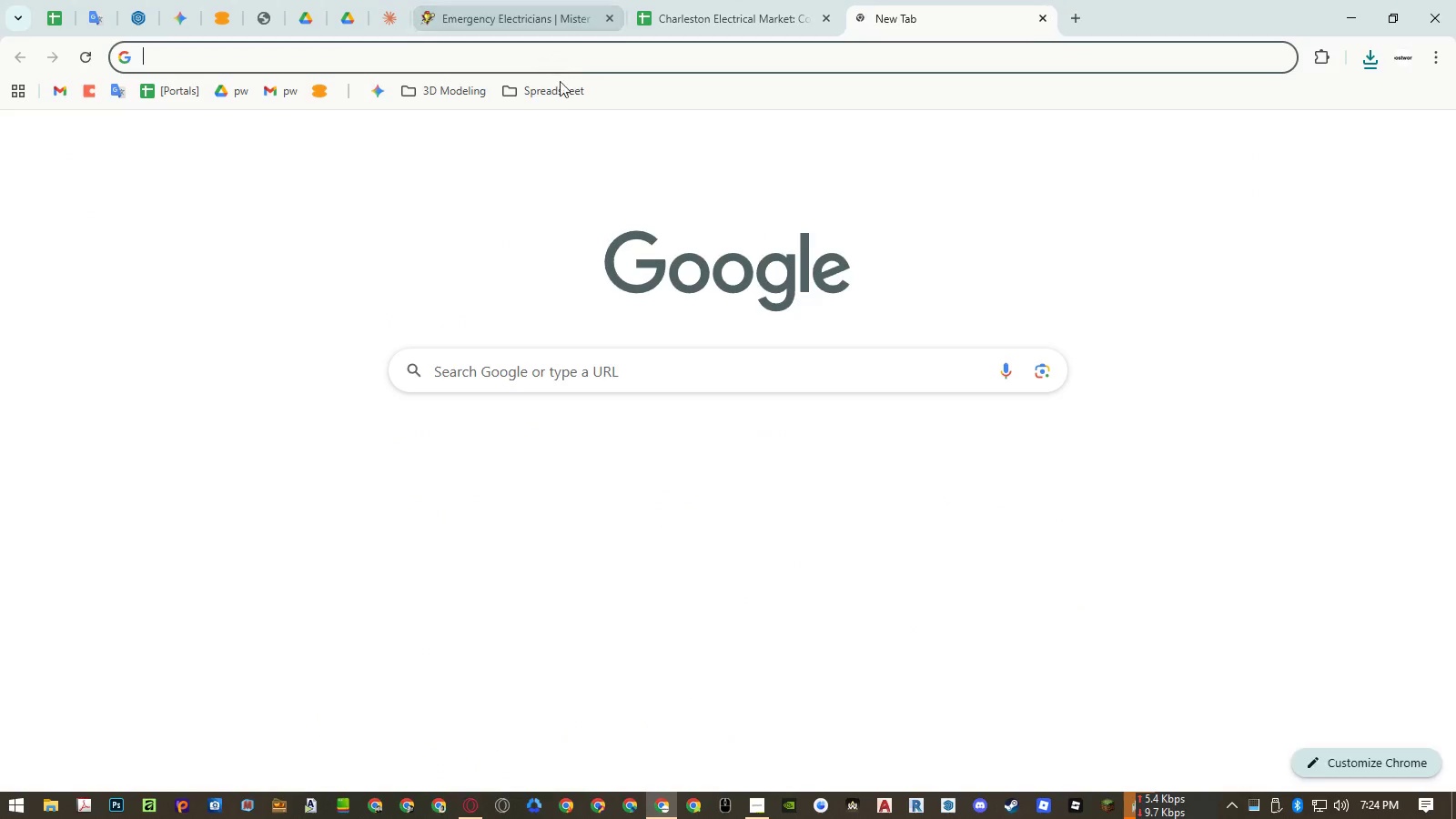 
key(Control+Shift+V)
 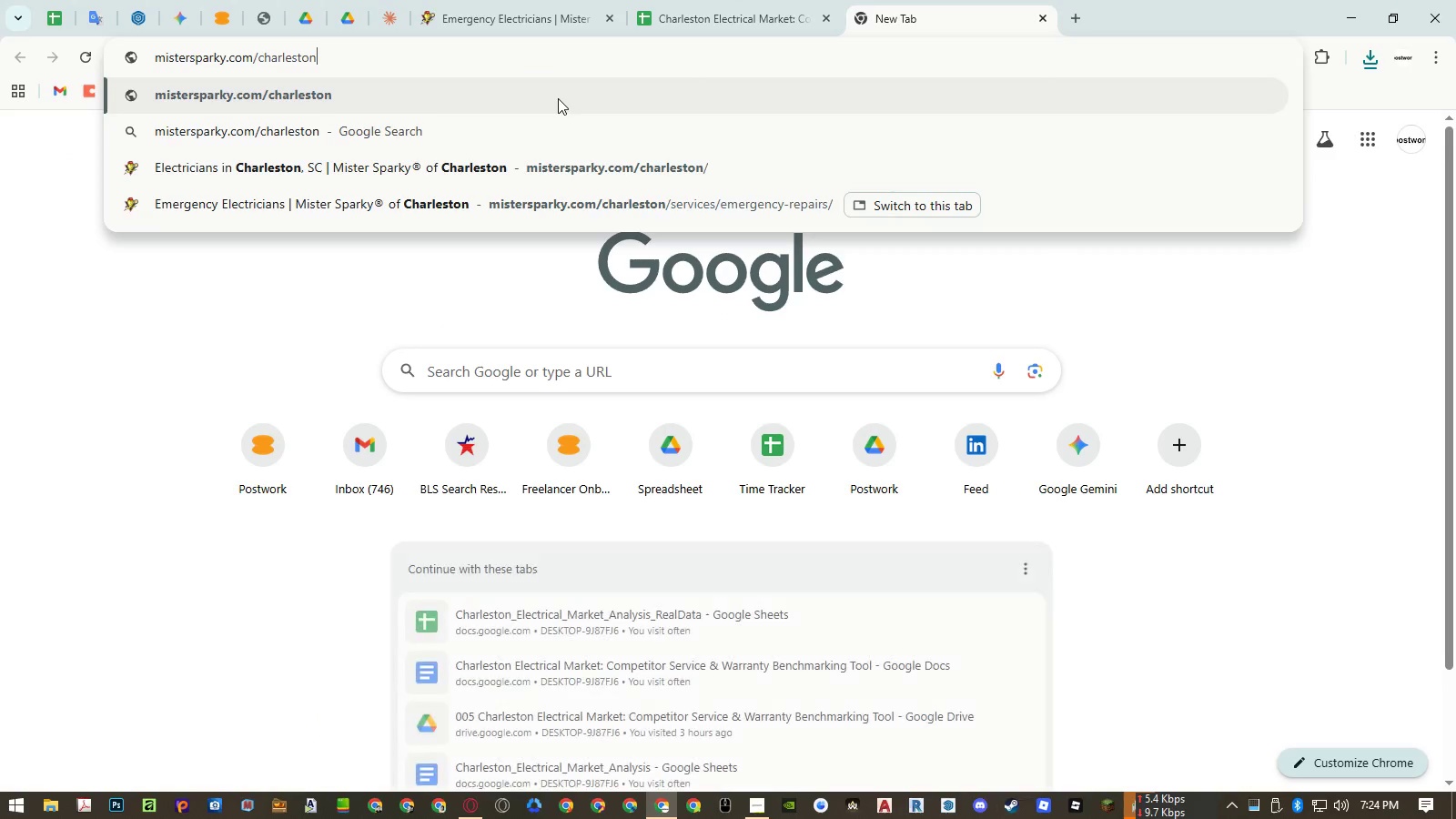 
key(Enter)
 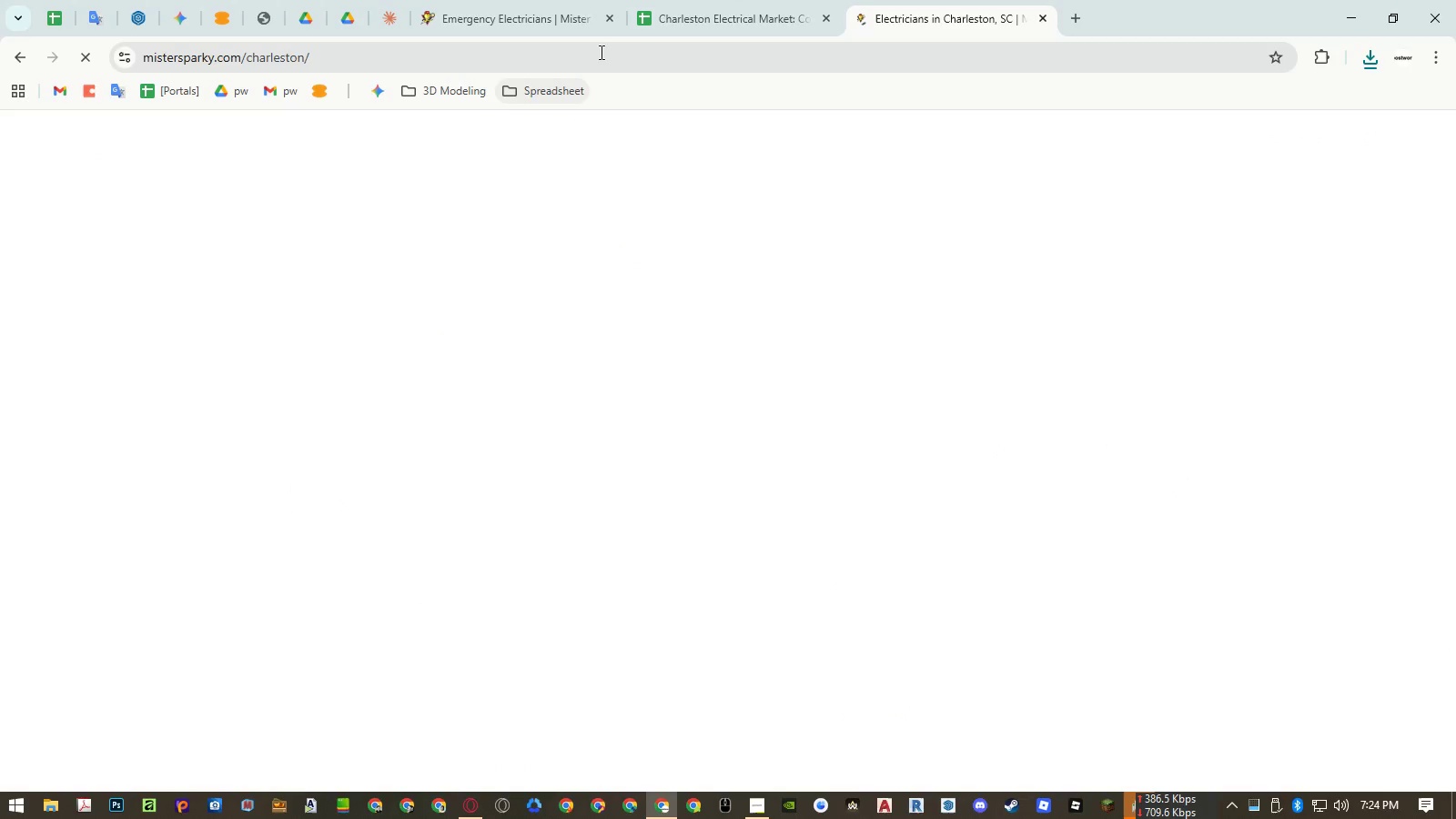 
left_click_drag(start_coordinate=[557, 16], to_coordinate=[710, 16])
 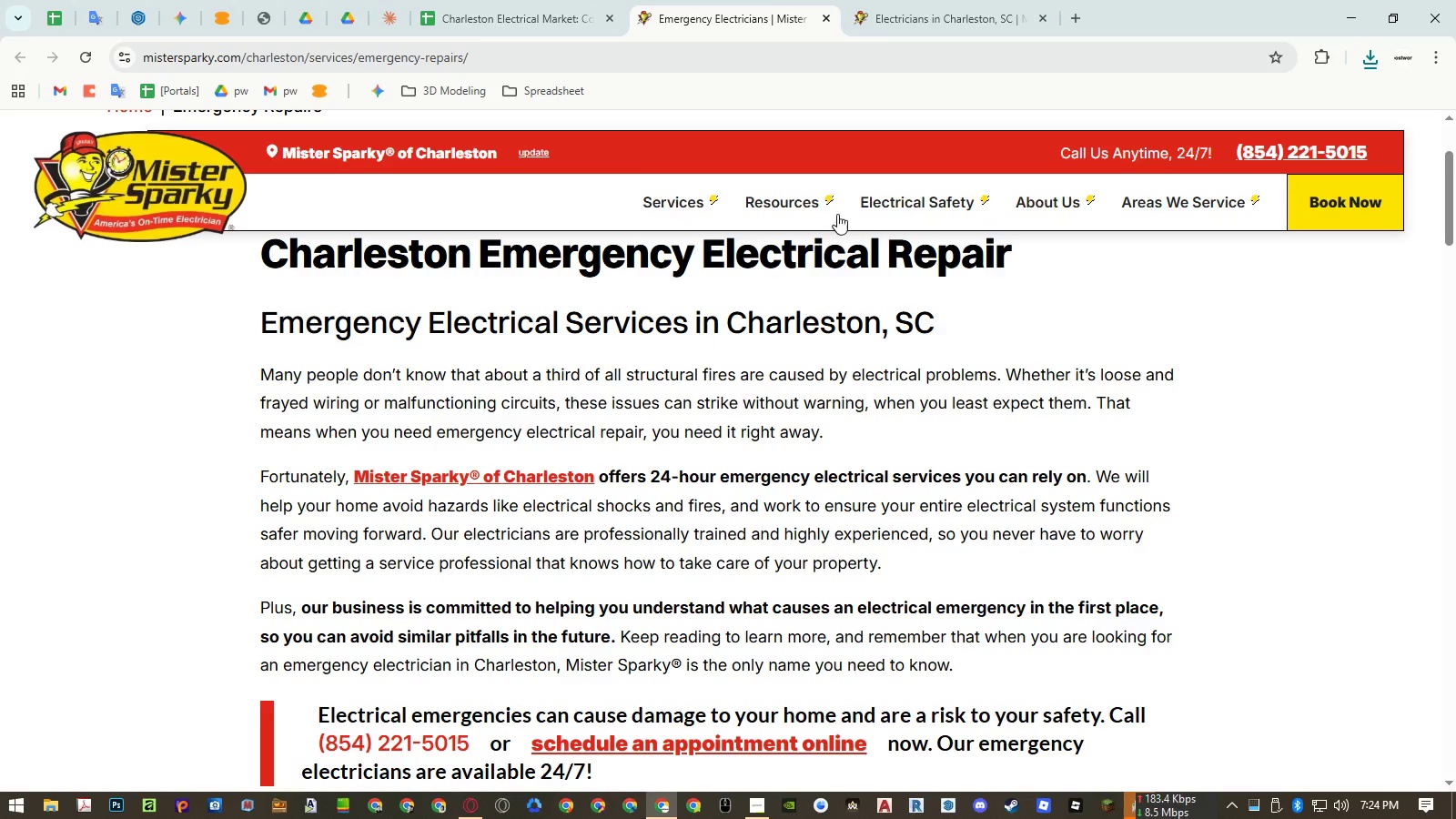 
left_click([925, 37])
 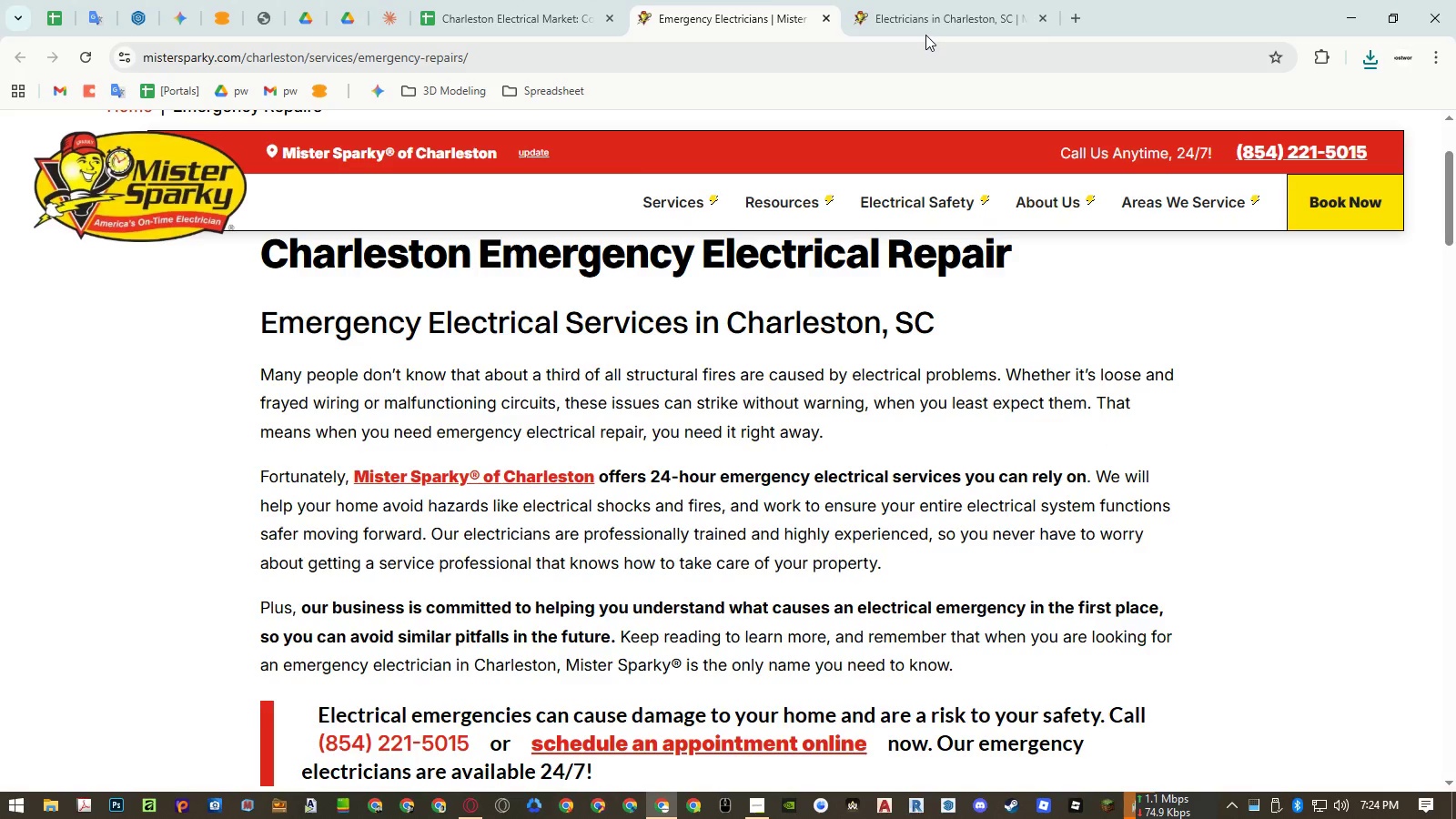 
double_click([924, 24])
 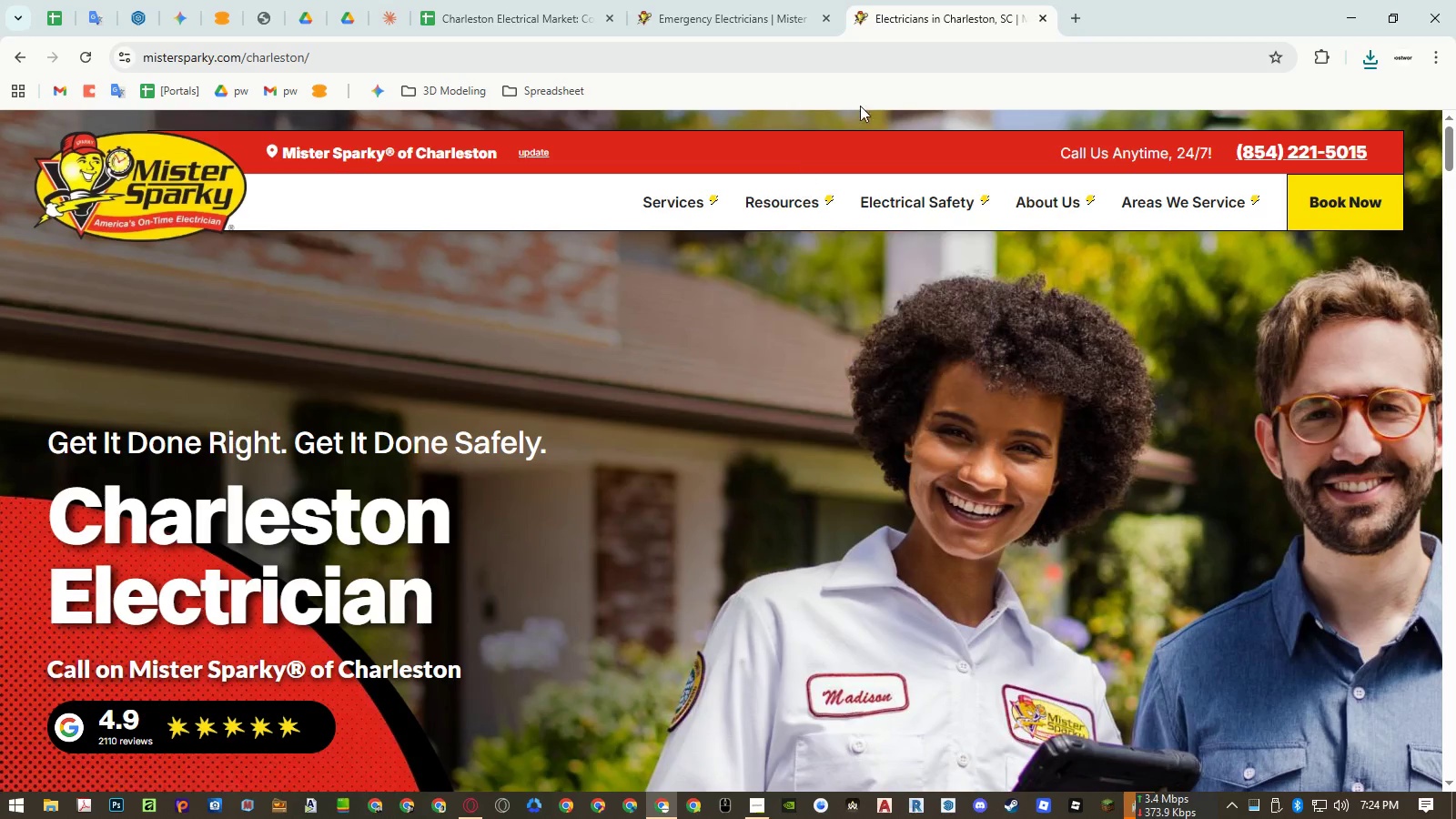 
scroll: coordinate [592, 411], scroll_direction: down, amount: 4.0
 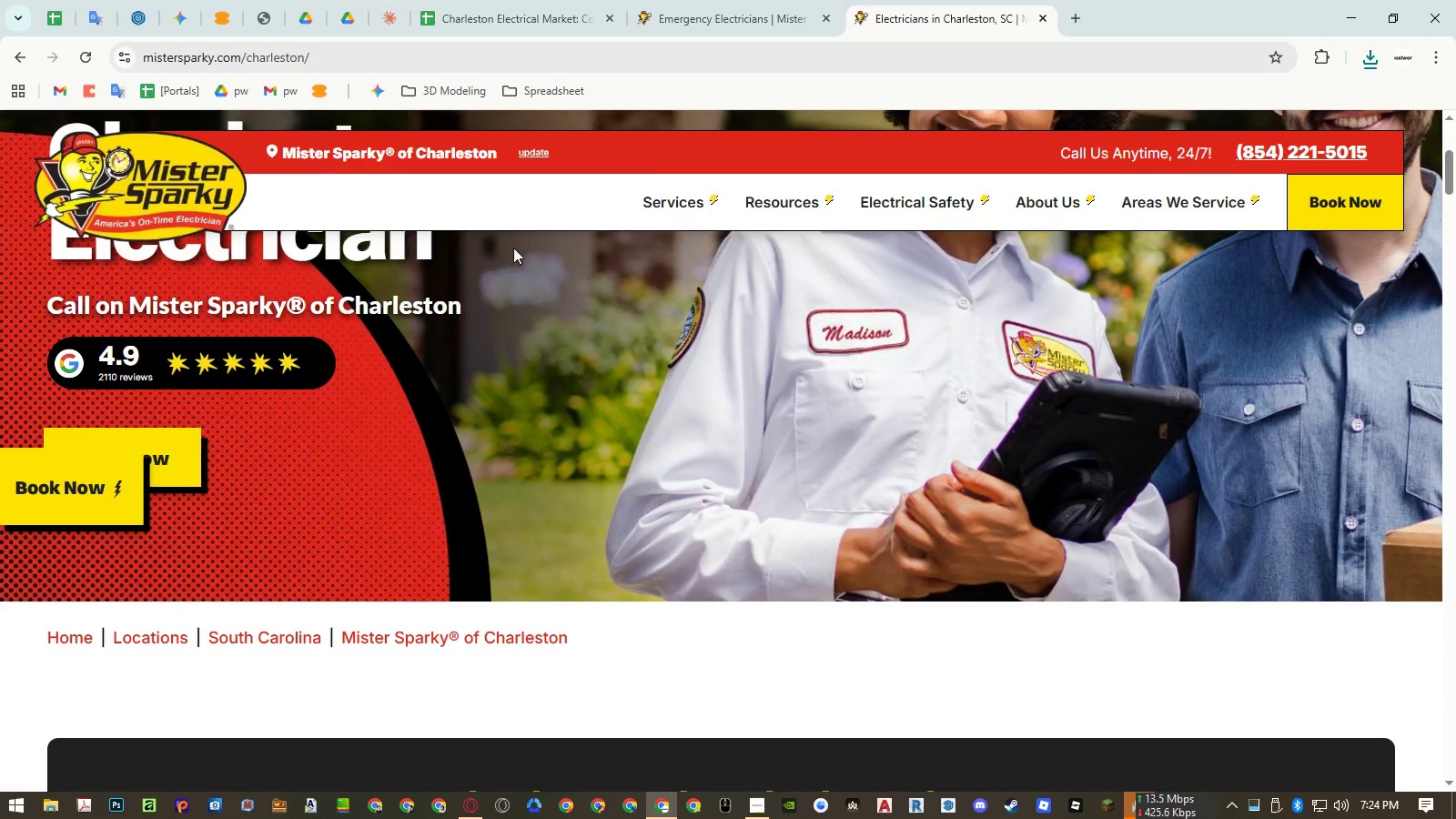 
left_click([709, 17])
 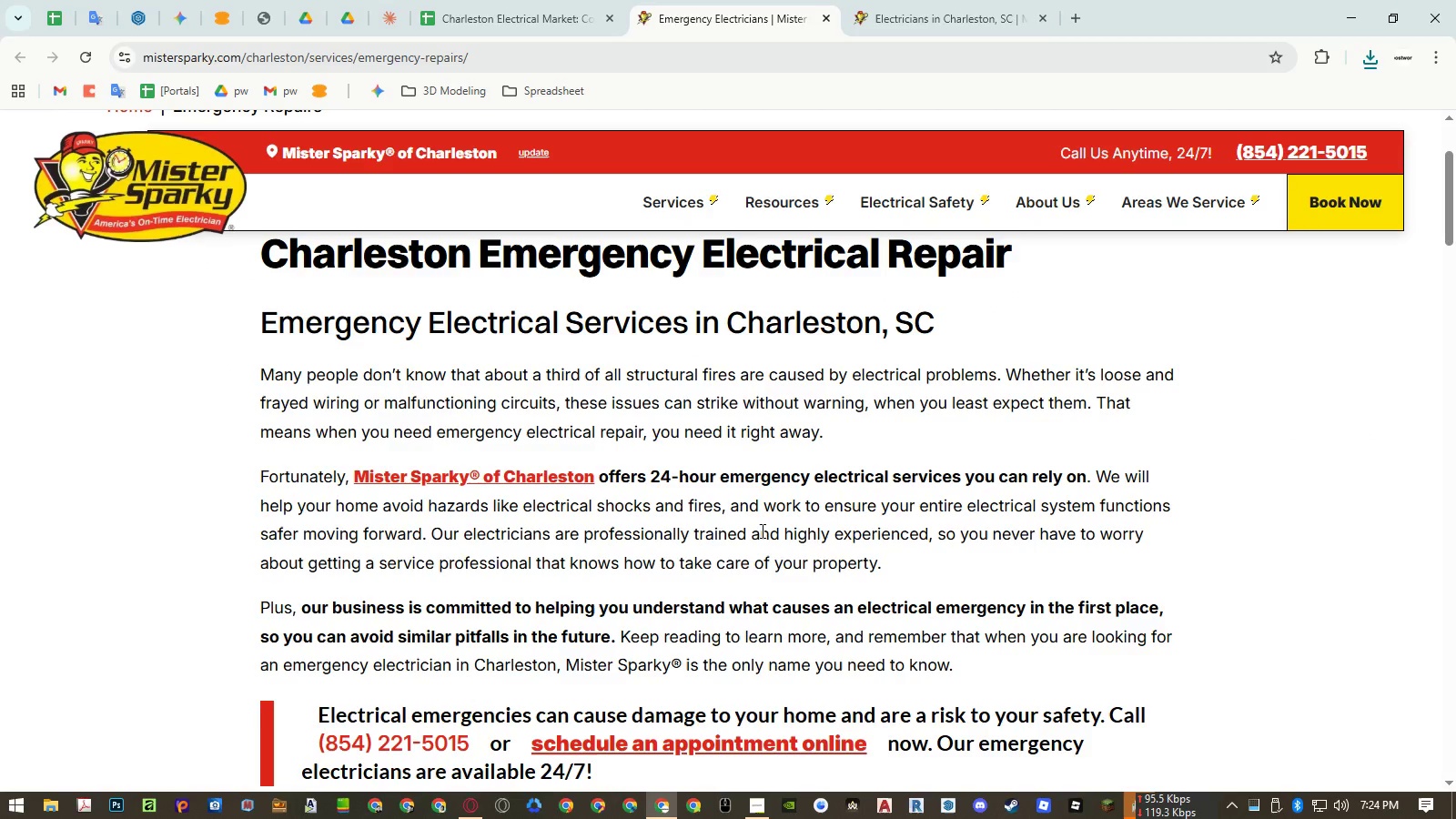 
scroll: coordinate [761, 531], scroll_direction: down, amount: 1.0
 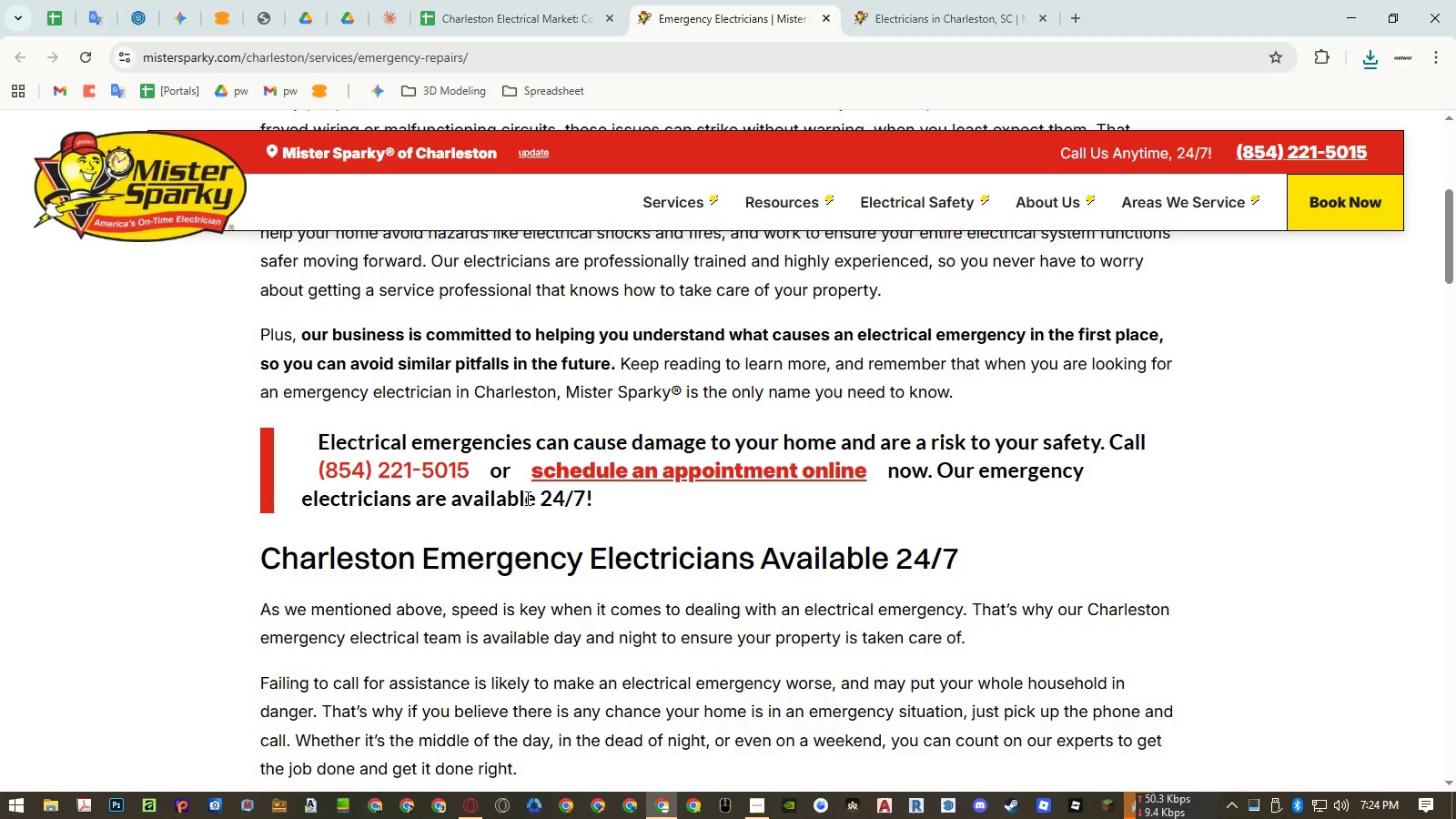 
left_click([468, 15])
 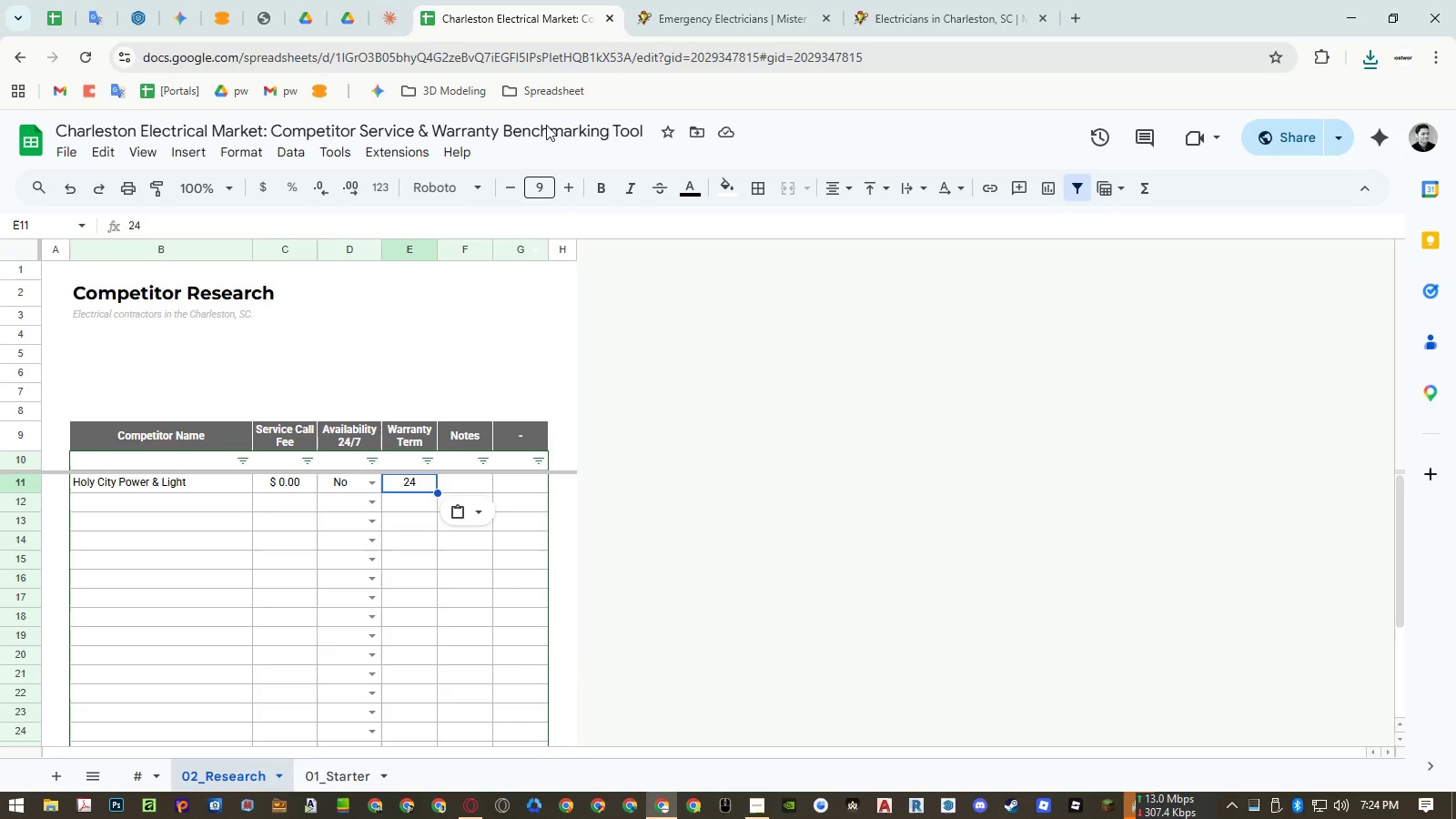 
left_click([694, 22])
 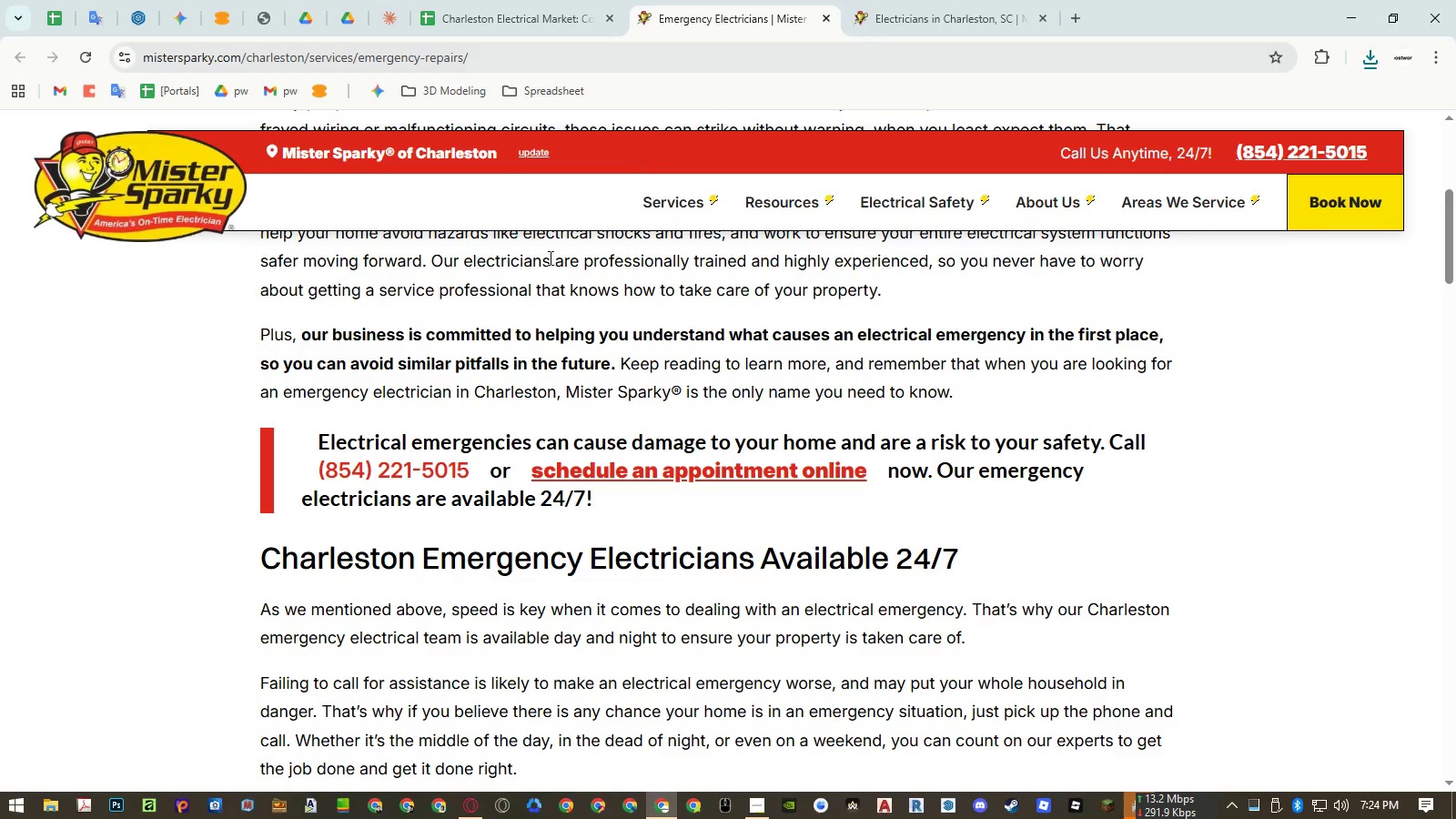 
scroll: coordinate [526, 289], scroll_direction: up, amount: 6.0
 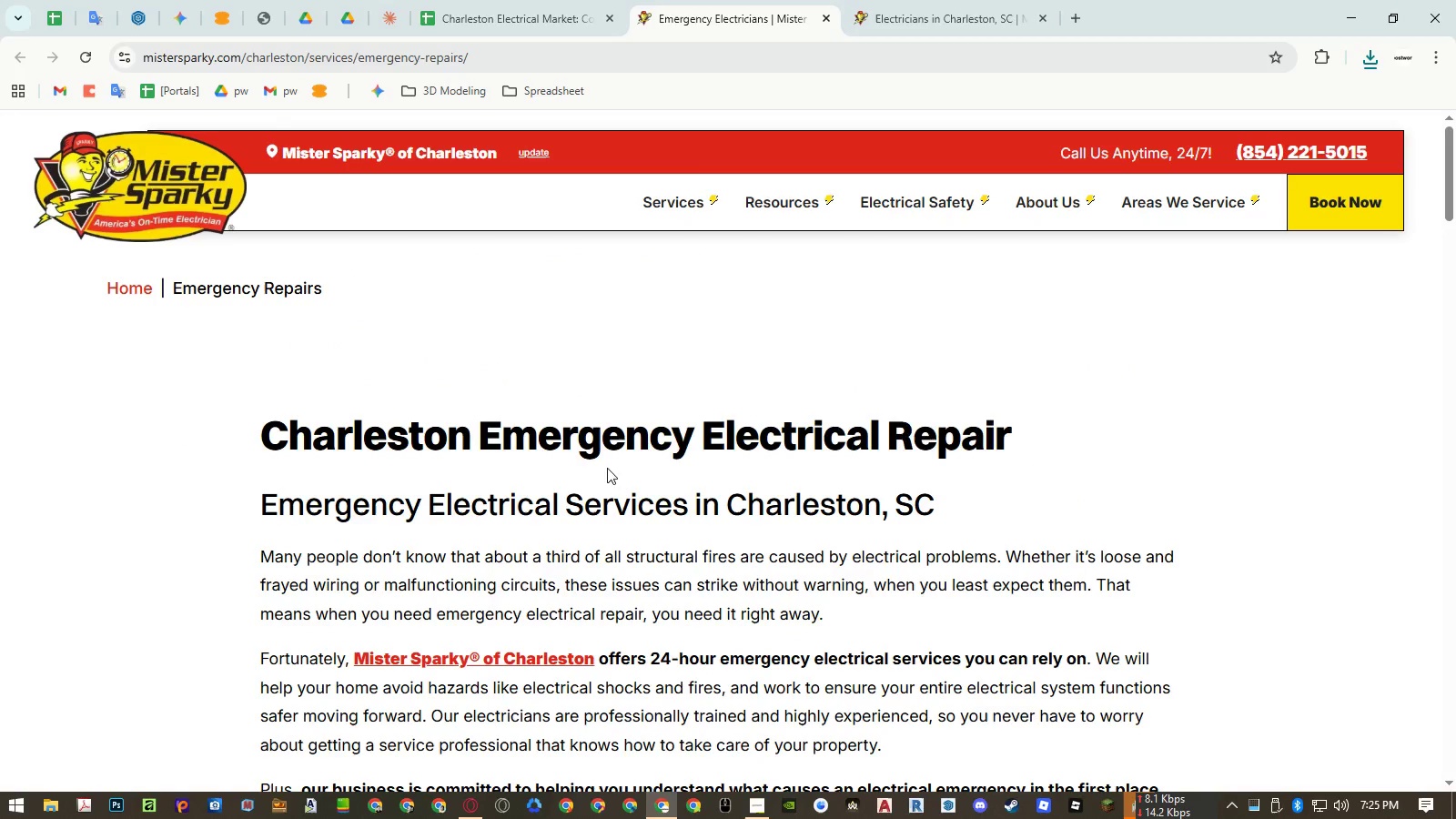 
left_click([883, 7])
 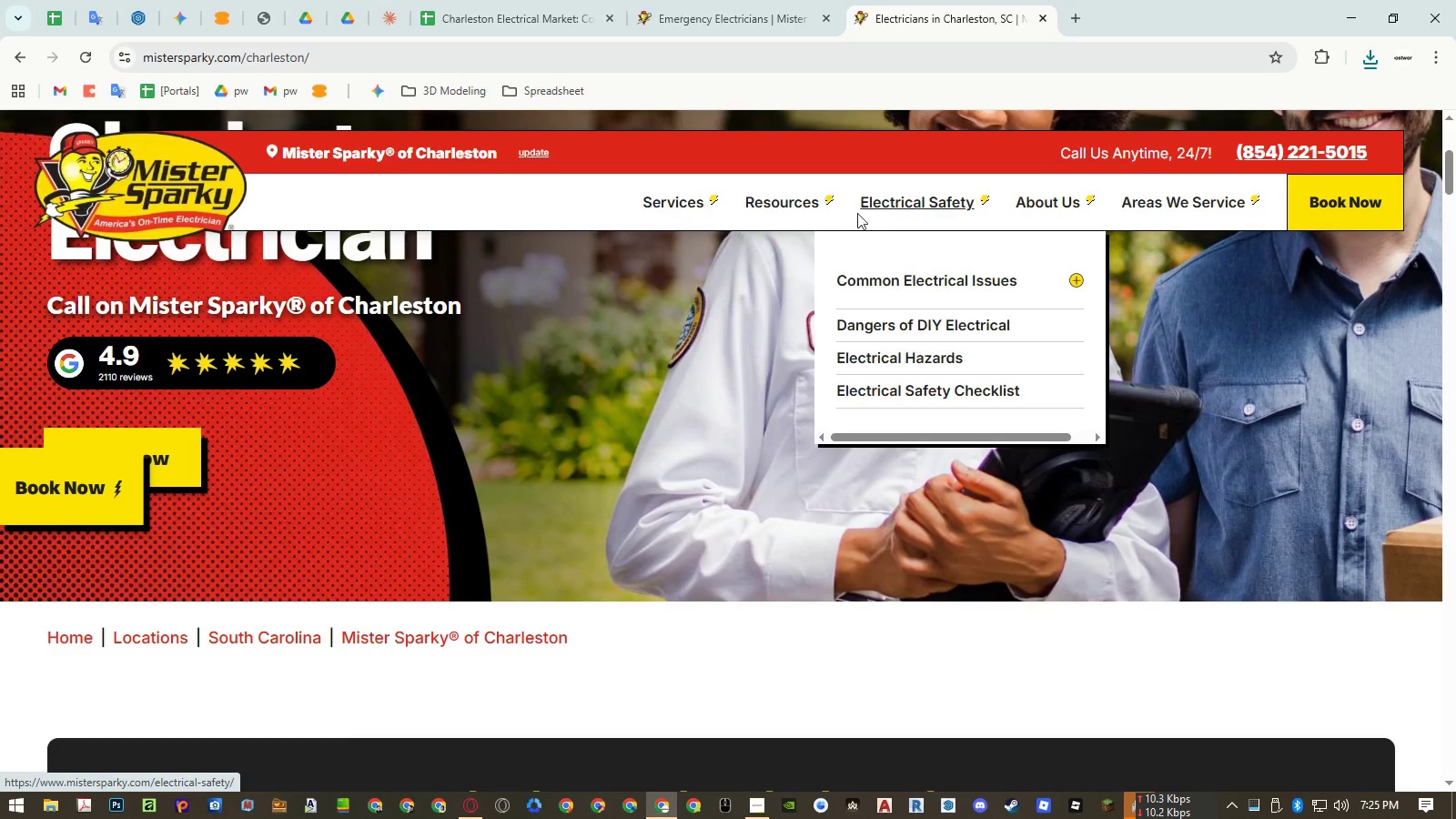 
left_click([1041, 202])
 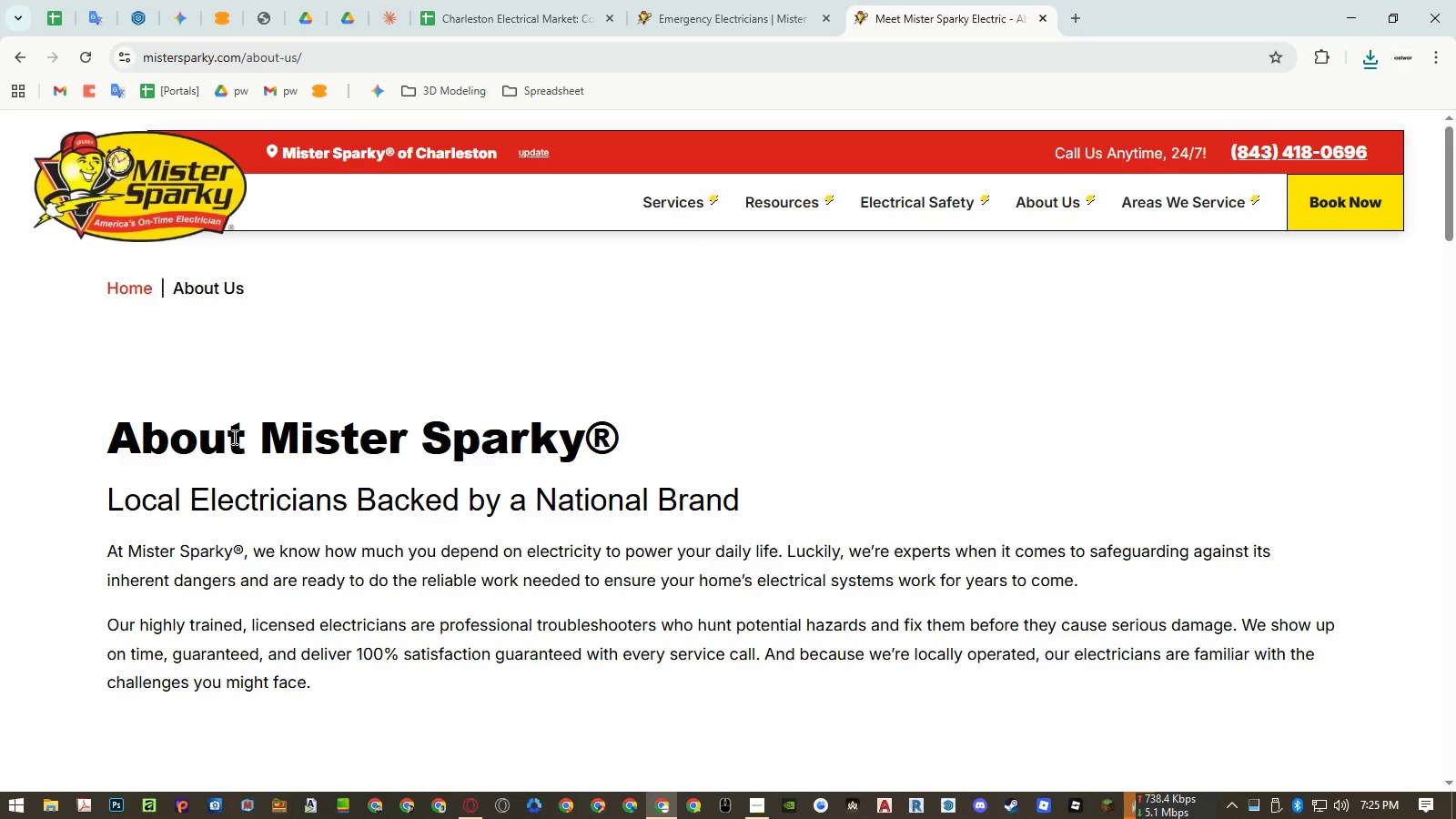 
left_click_drag(start_coordinate=[268, 441], to_coordinate=[583, 444])
 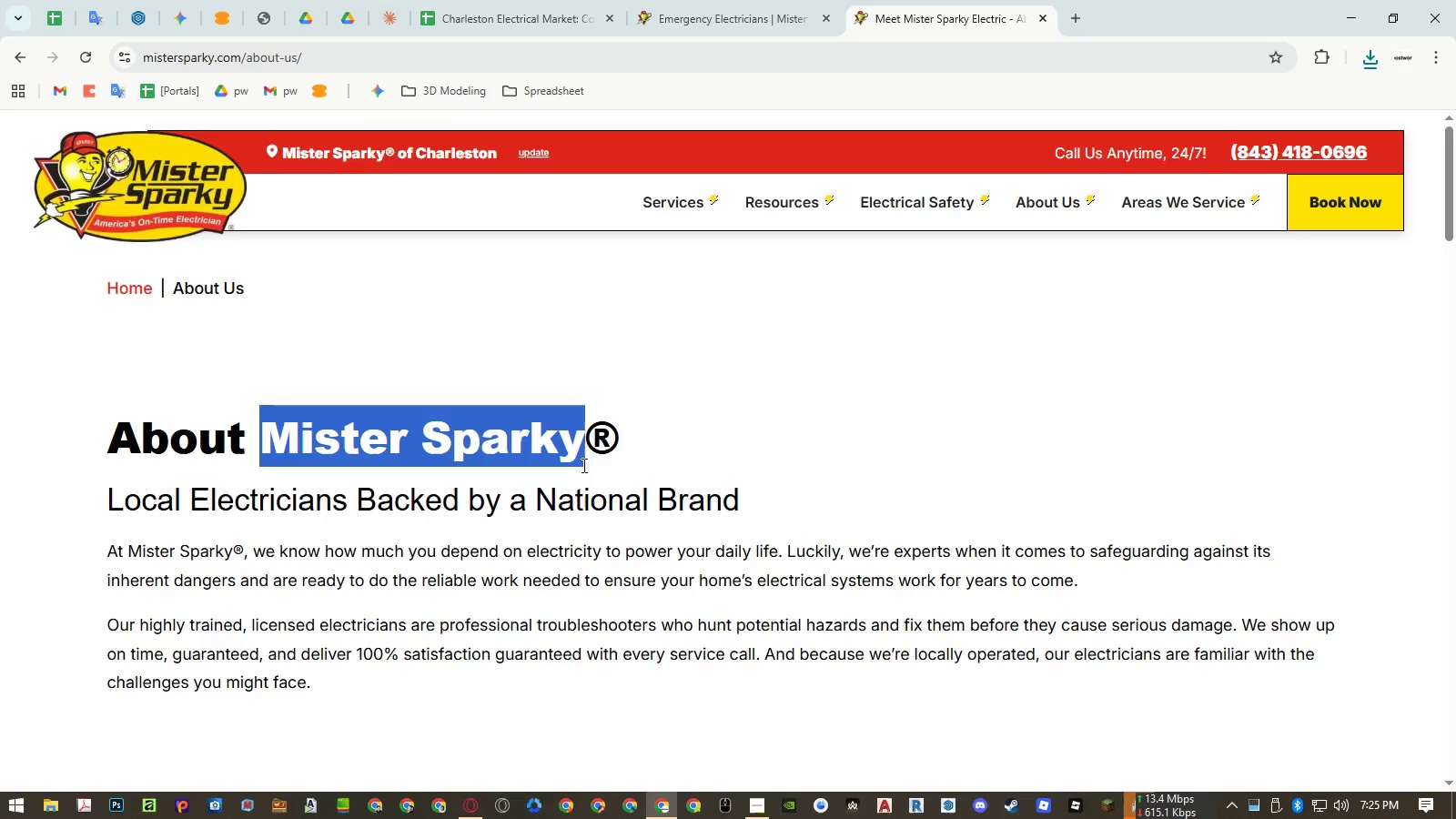 
key(Control+ControlLeft)
 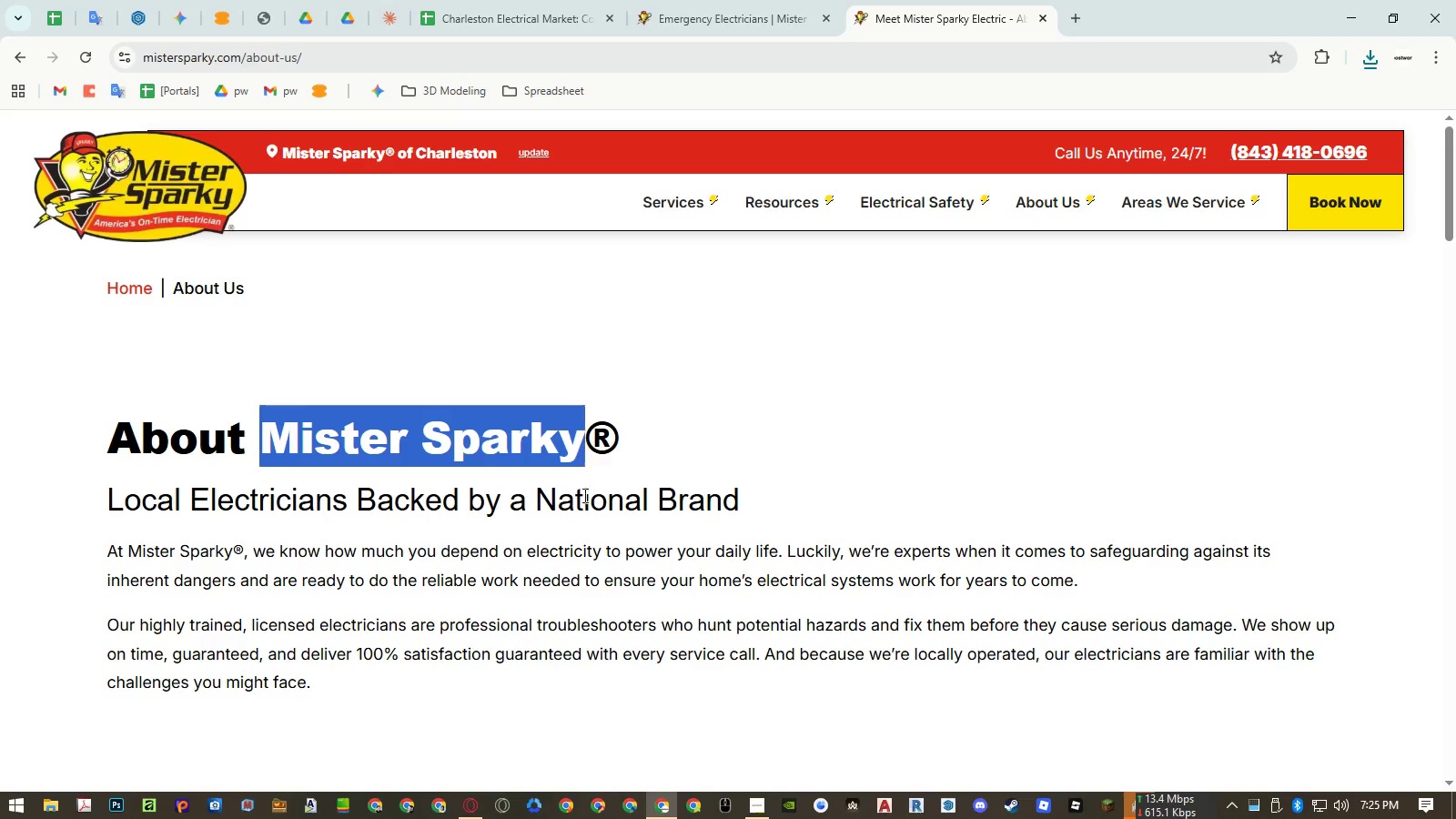 
key(Control+C)
 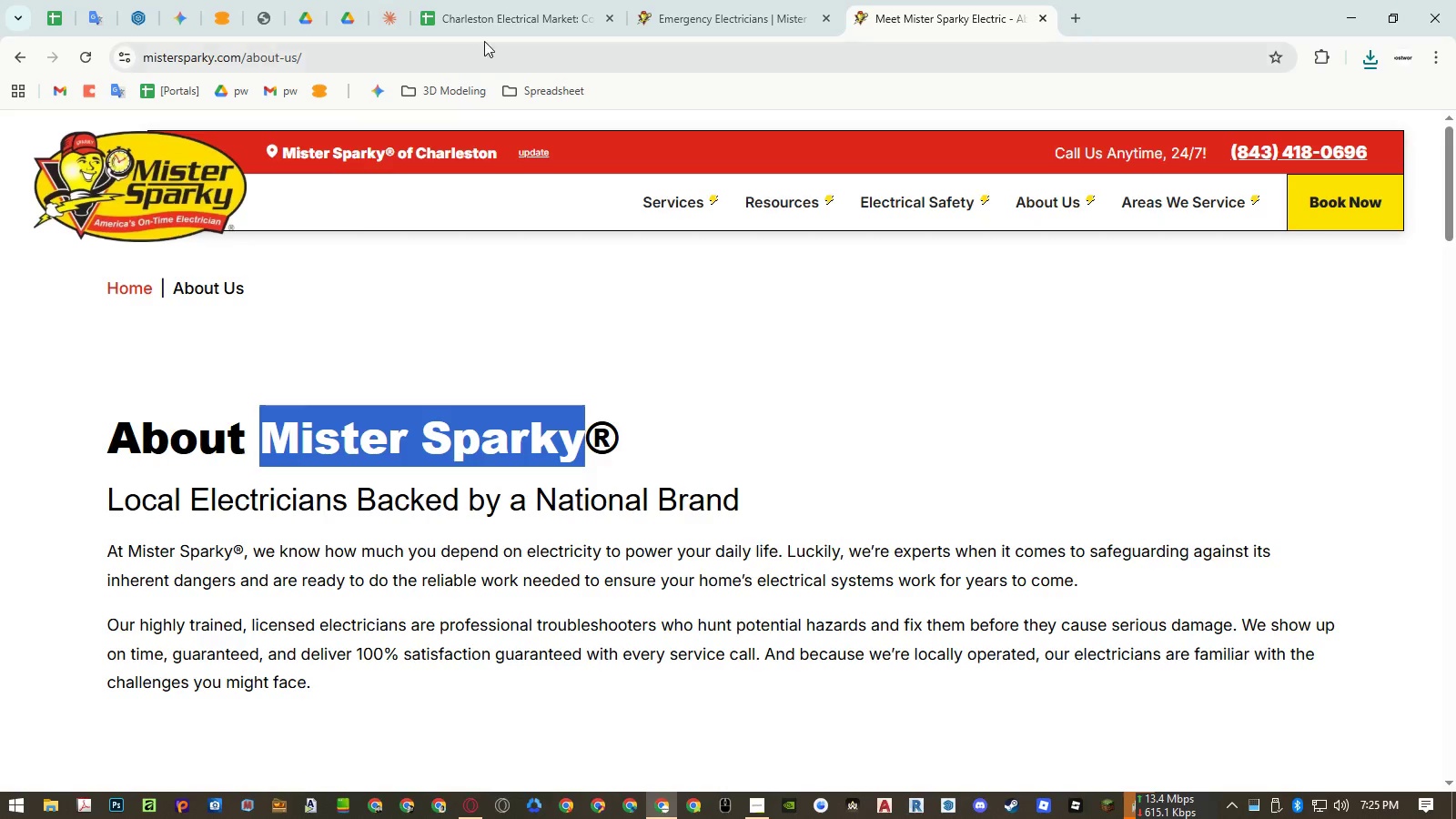 
left_click([490, 21])
 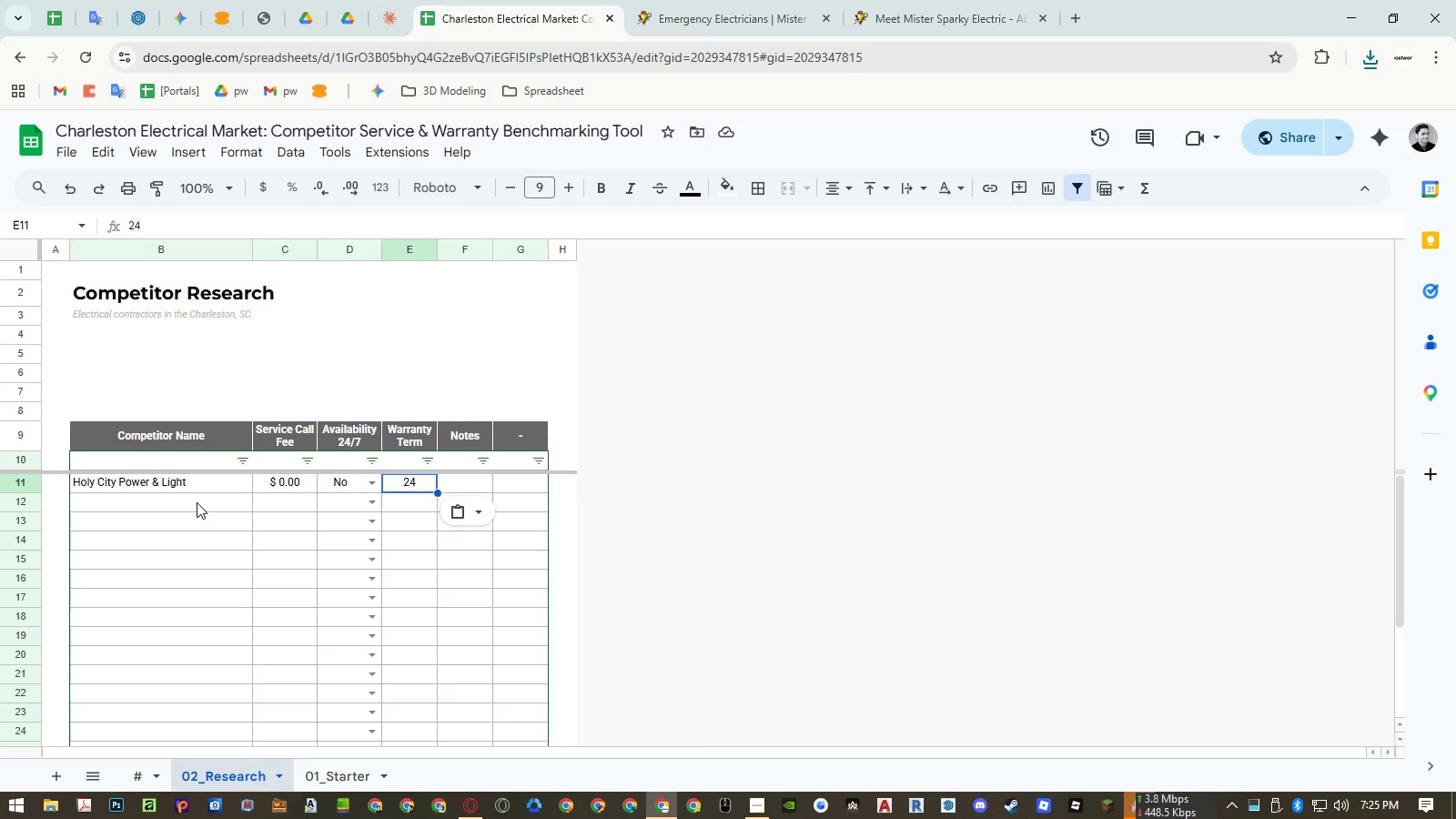 
left_click([190, 517])
 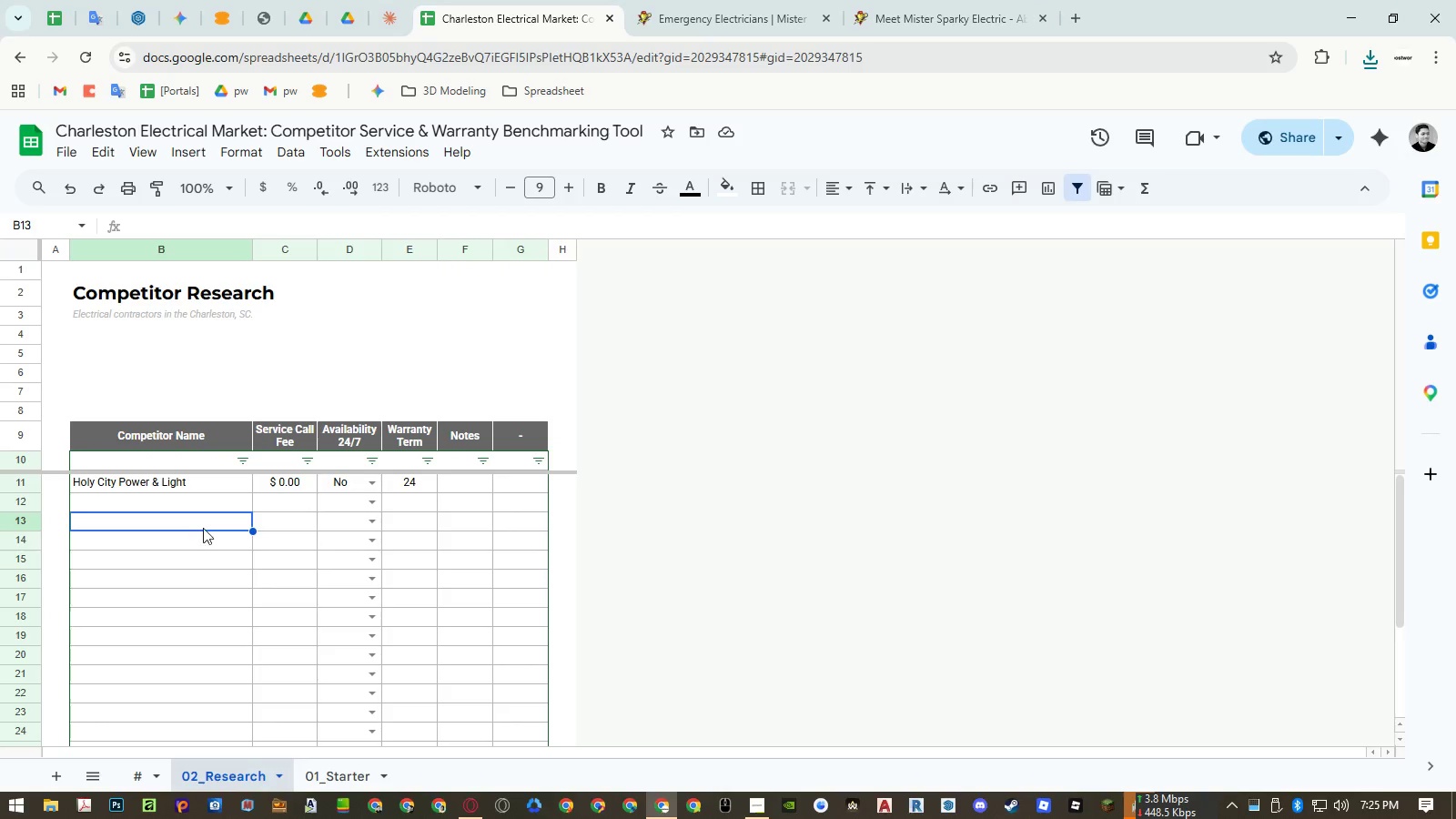 
key(Control+ControlLeft)
 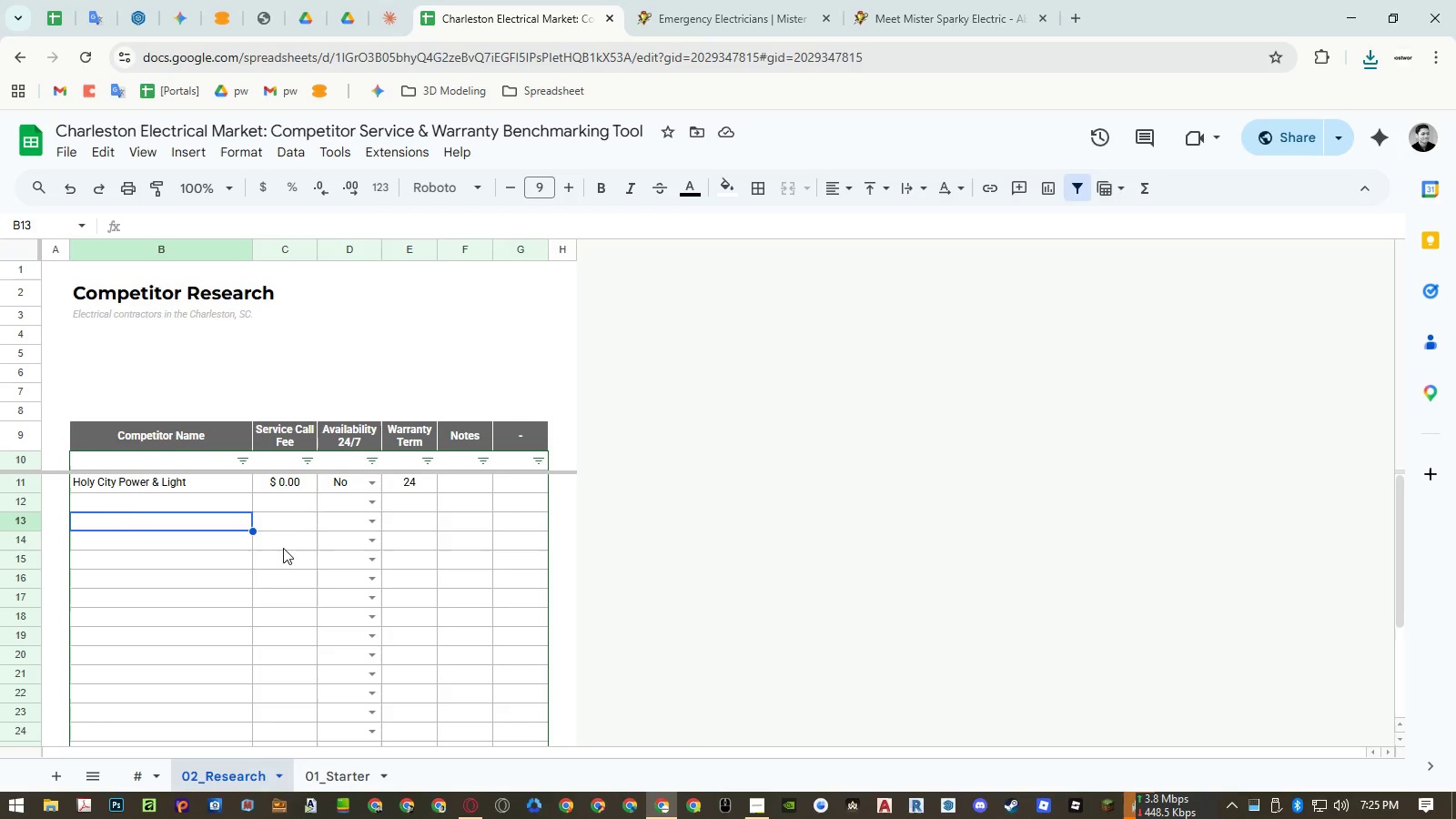 
key(Control+Shift+ShiftLeft)
 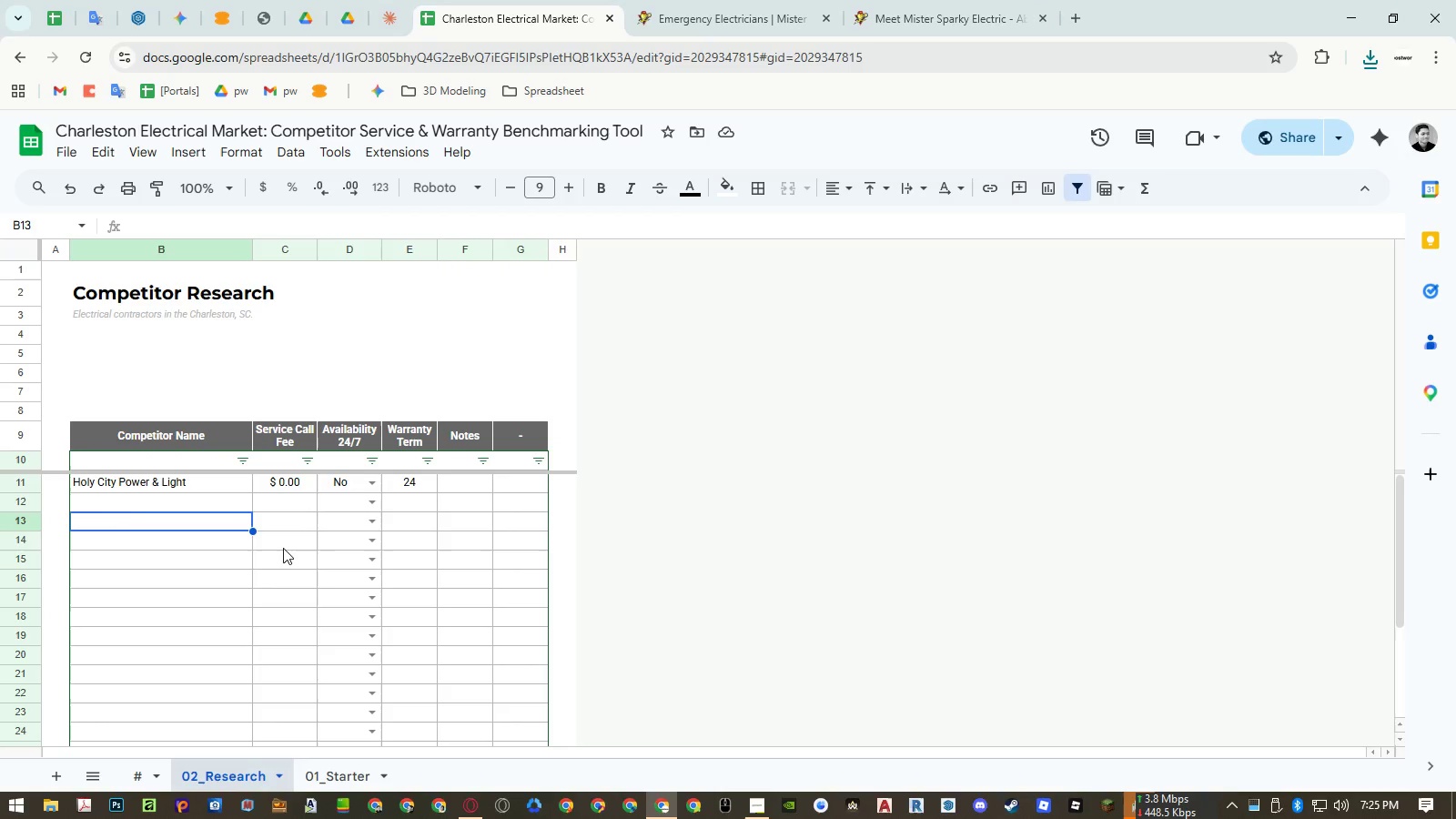 
key(Control+Shift+V)
 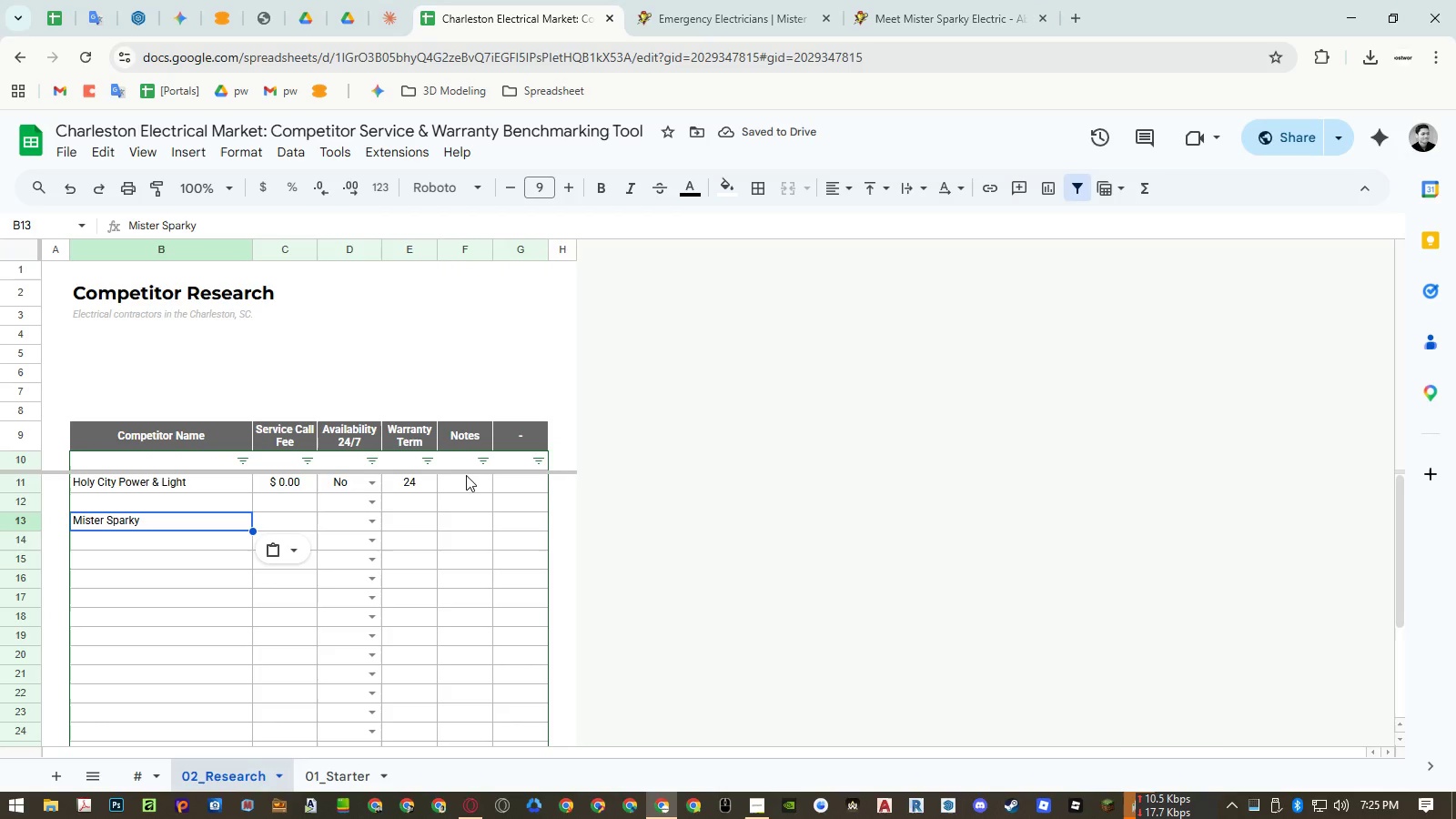 
wait(5.06)
 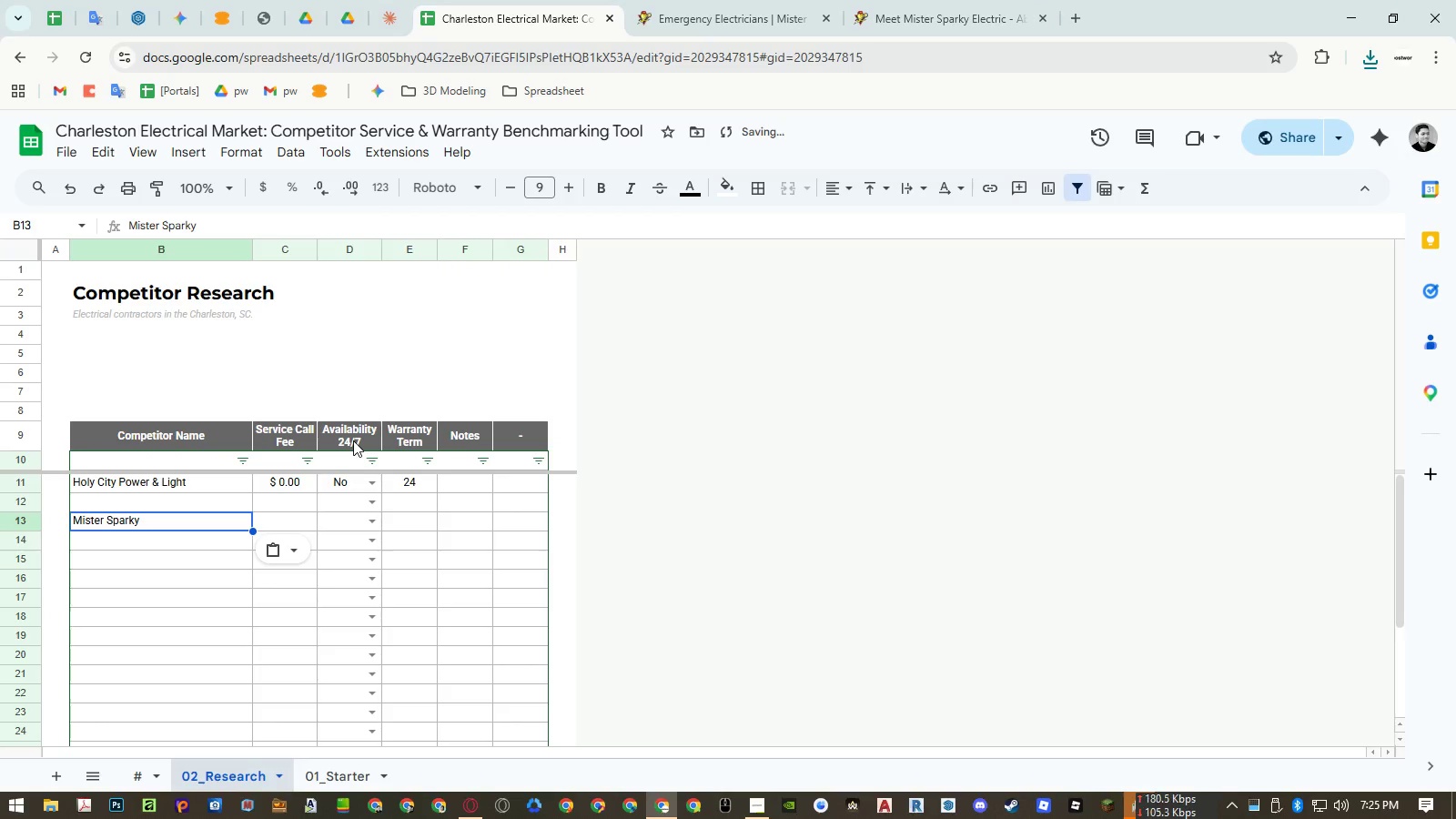 
left_click([463, 481])
 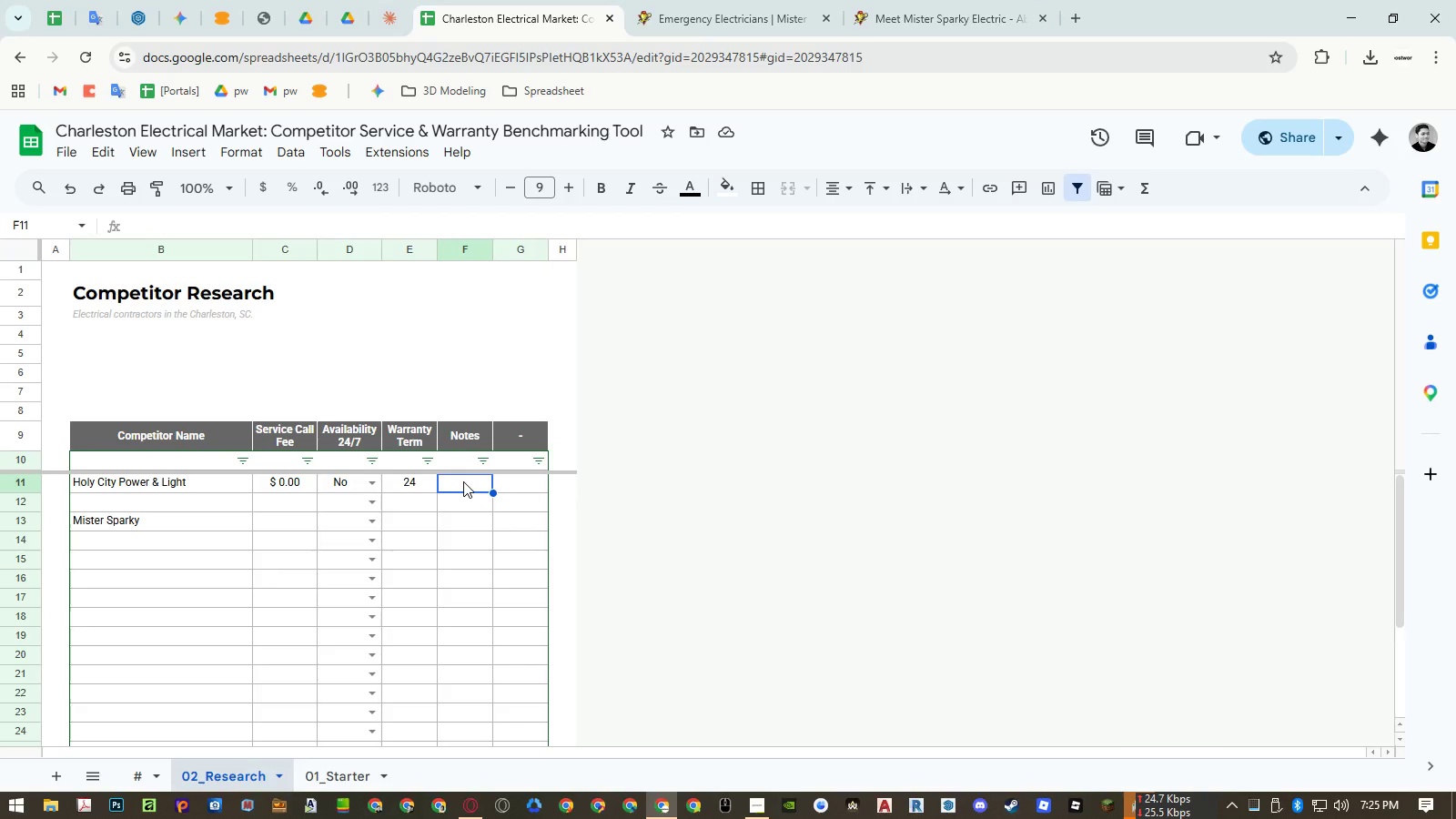 
type(Client Baseline from Starter Data)
 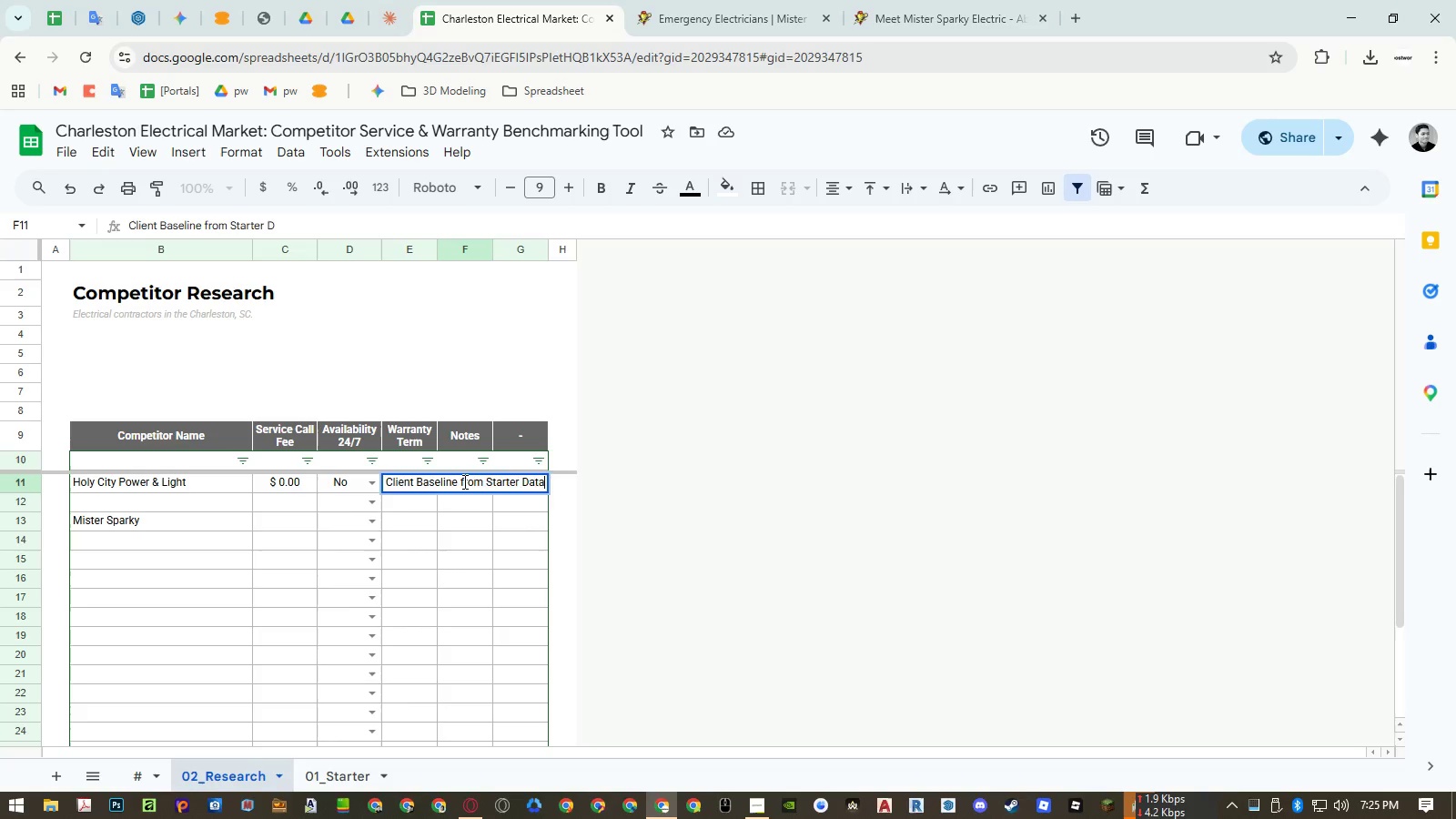 
key(Enter)
 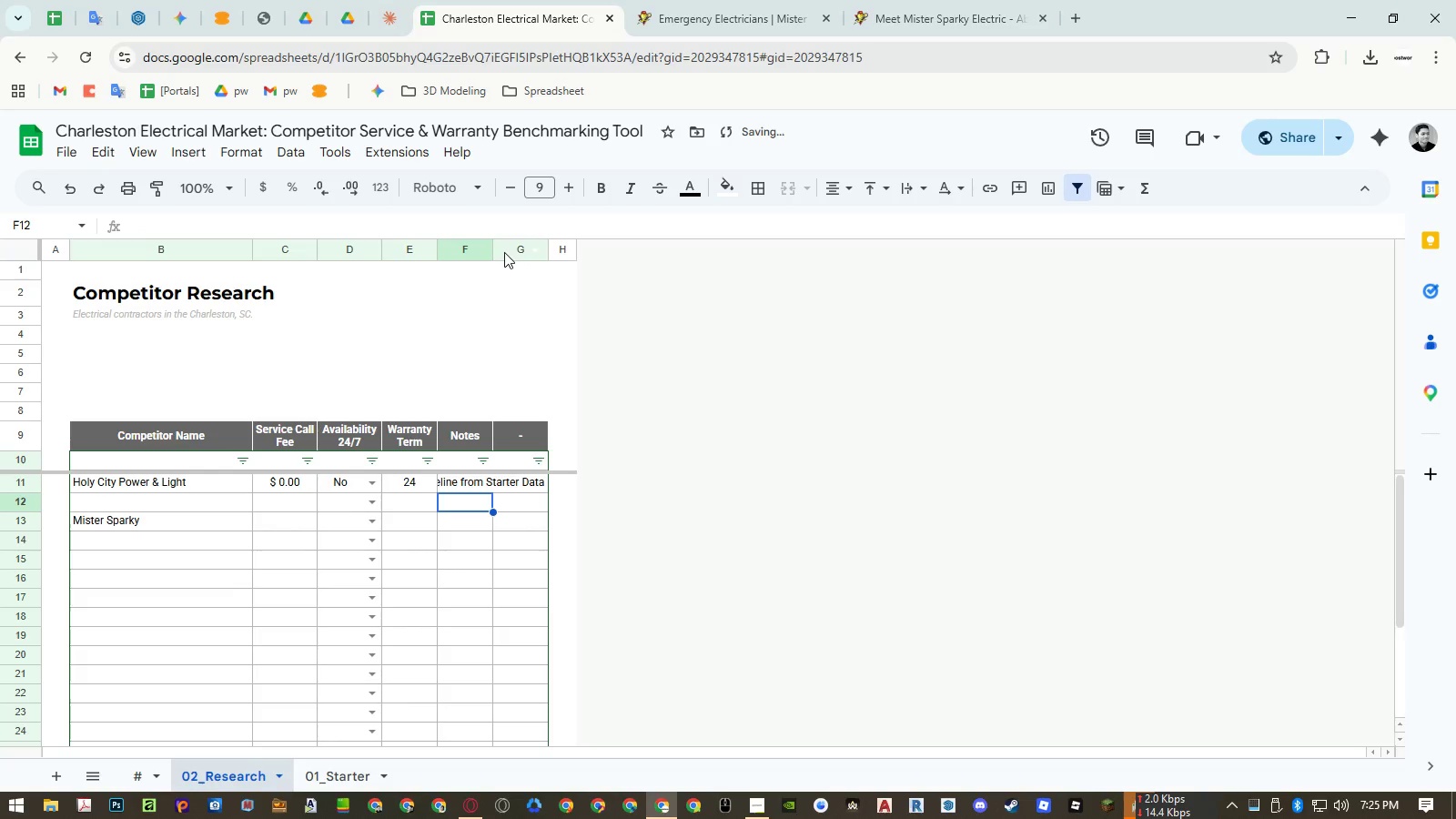 
double_click([495, 252])
 